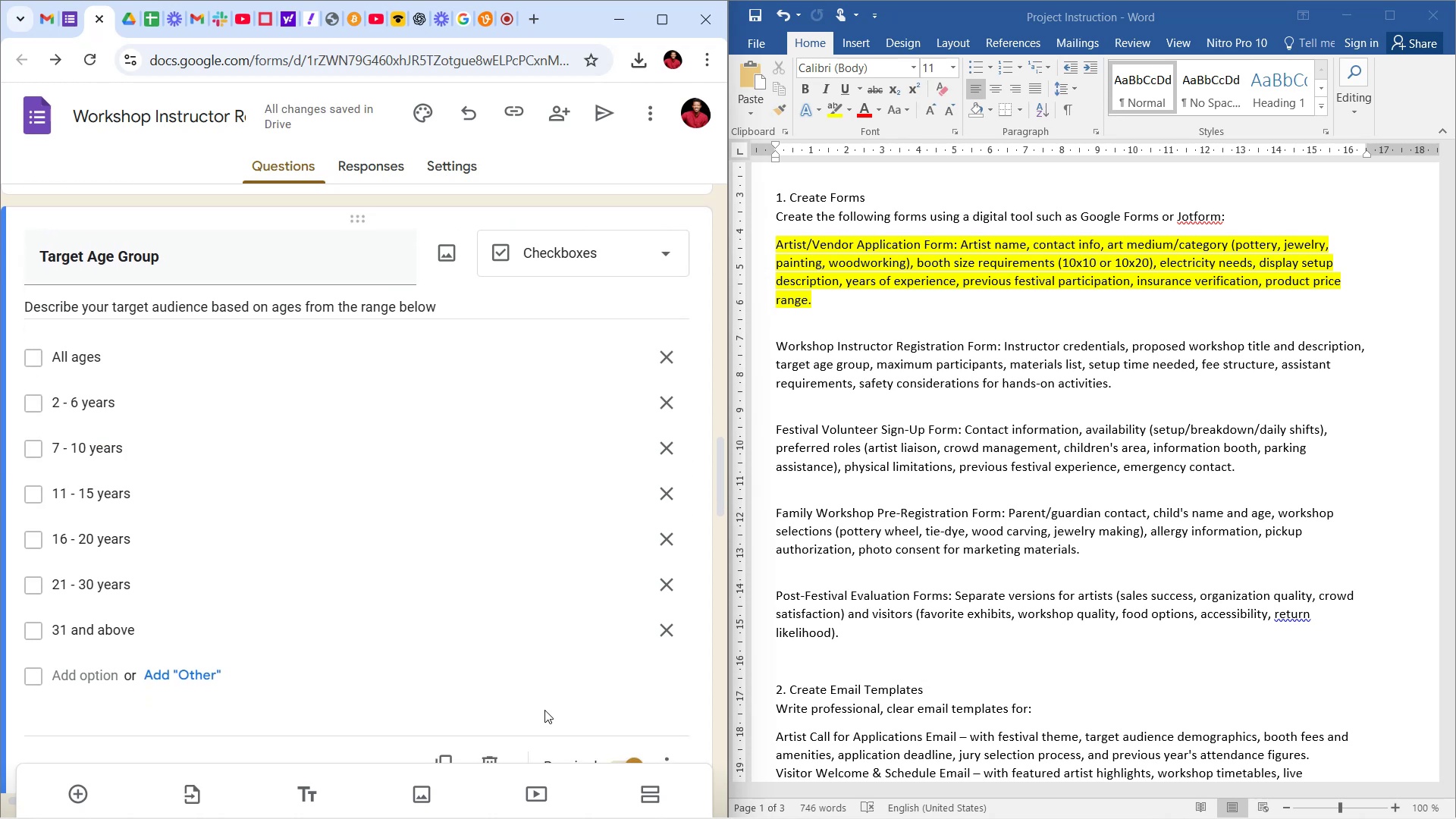 
left_click([614, 710])
 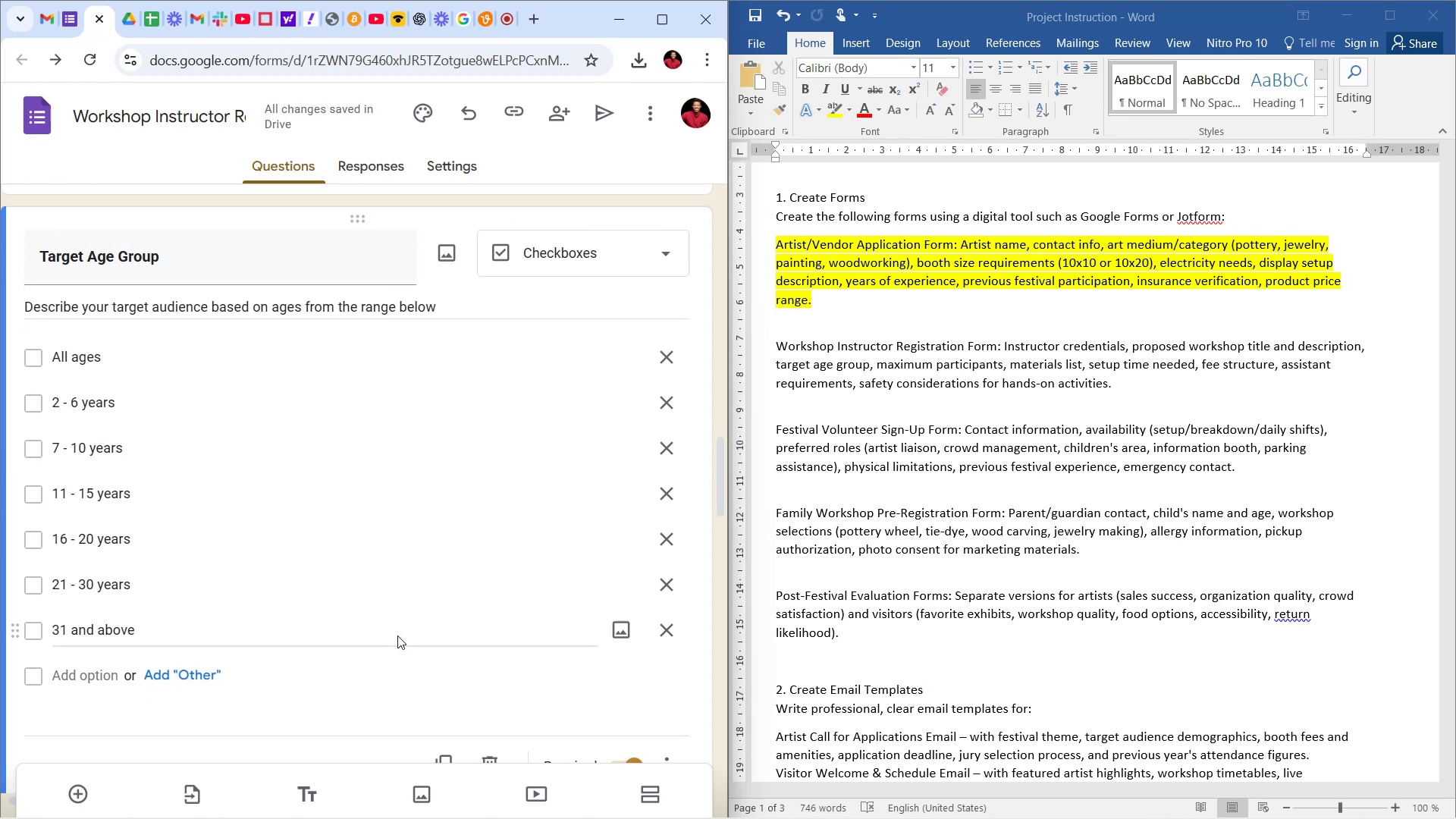 
scroll: coordinate [397, 629], scroll_direction: down, amount: 7.0
 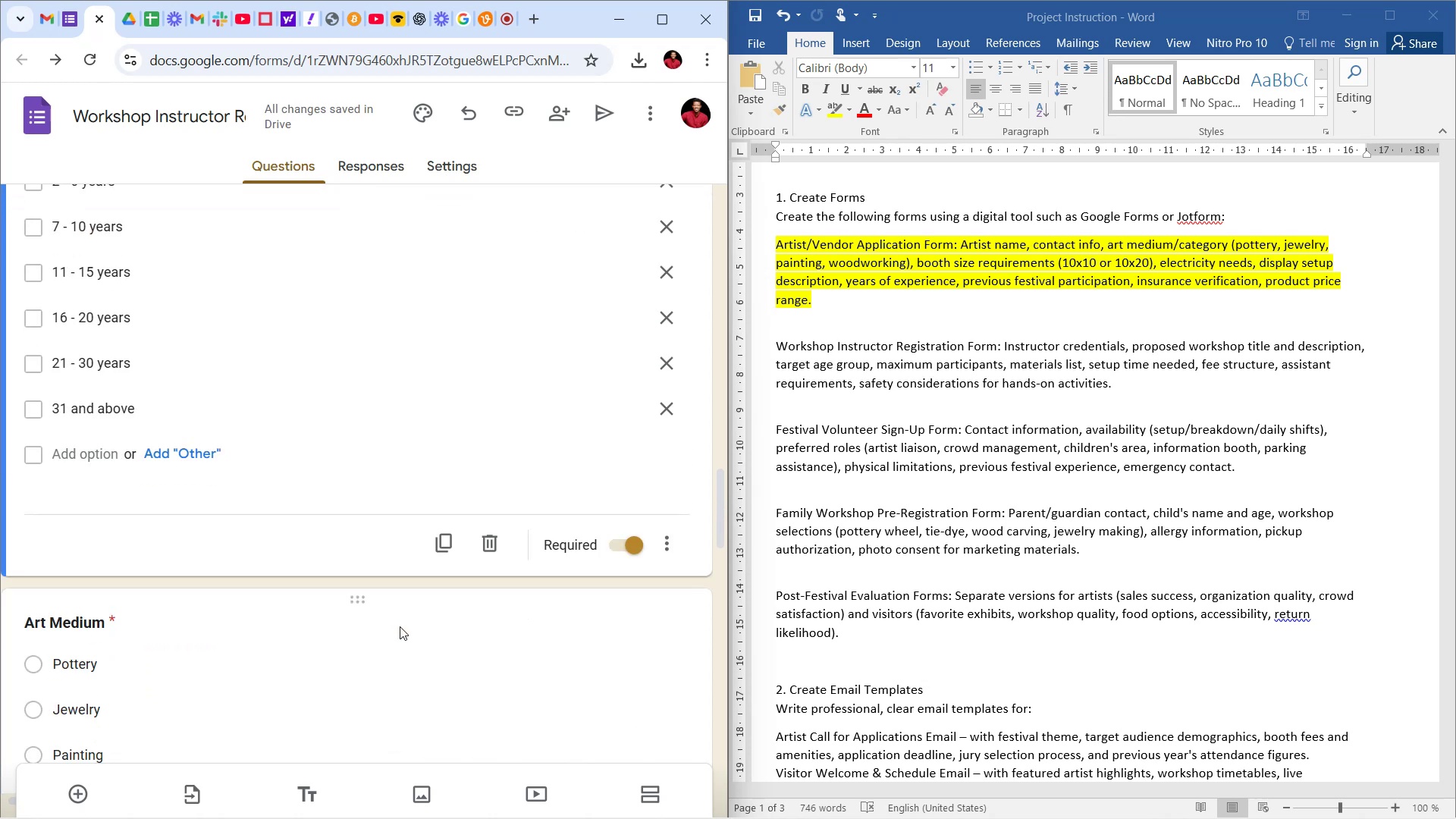 
scroll: coordinate [400, 616], scroll_direction: up, amount: 8.0
 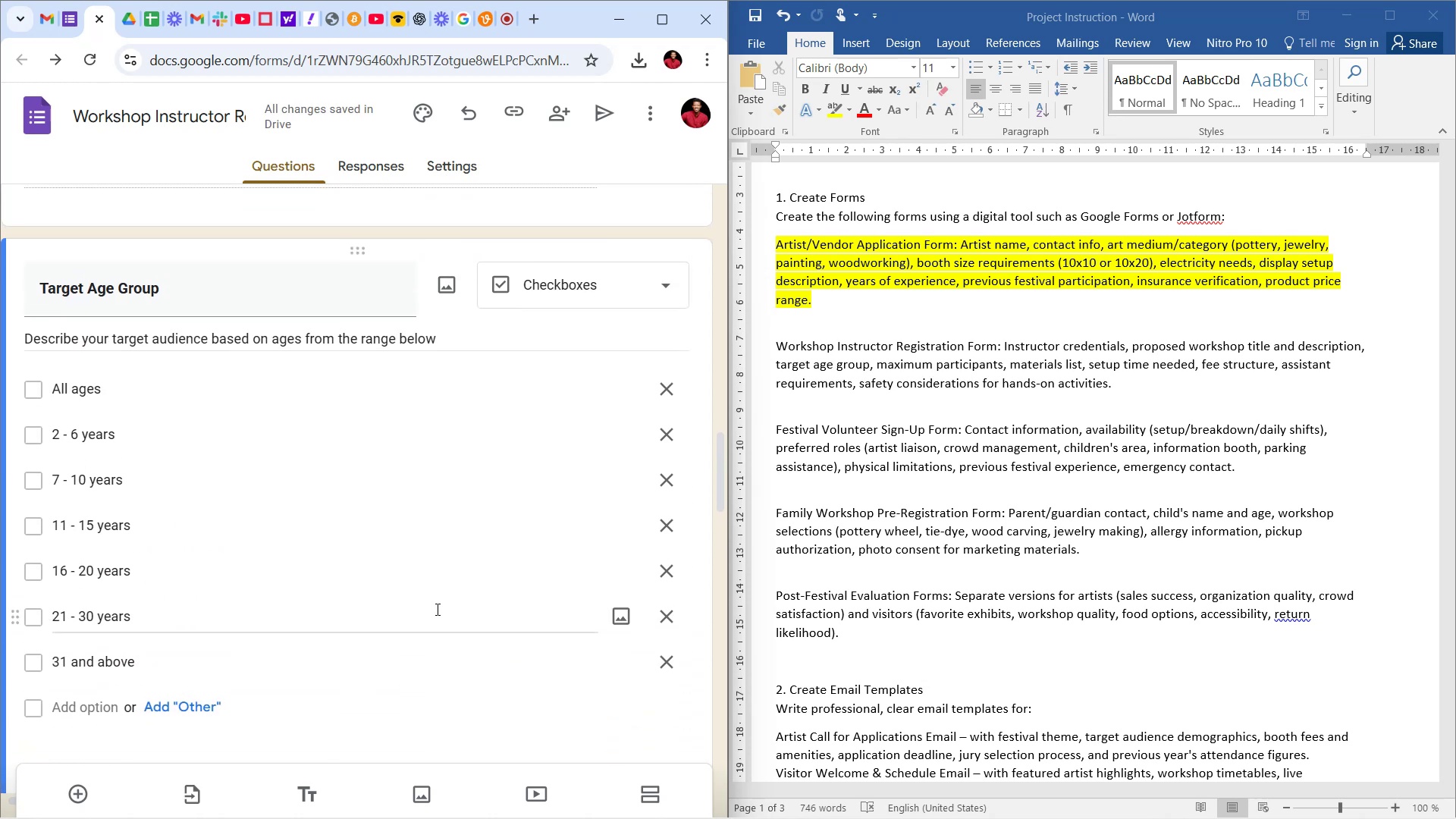 
wait(5.22)
 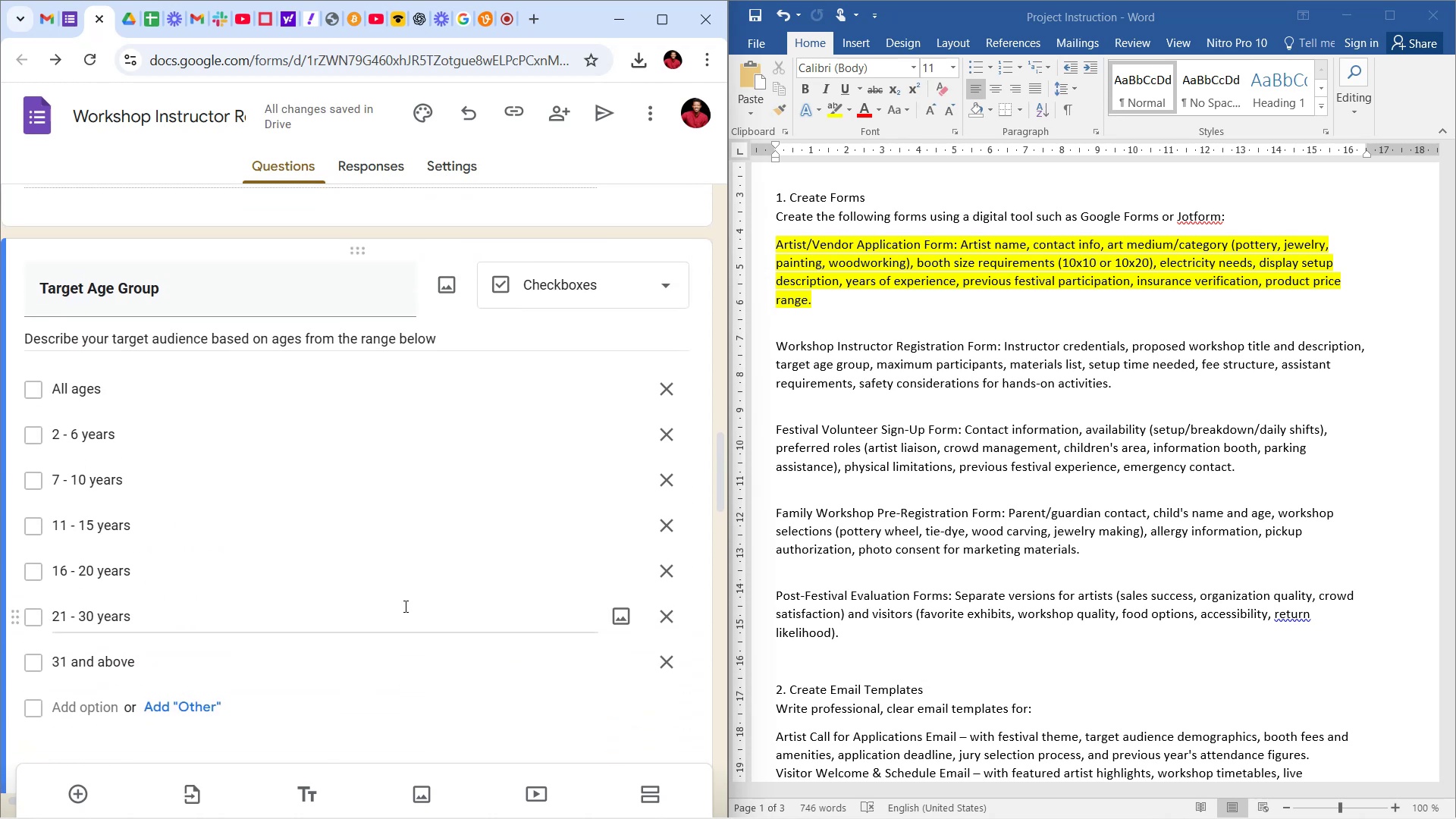 
left_click([563, 322])
 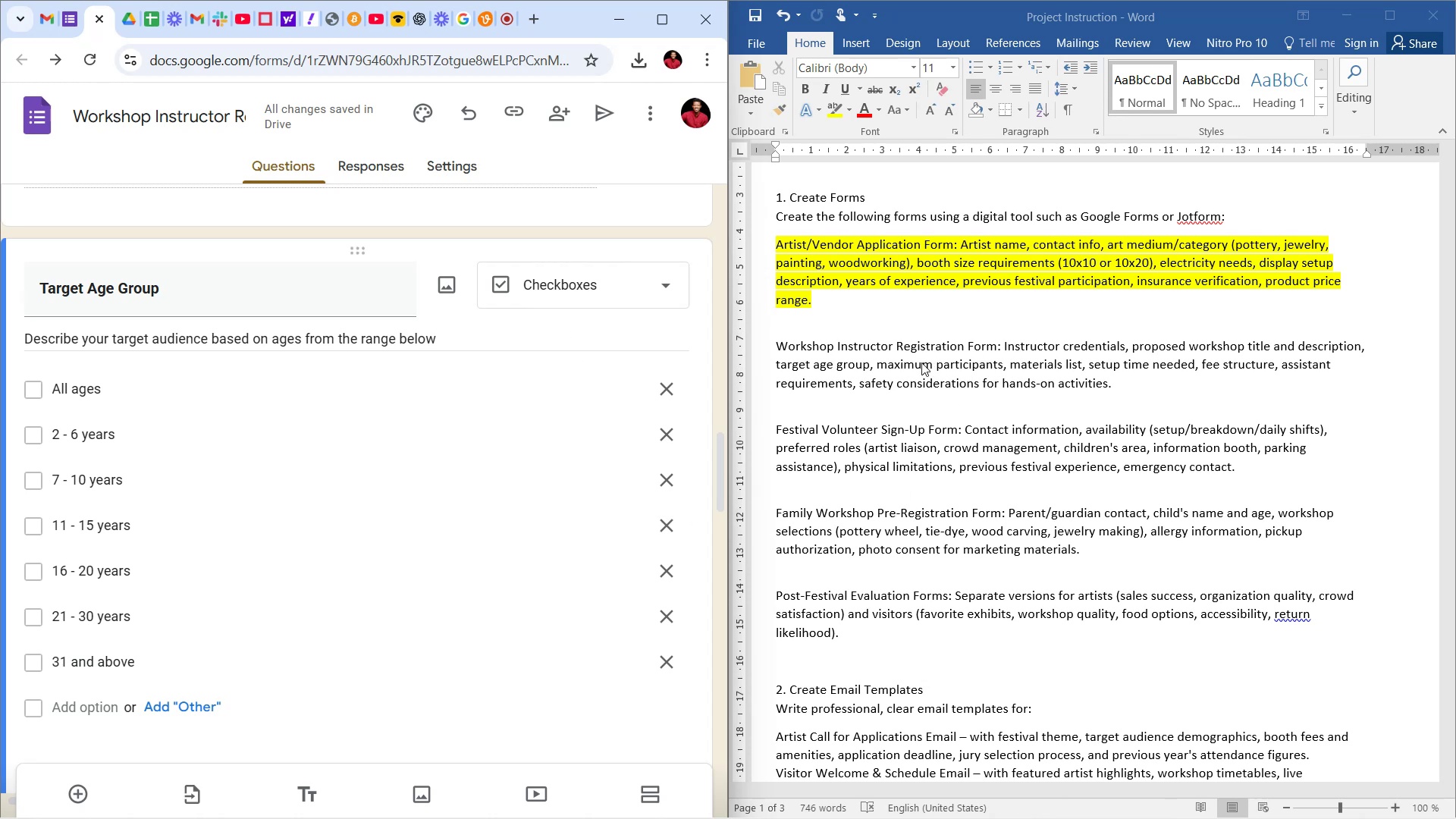 
scroll: coordinate [312, 540], scroll_direction: down, amount: 10.0
 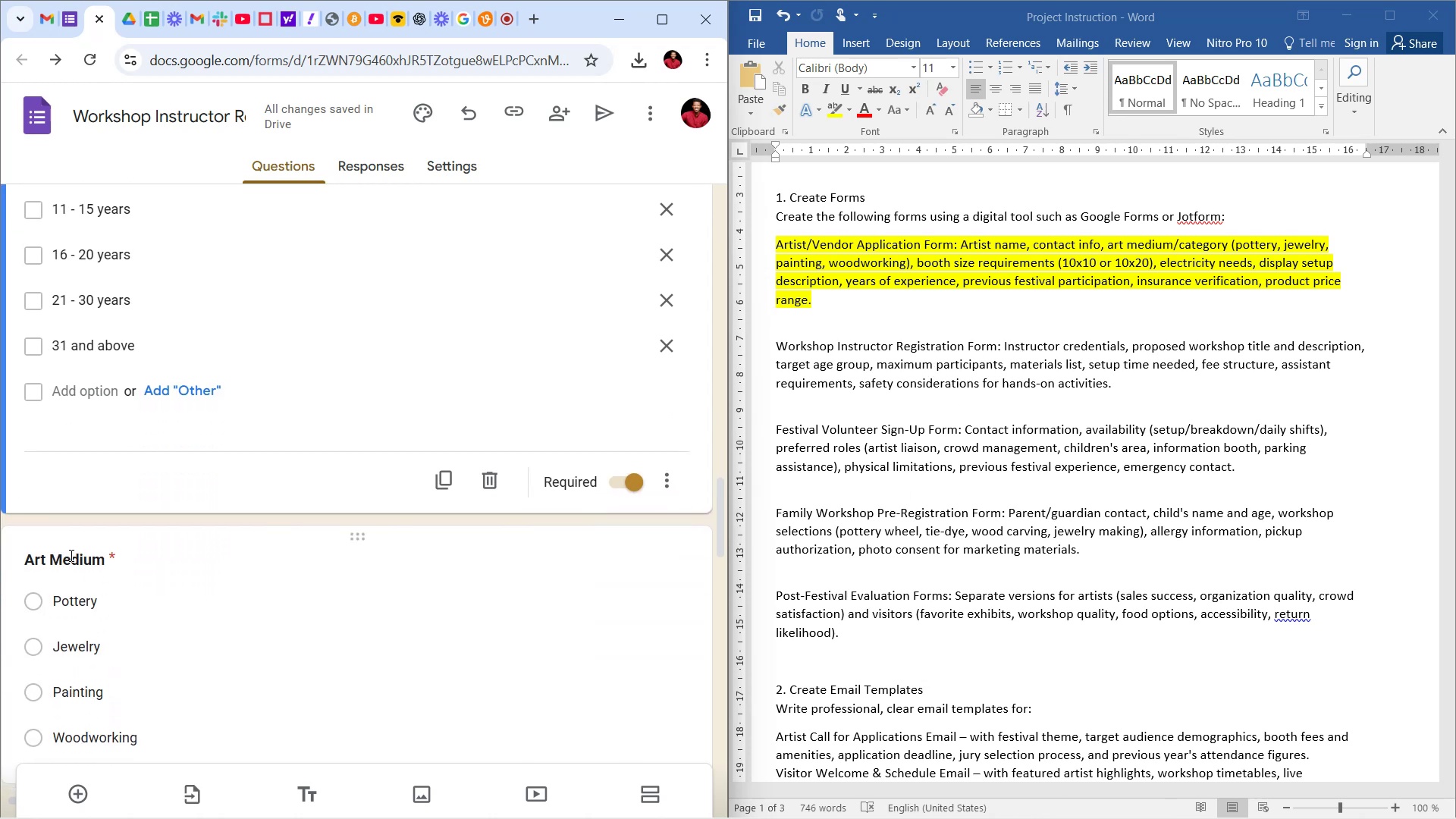 
left_click([68, 557])
 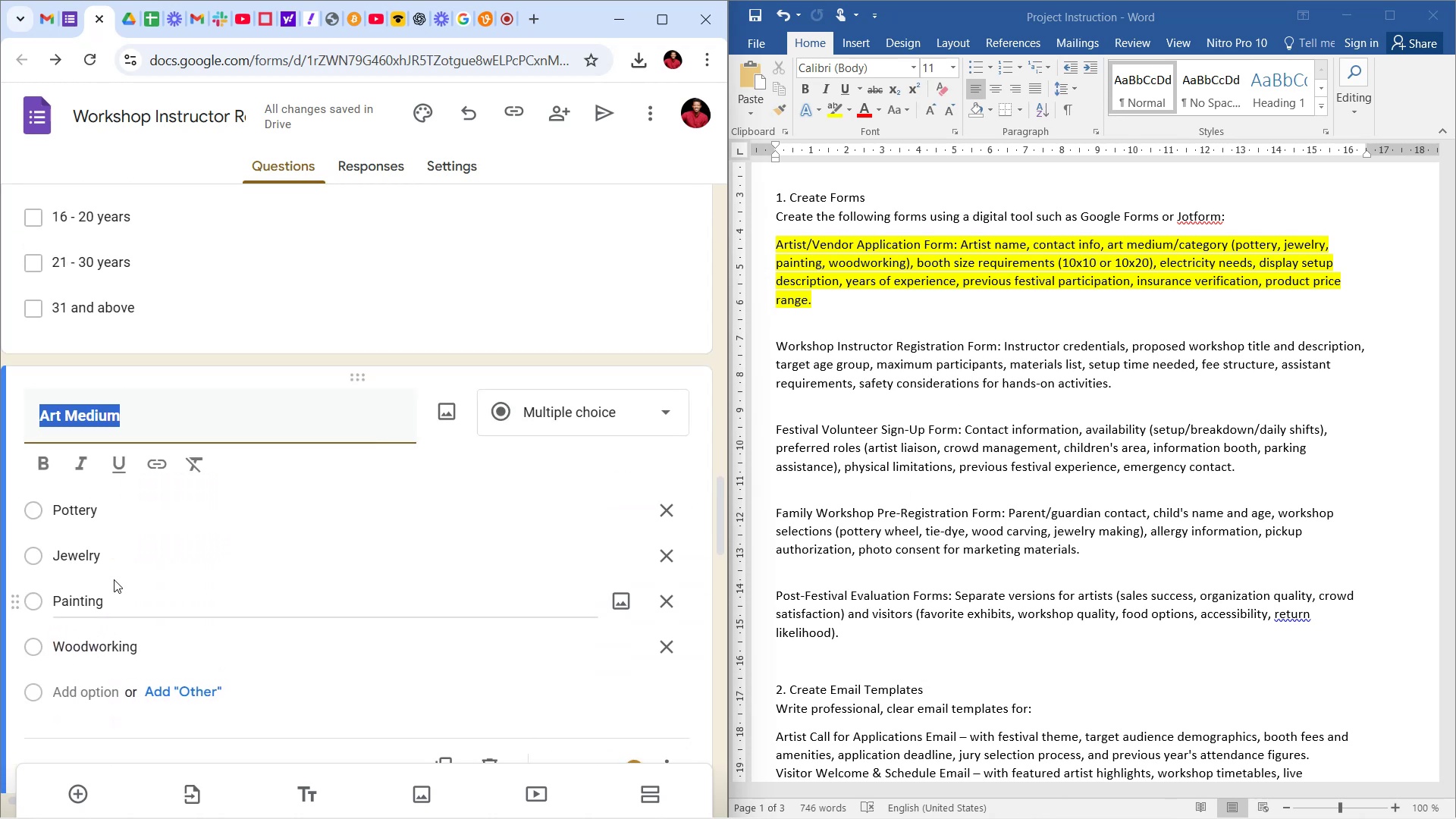 
type(Maximum Participants)
 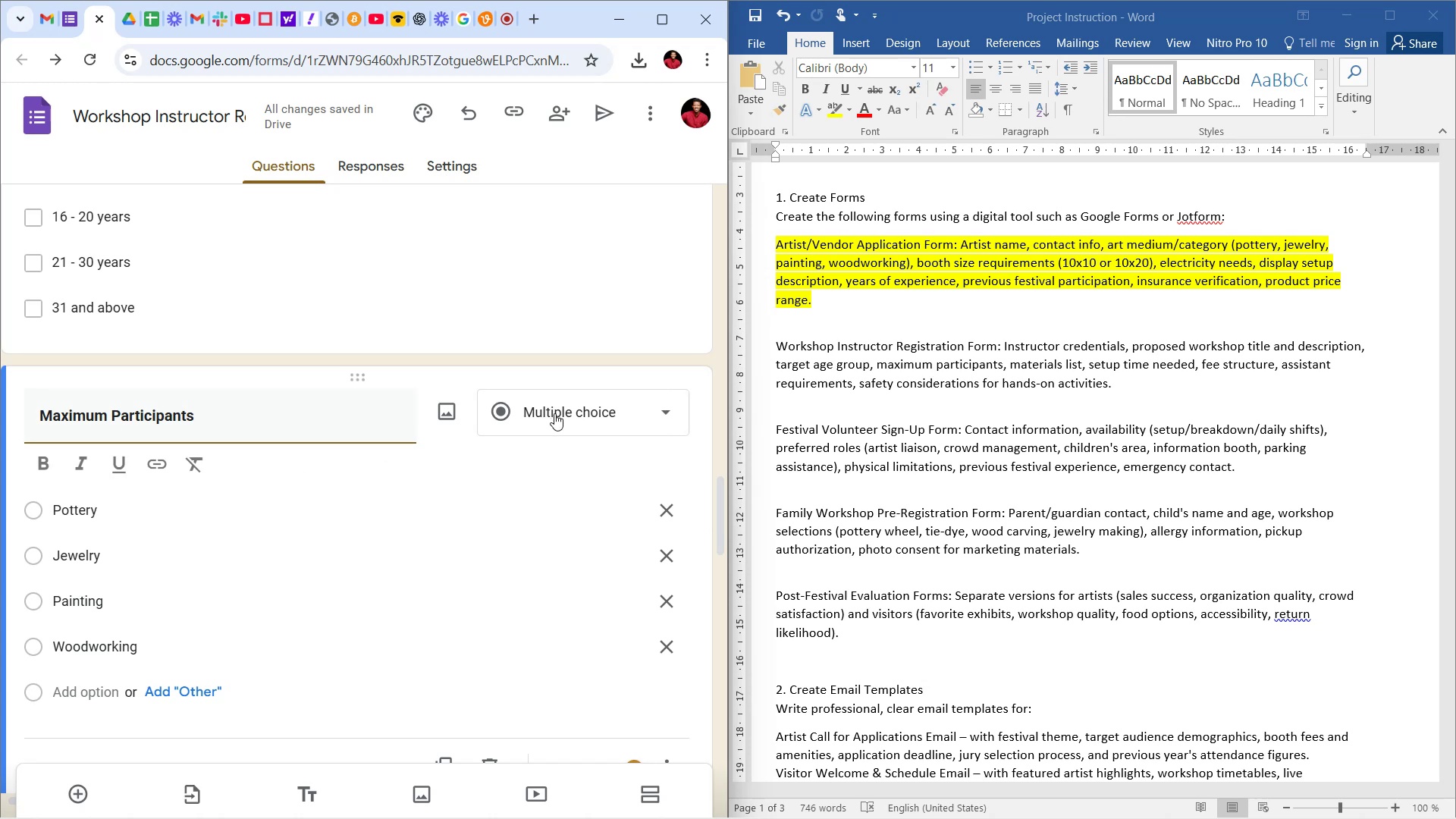 
wait(31.05)
 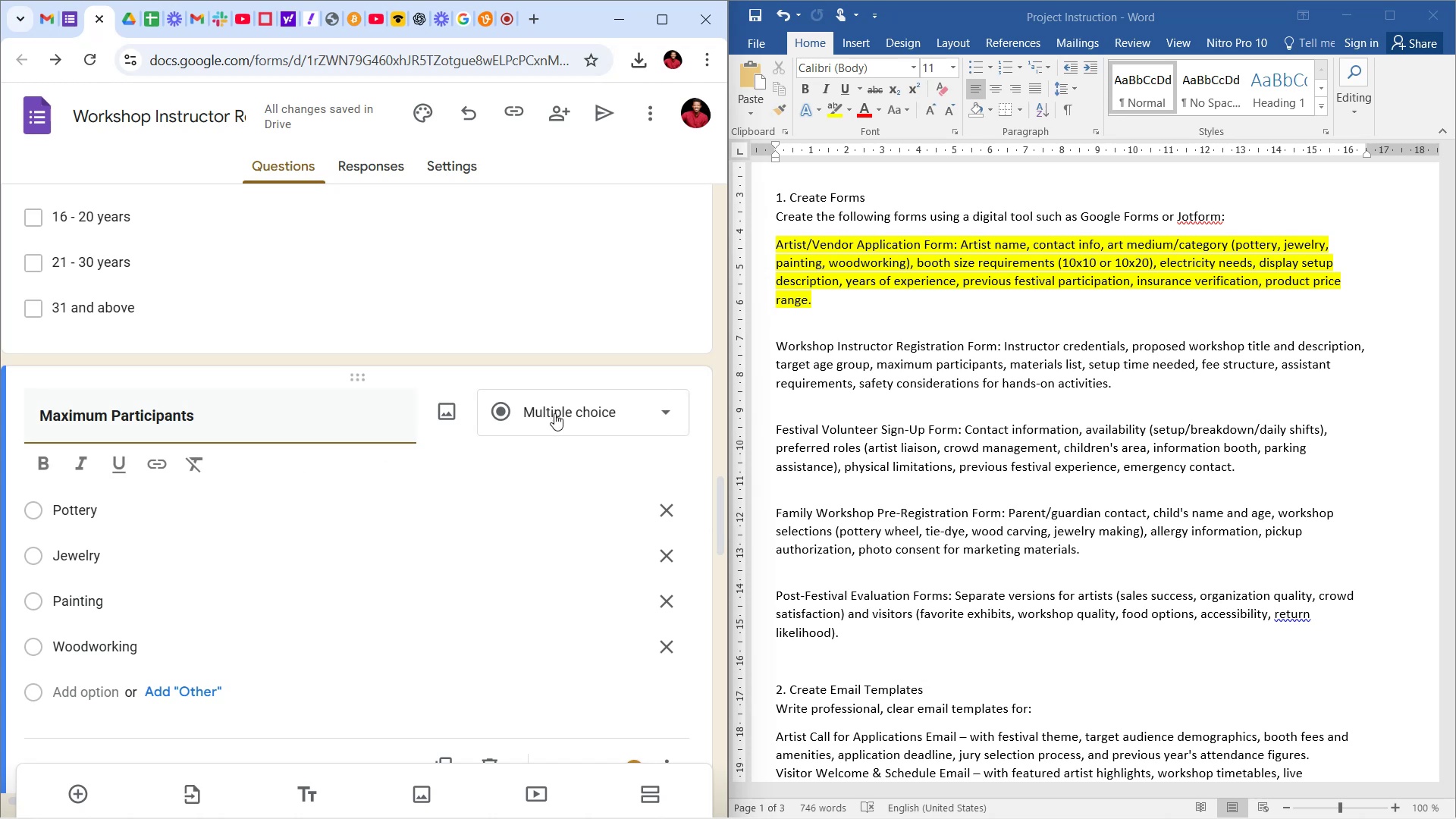 
left_click([71, 513])
 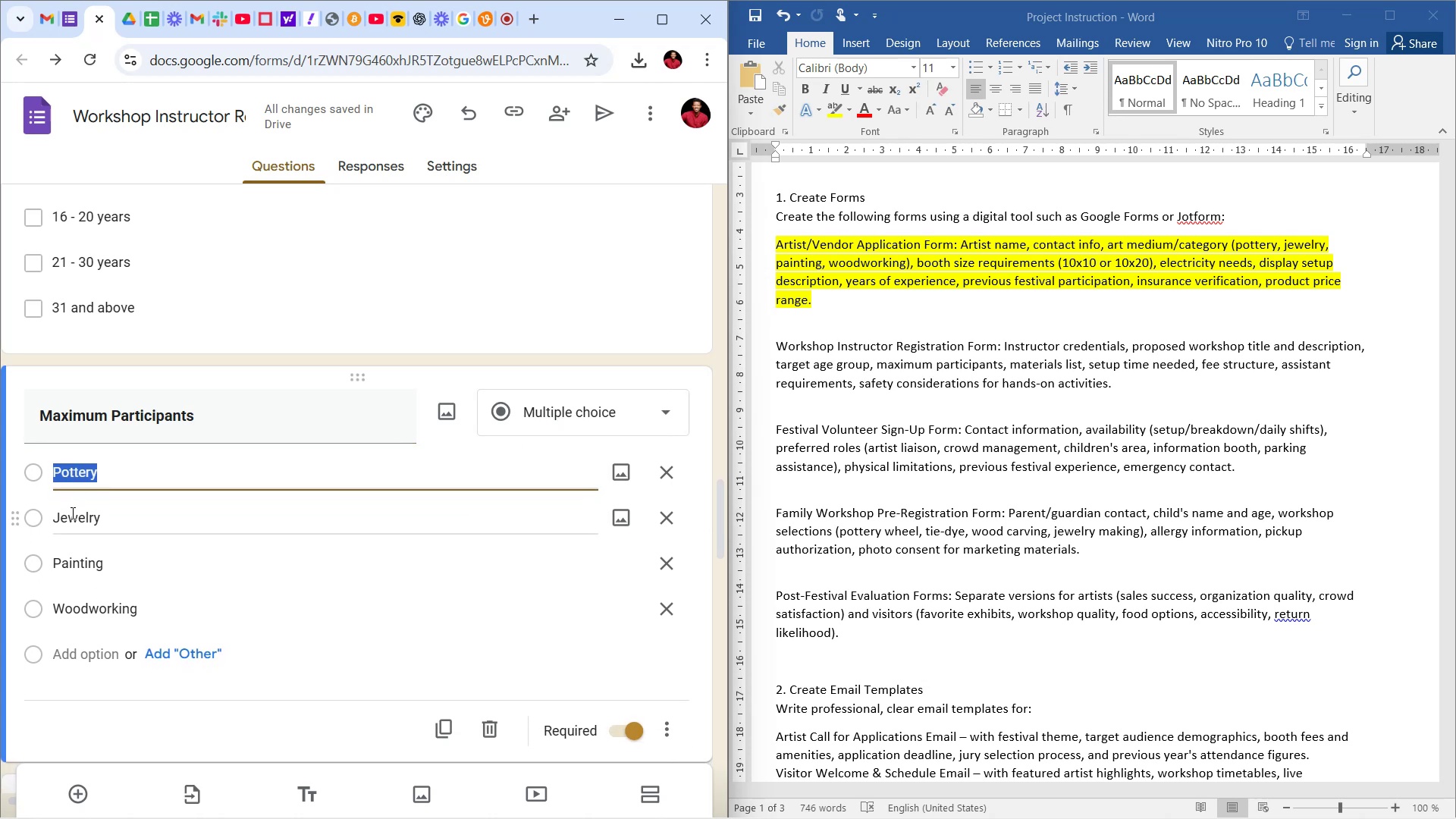 
type(10)
 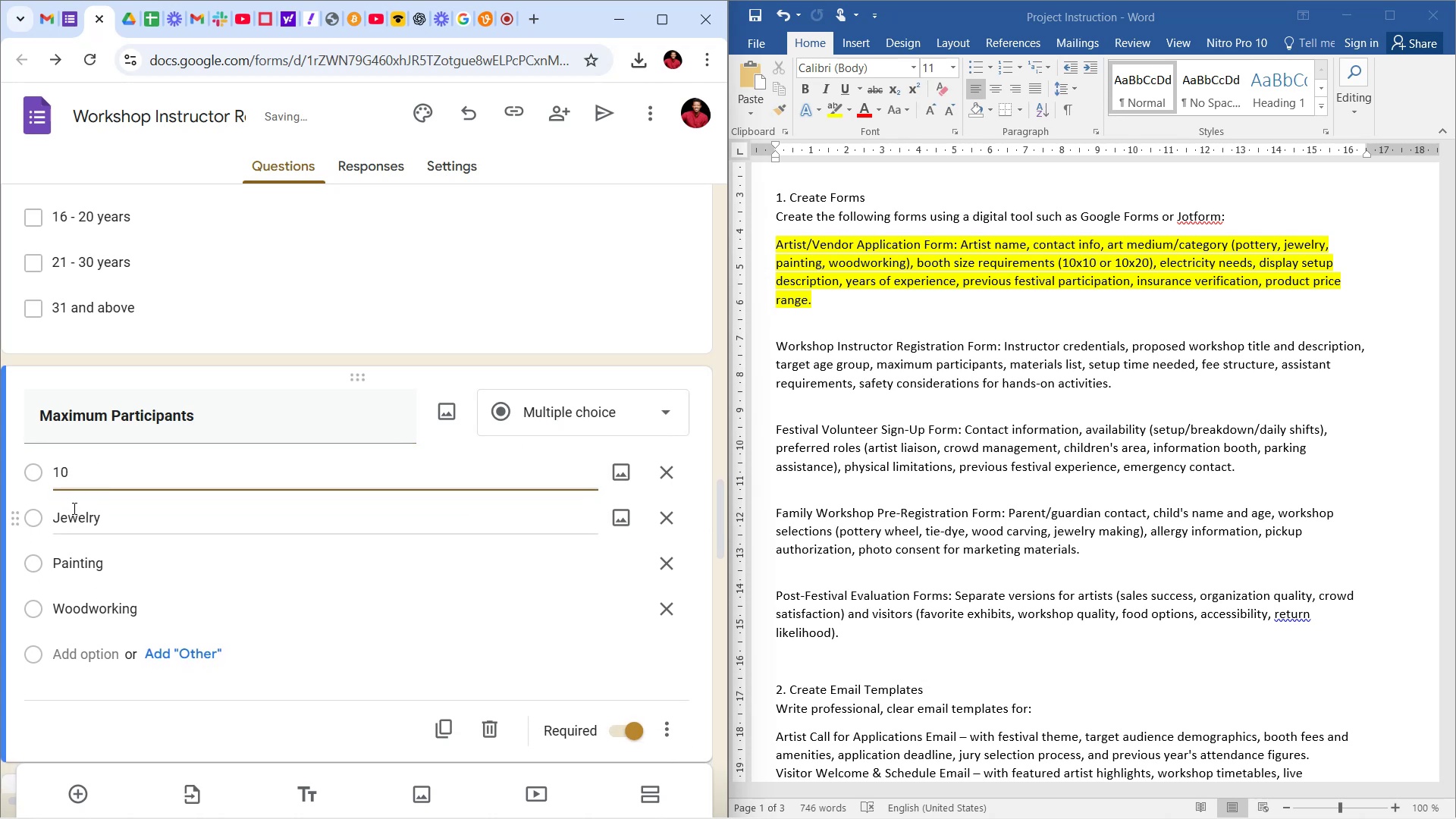 
left_click([78, 514])
 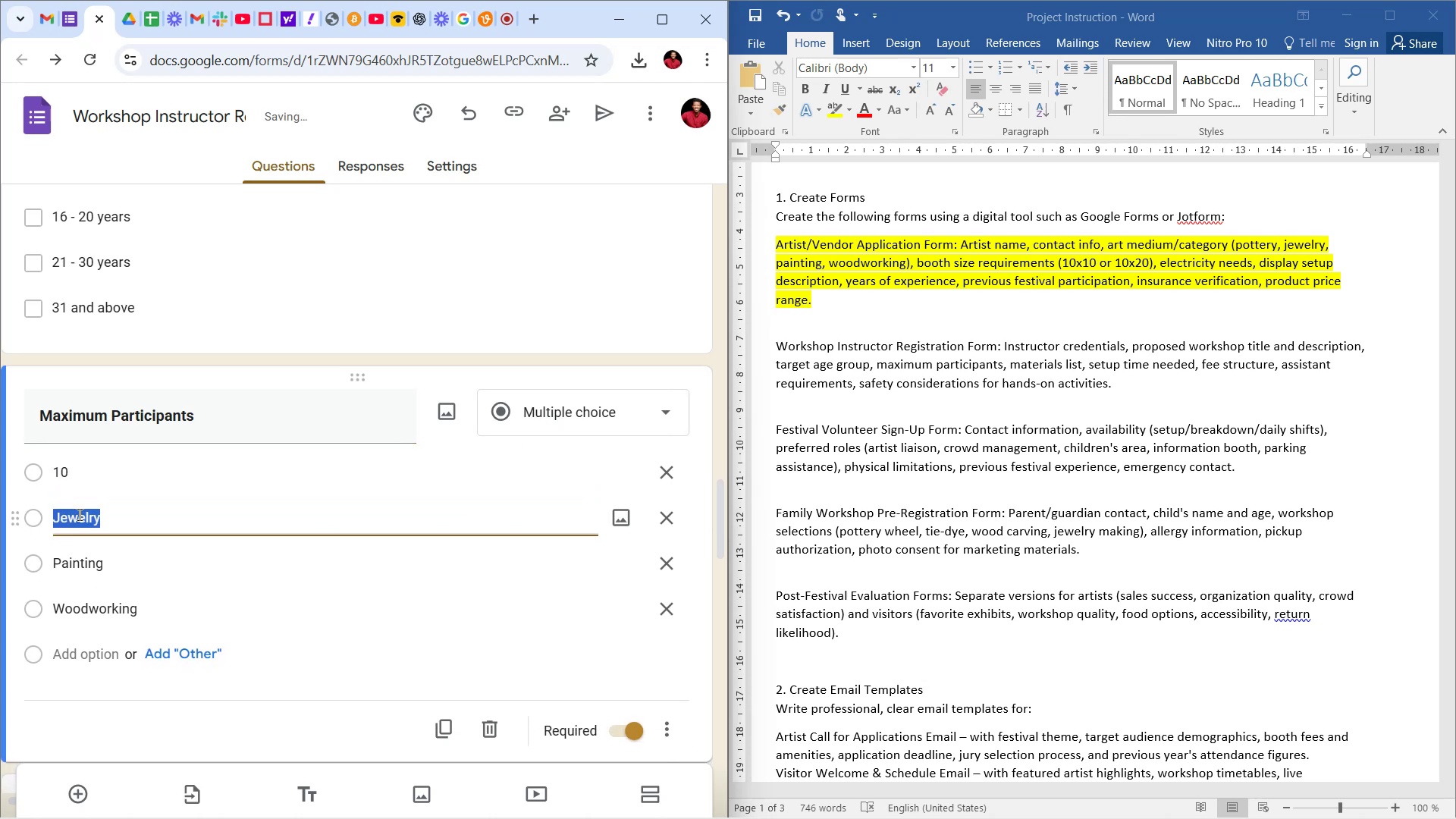 
type(15)
 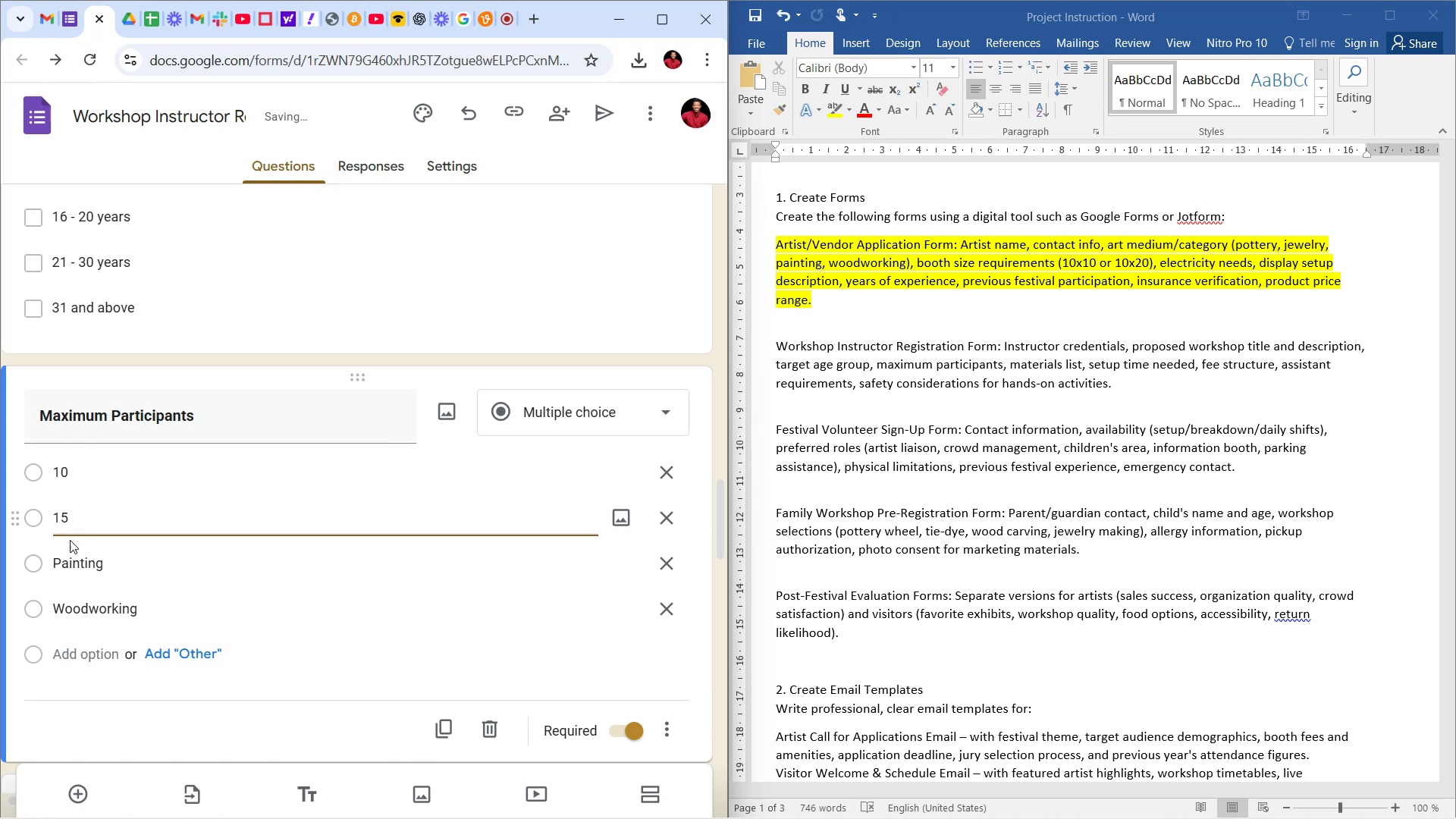 
left_click([70, 566])
 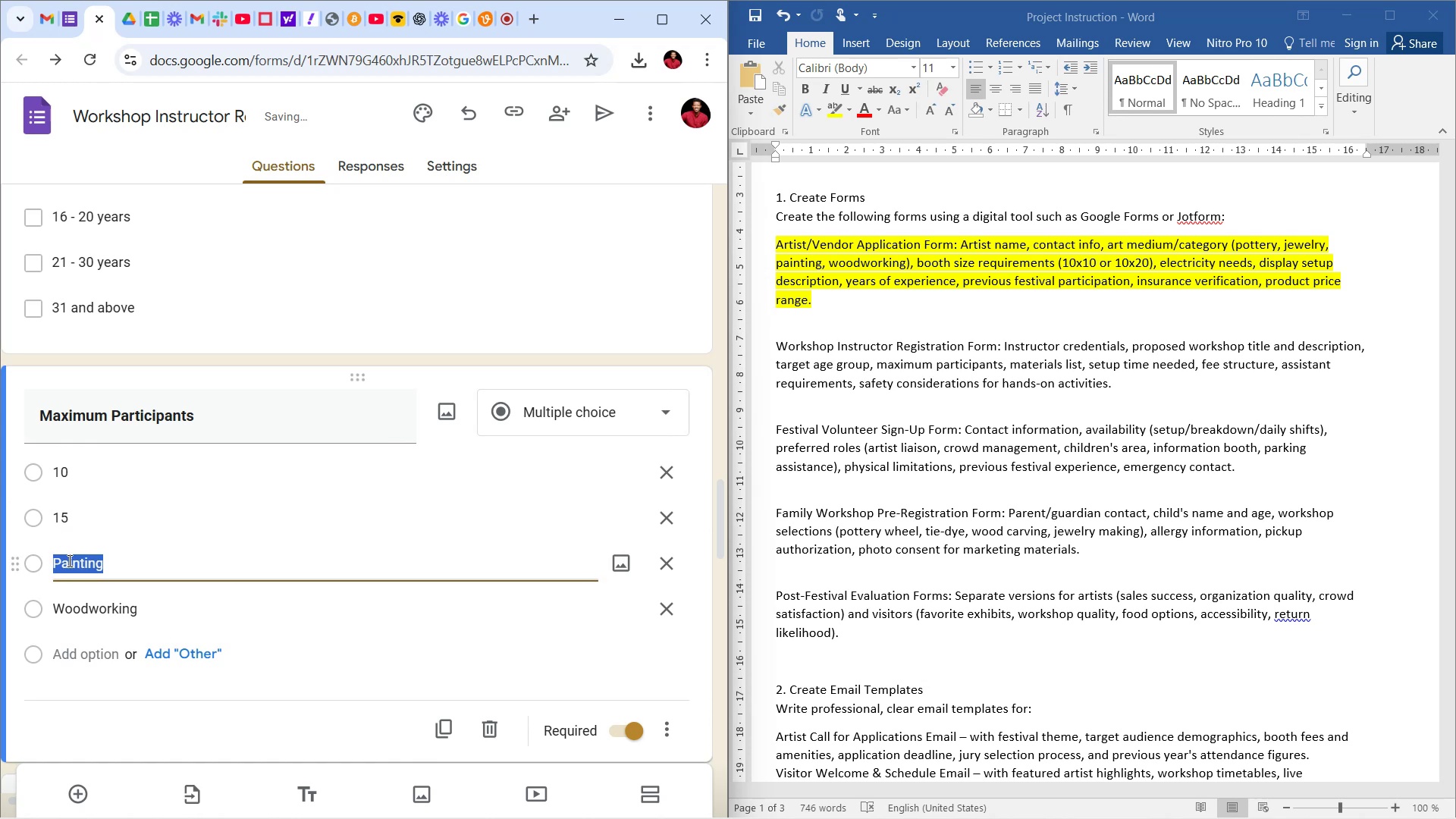 
type(20)
 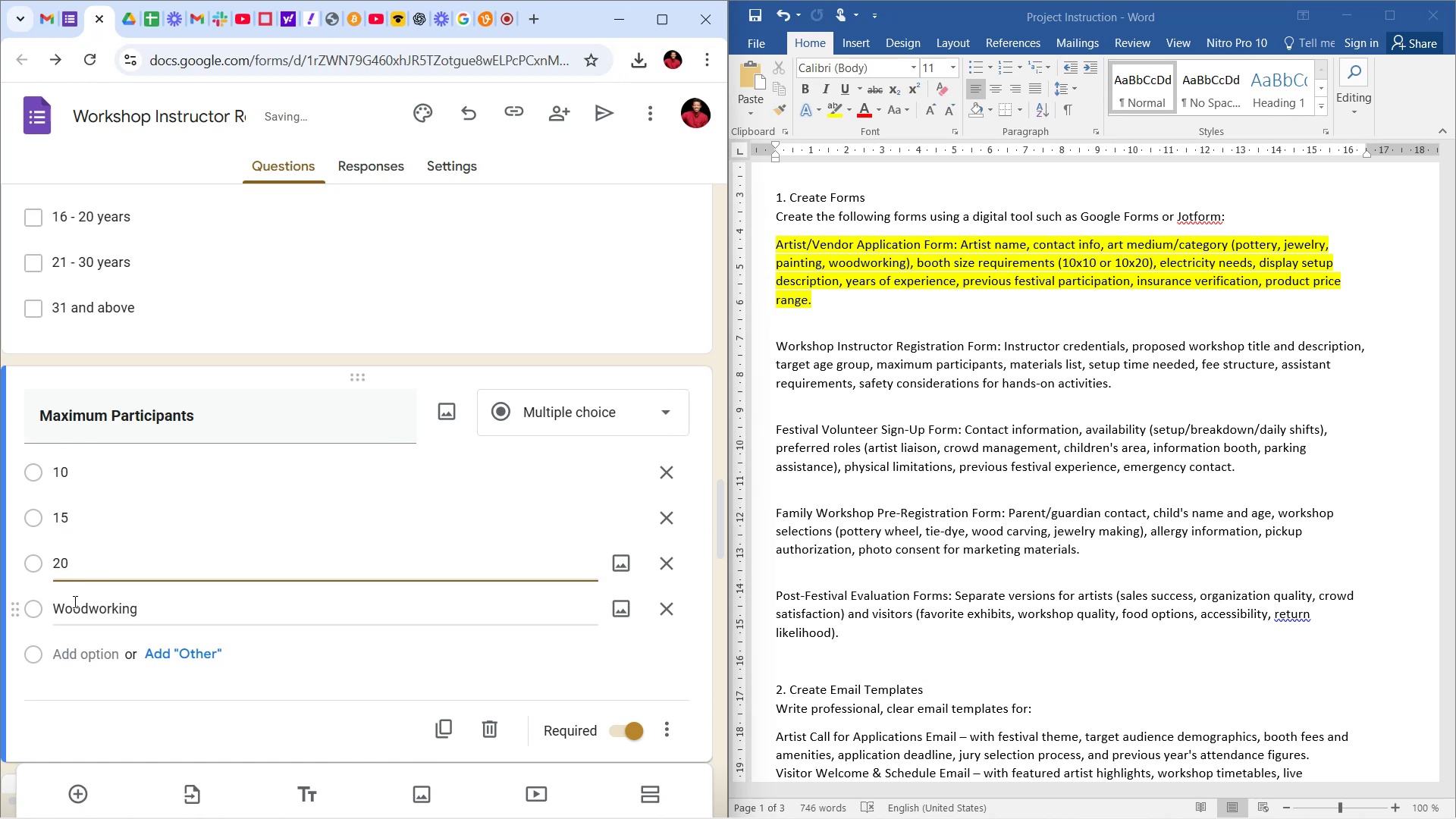 
left_click([74, 599])
 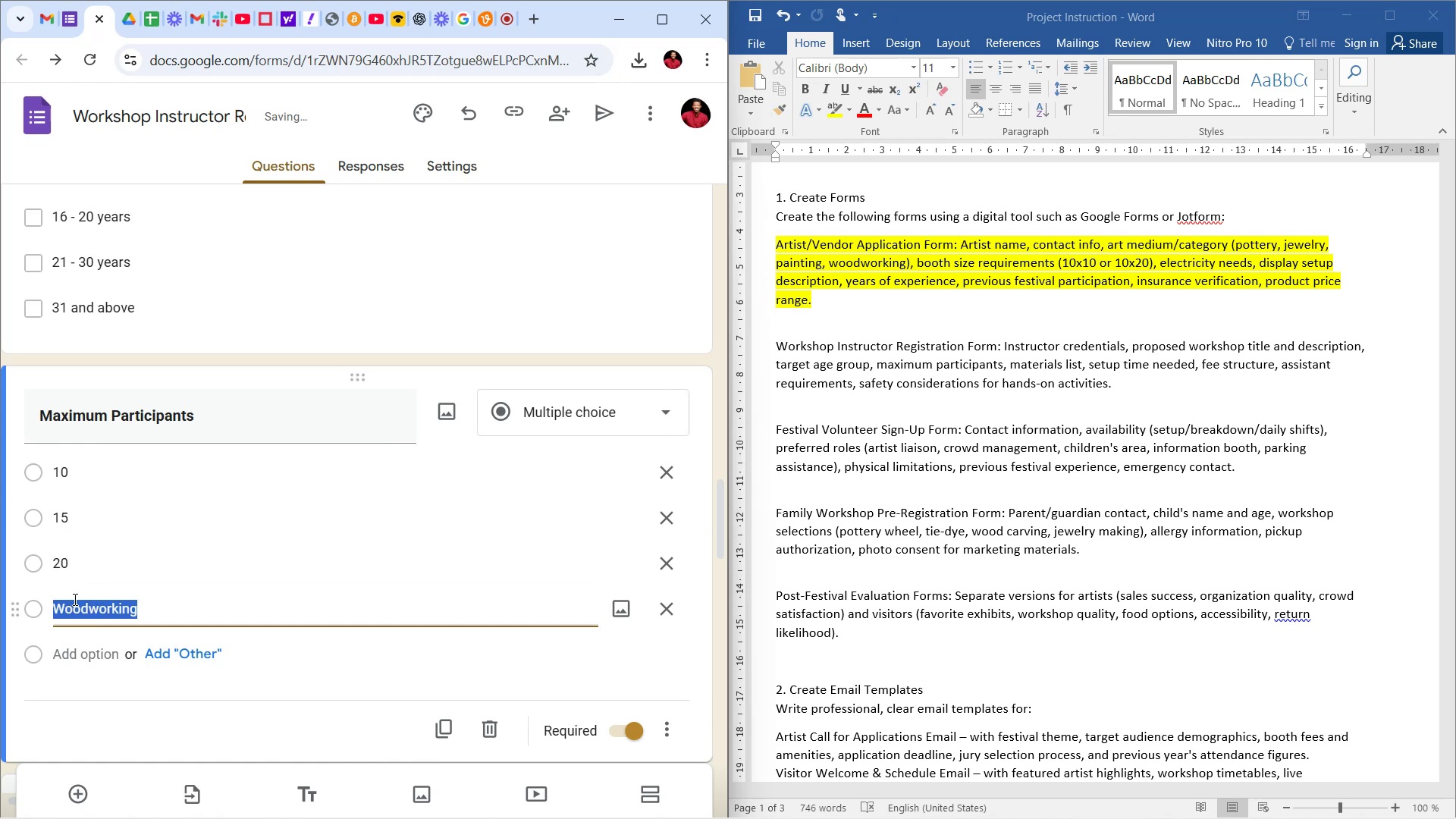 
type(25)
key(Backspace)
key(Backspace)
type(30)
 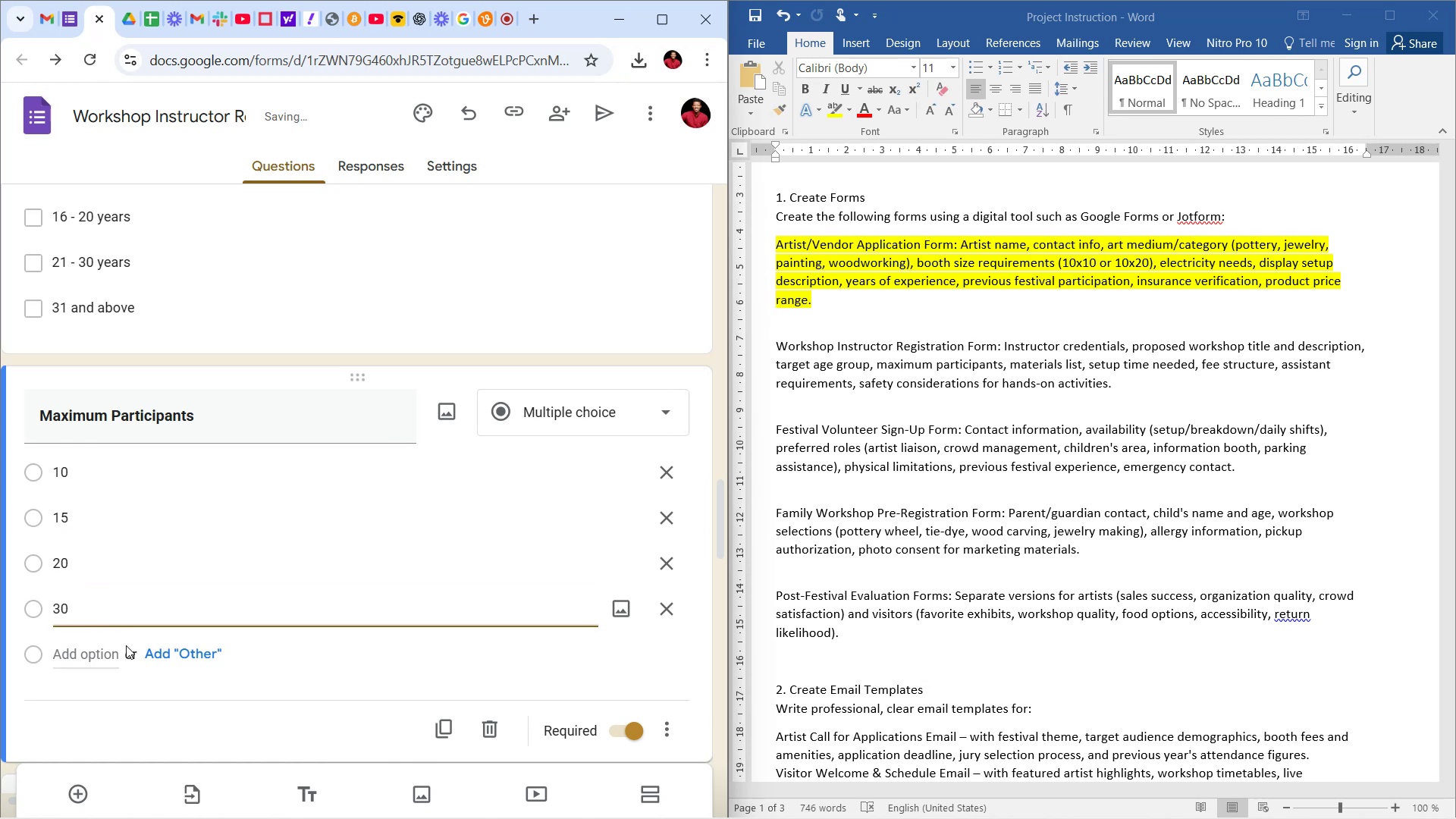 
left_click([174, 648])
 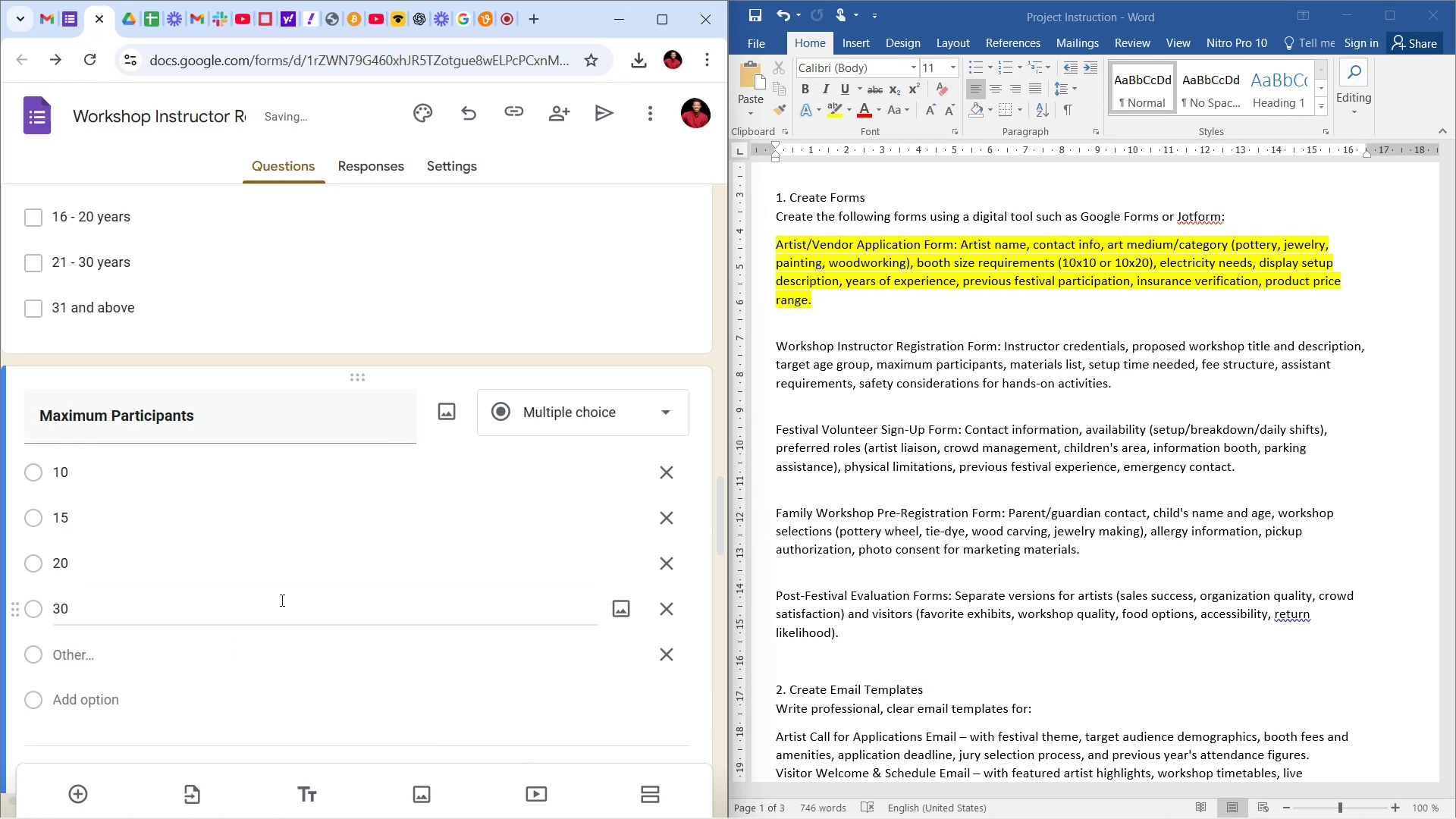 
scroll: coordinate [516, 487], scroll_direction: down, amount: 3.0
 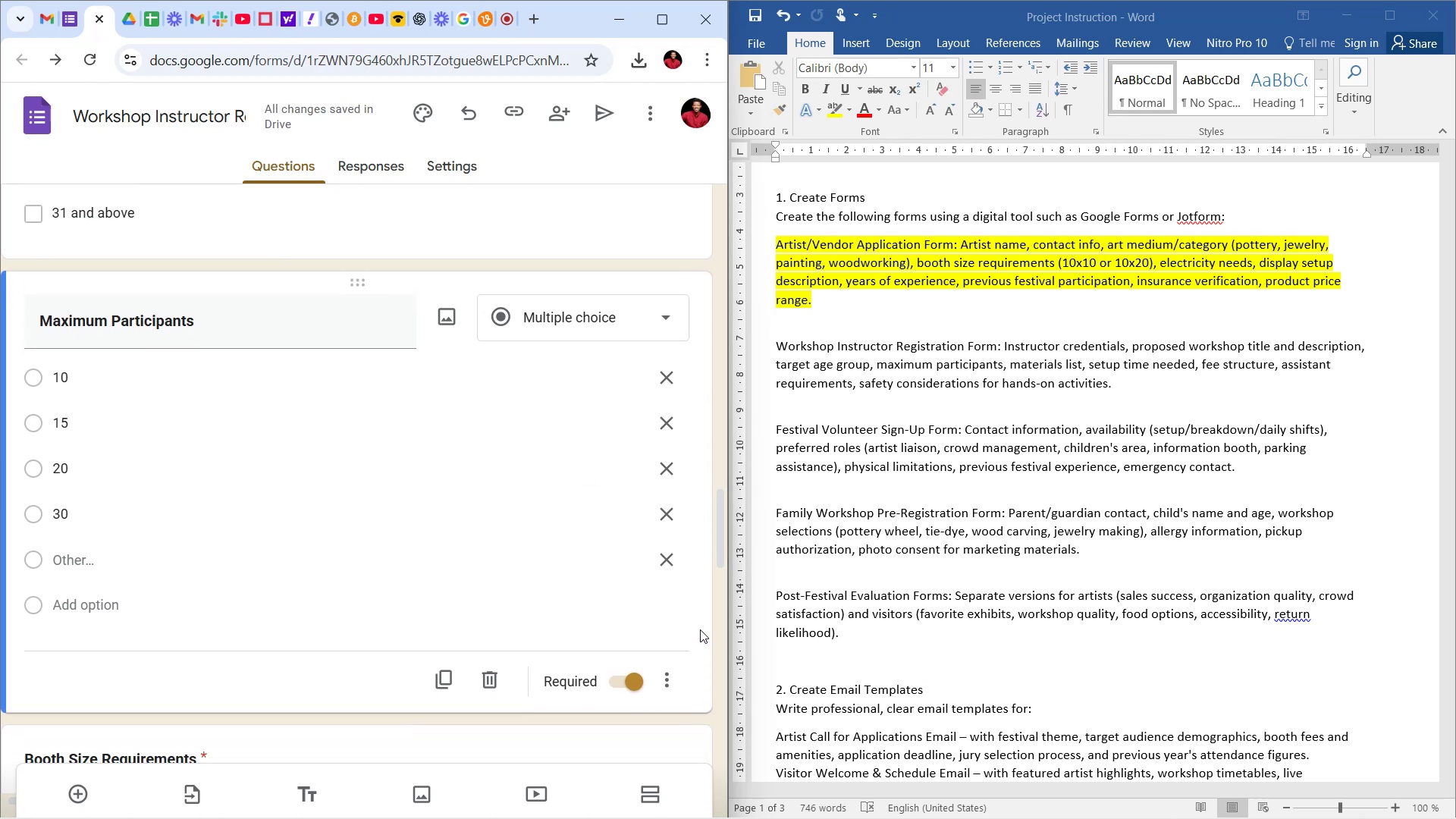 
left_click([697, 629])
 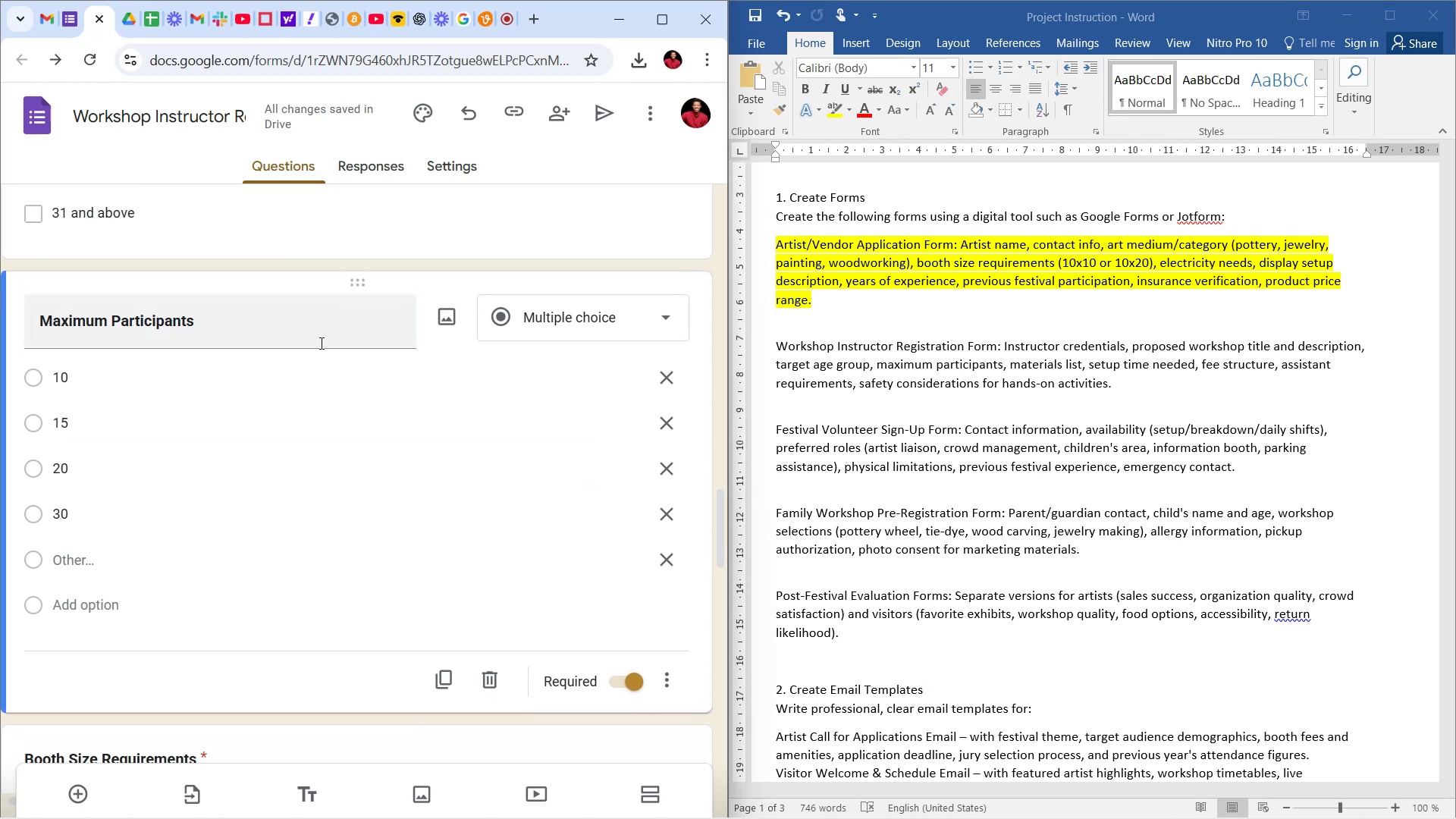 
scroll: coordinate [333, 388], scroll_direction: up, amount: 15.0
 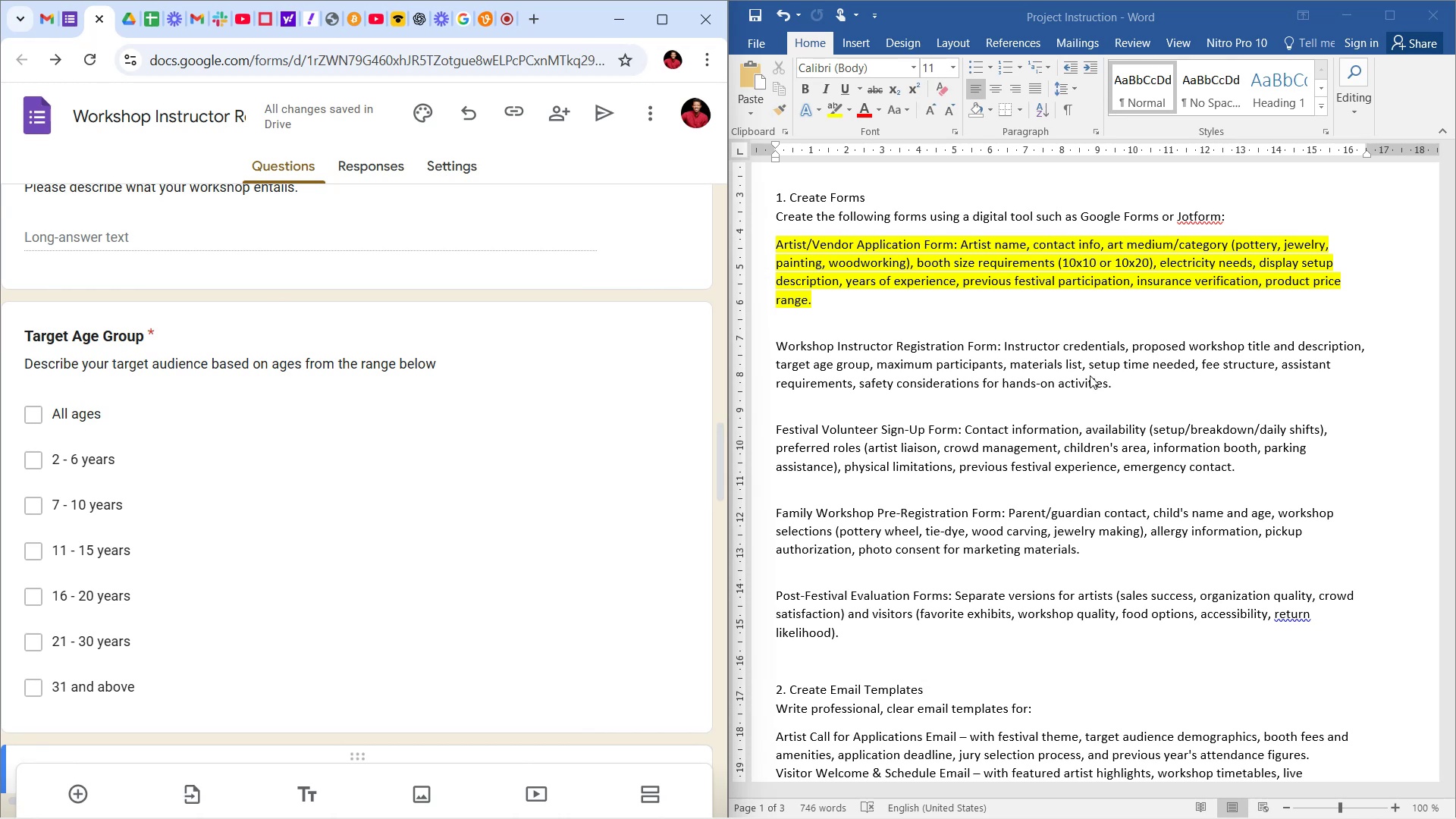 
scroll: coordinate [421, 450], scroll_direction: down, amount: 20.0
 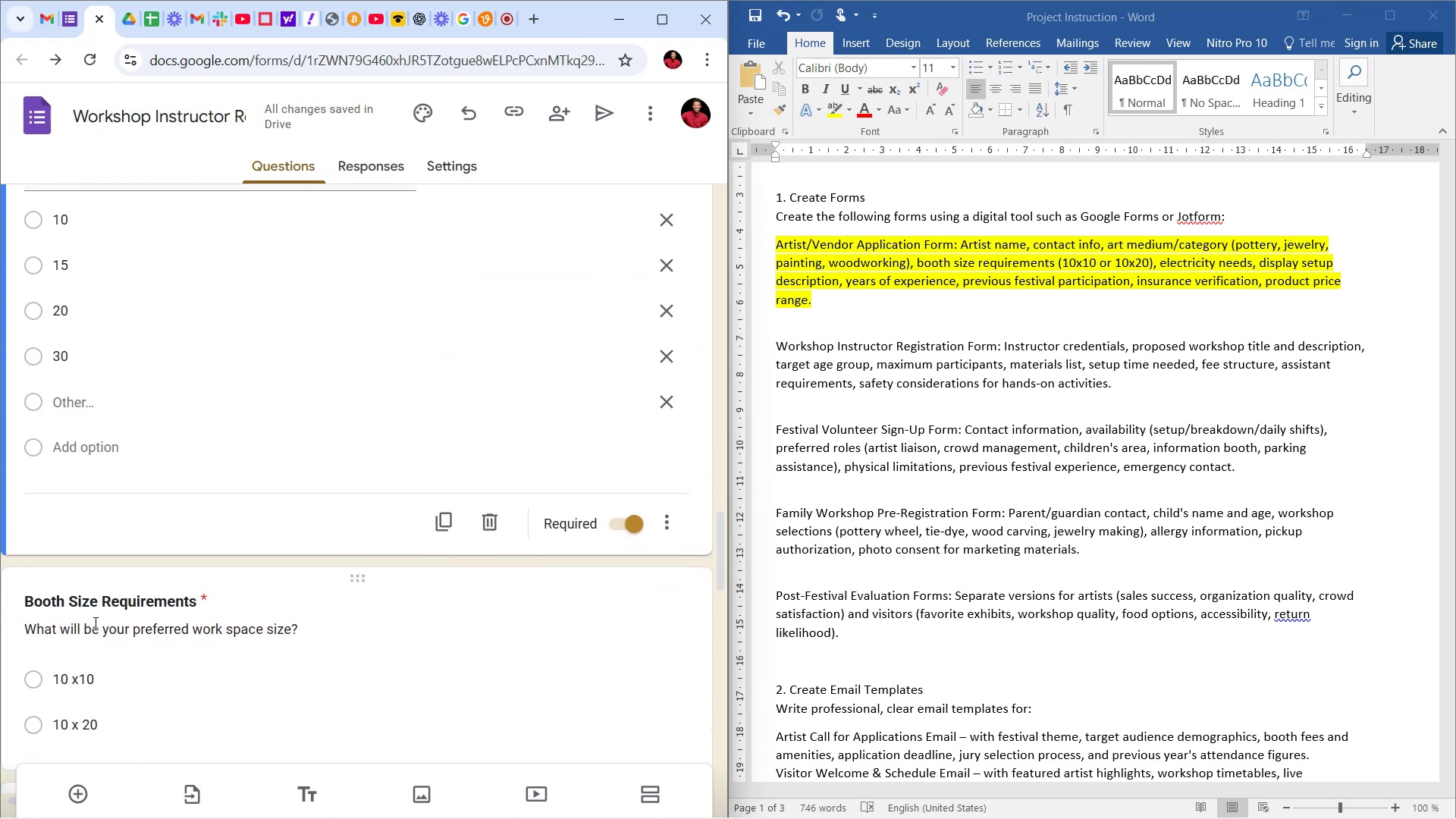 
left_click([88, 601])
 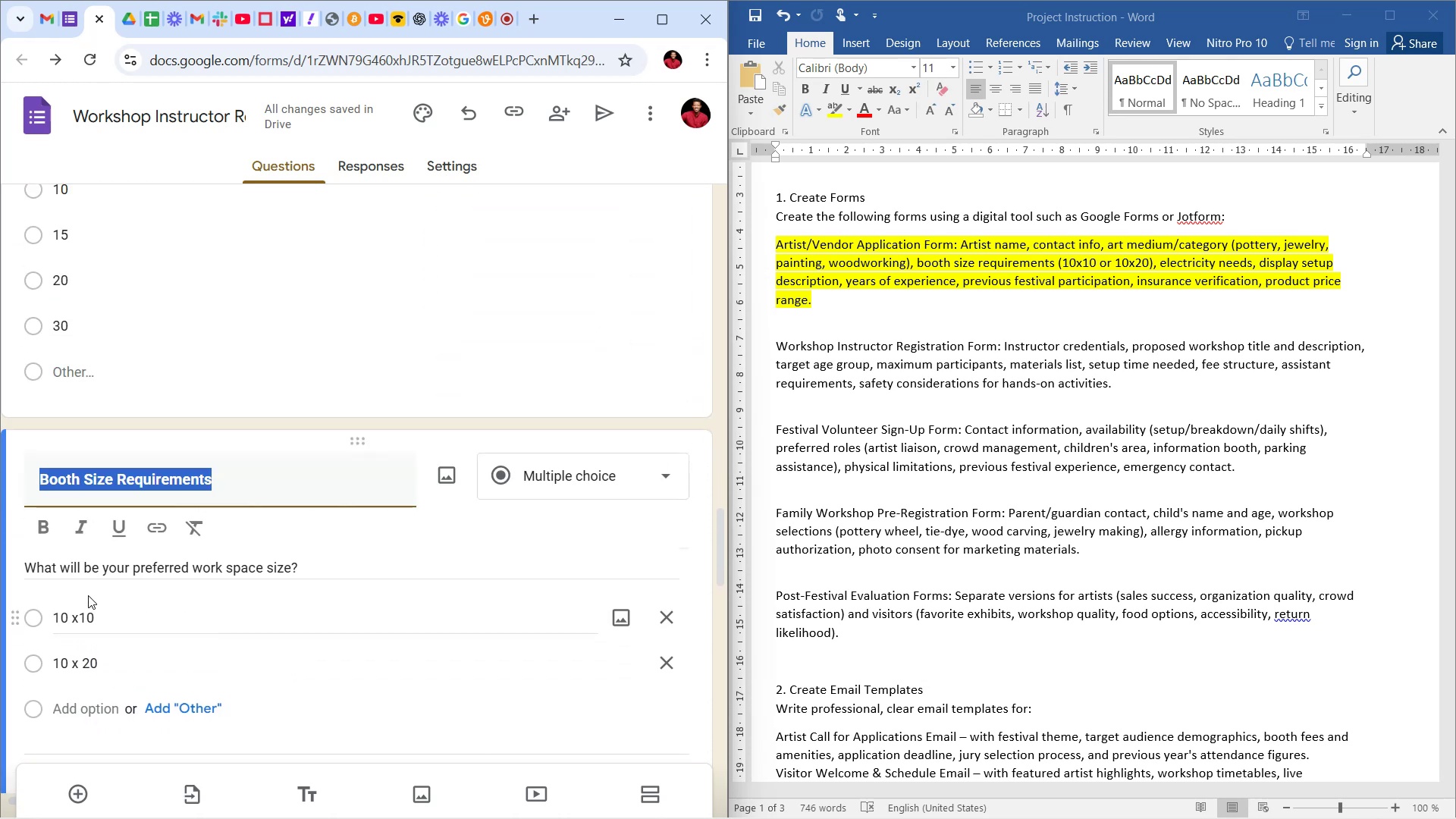 
type(Materials List)
 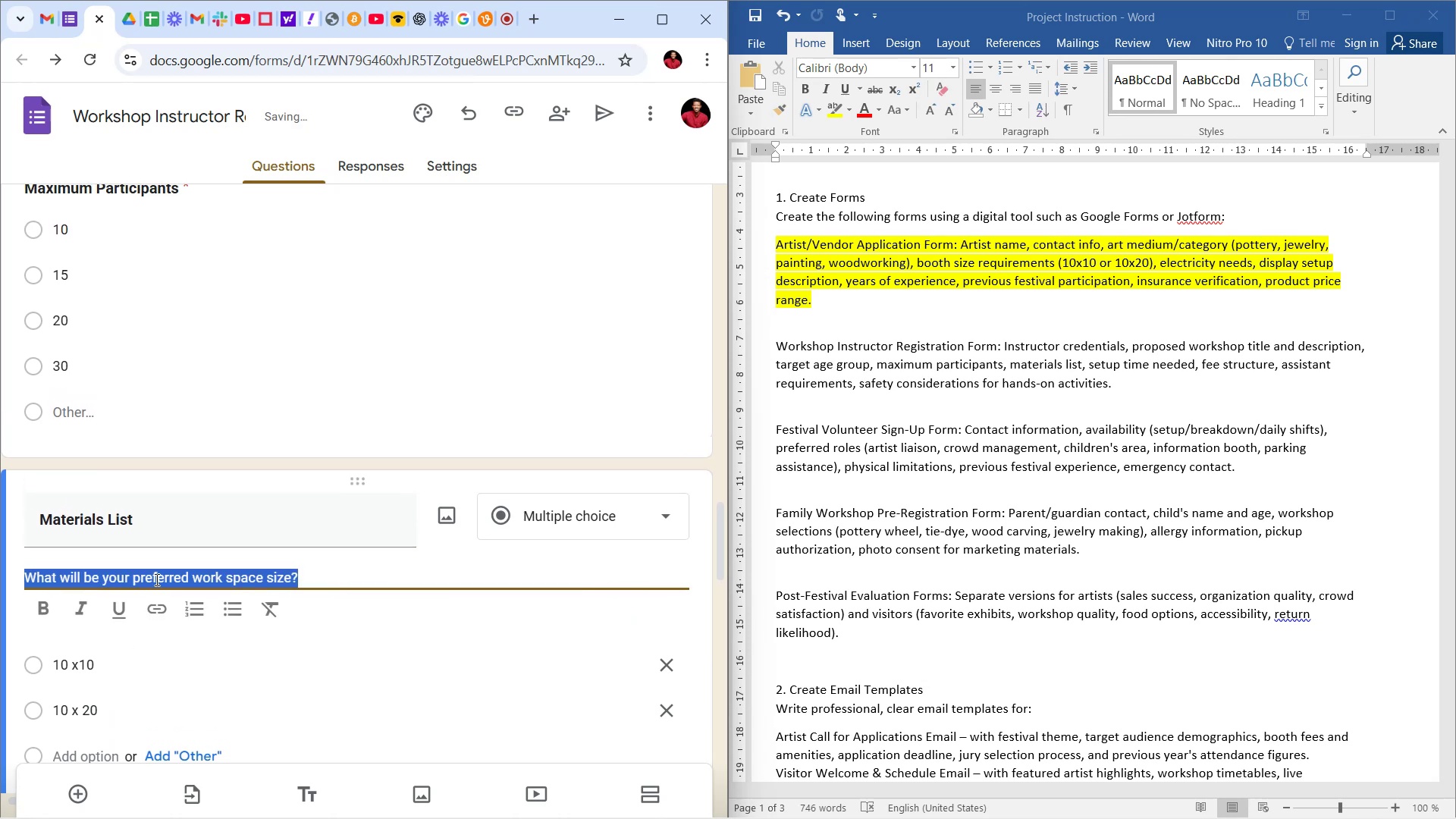 
type(Whast )
key(Backspace)
key(Backspace)
key(Backspace)
 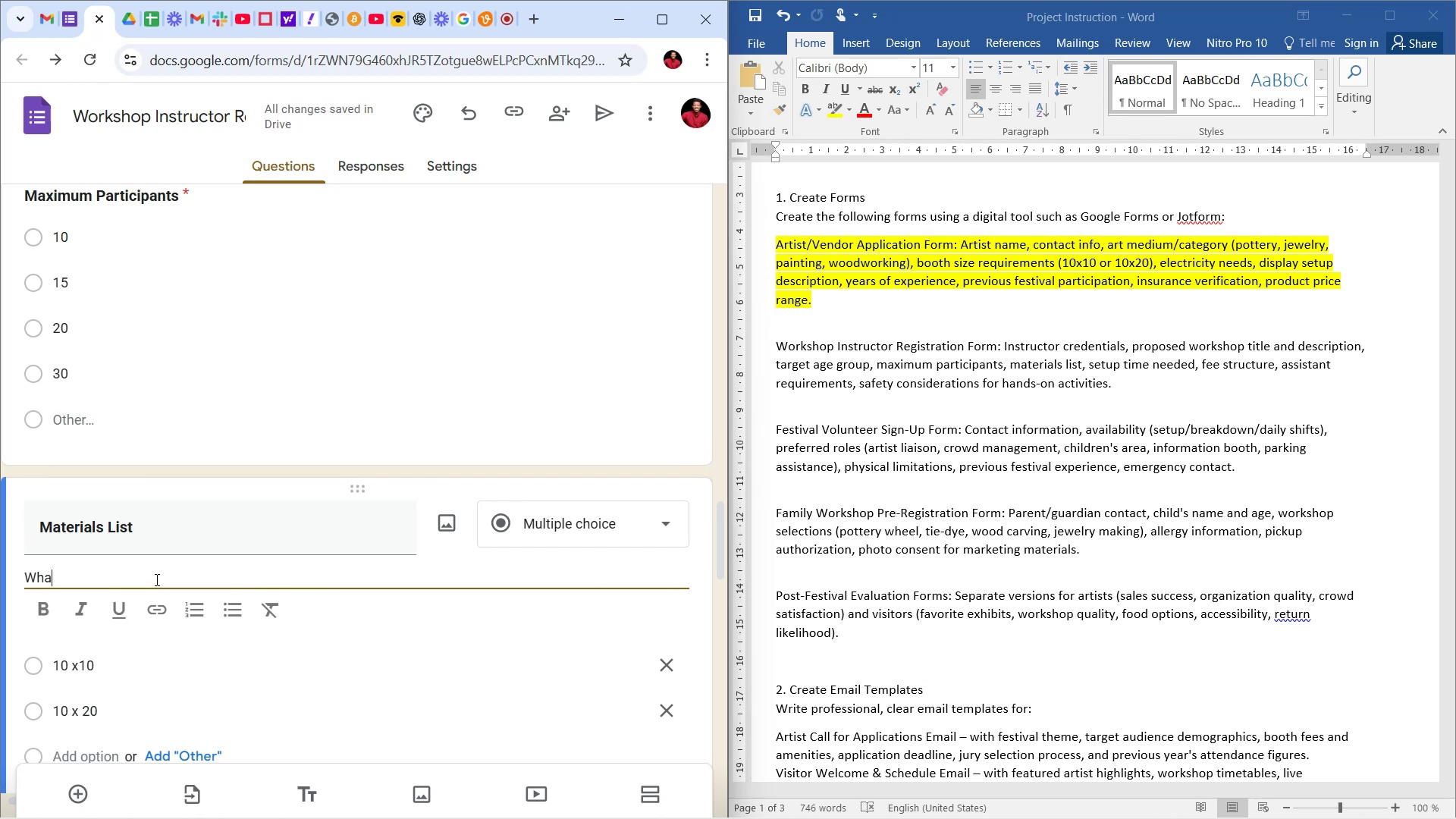 
wait(14.13)
 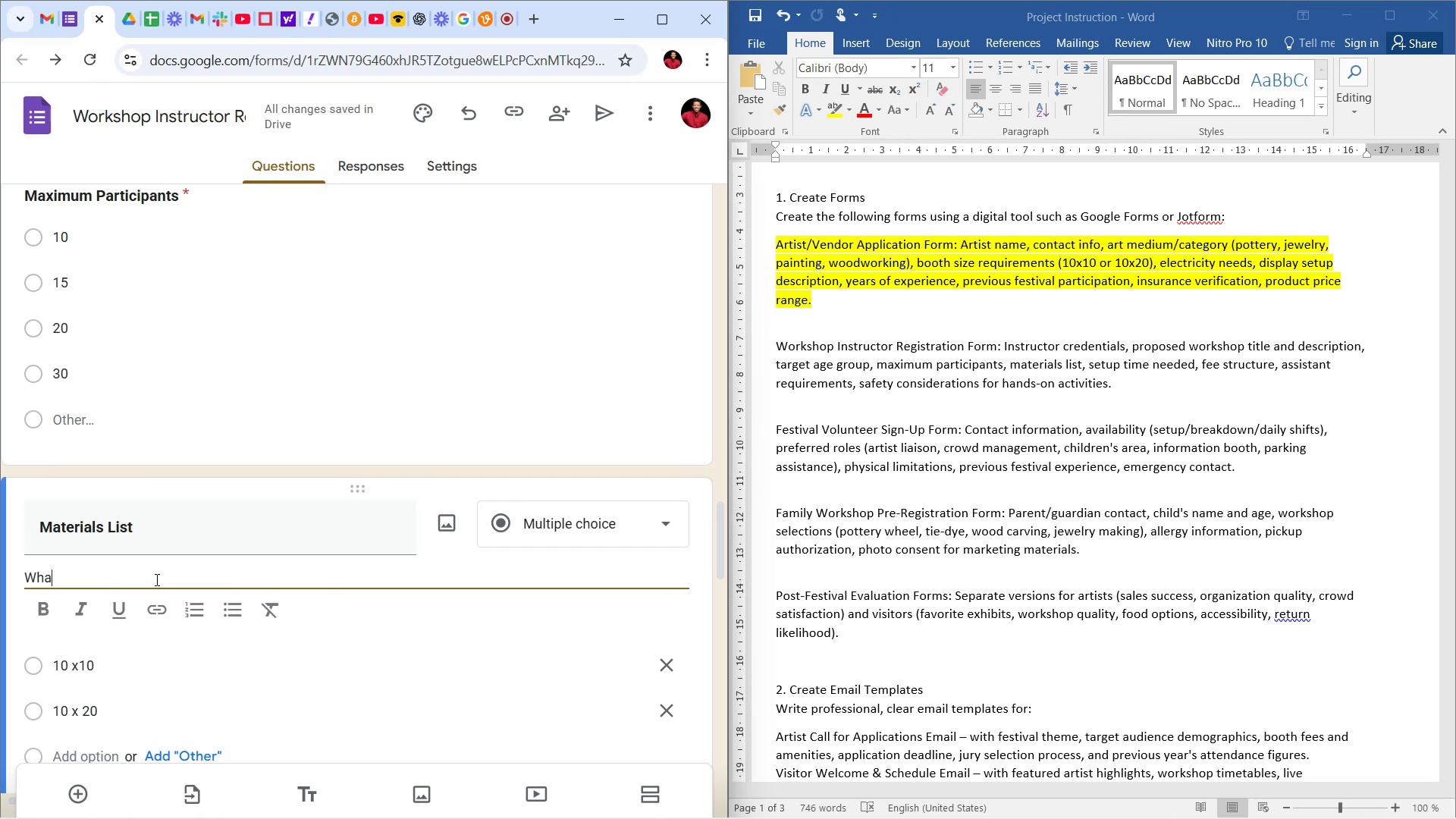 
key(Backspace)
key(Backspace)
key(Backspace)
type(Pleas )
key(Backspace)
key(Backspace)
key(Backspace)
key(Backspace)
key(Backspace)
key(Backspace)
 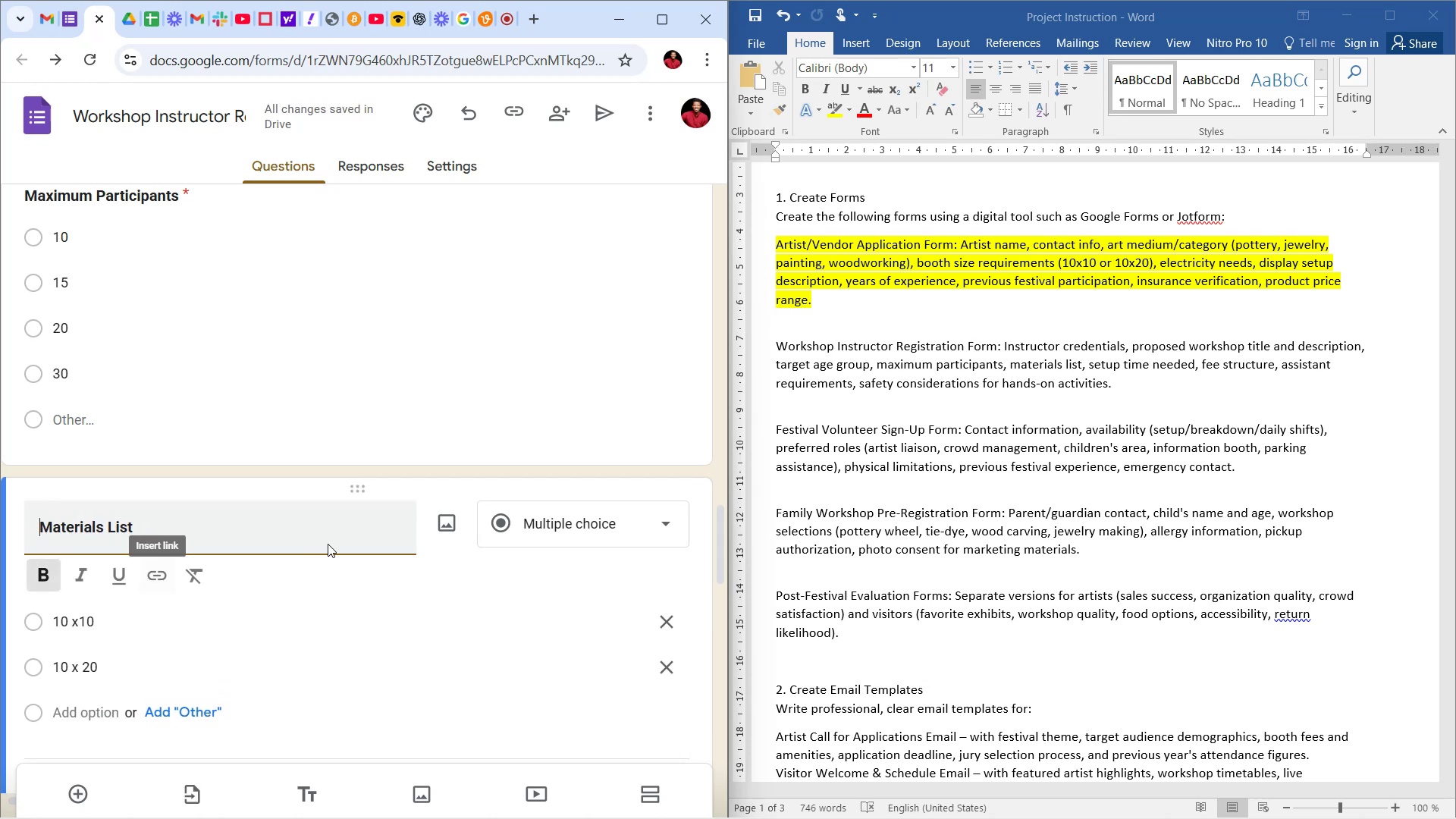 
scroll: coordinate [519, 554], scroll_direction: down, amount: 4.0
 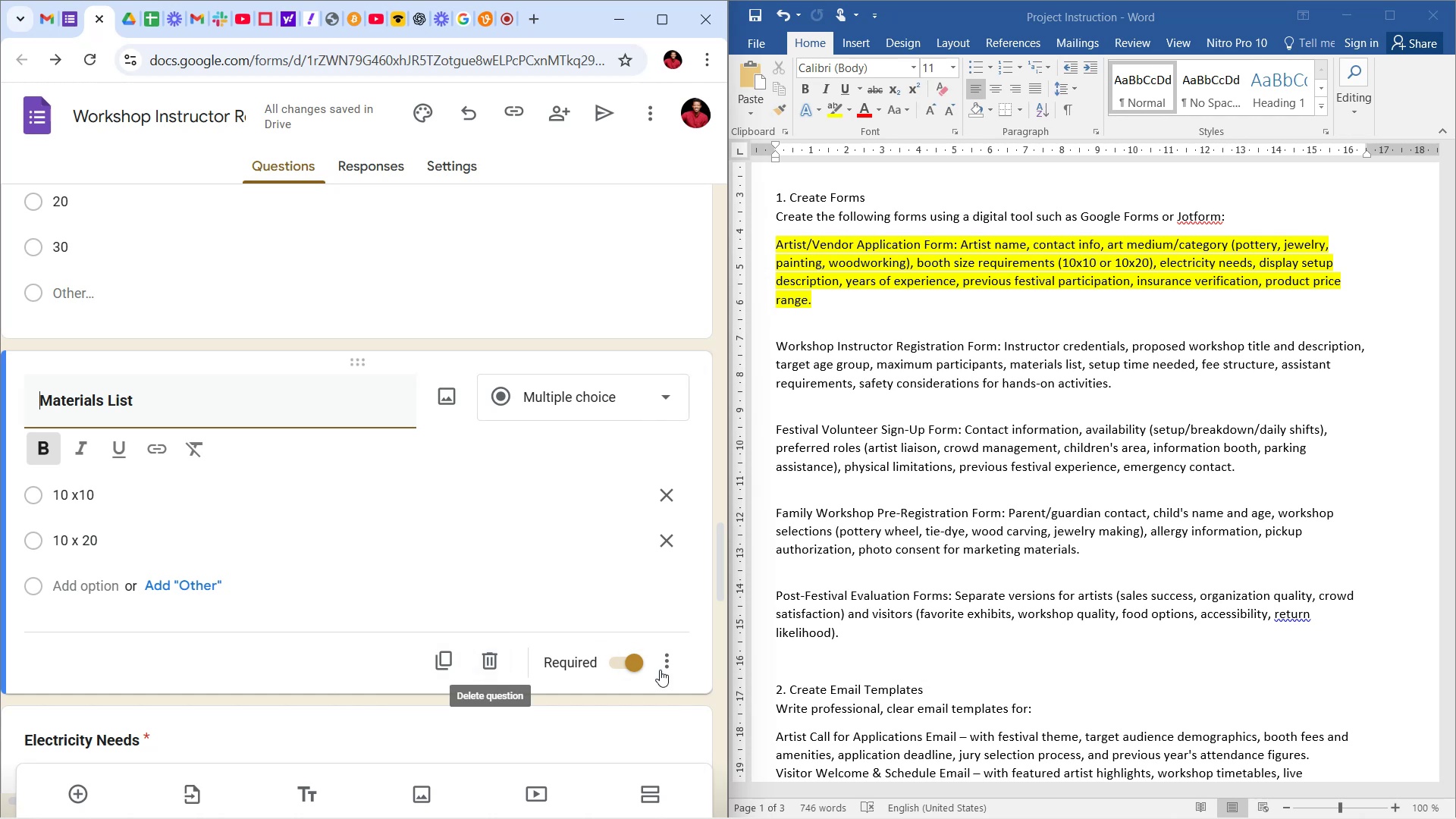 
left_click([677, 657])
 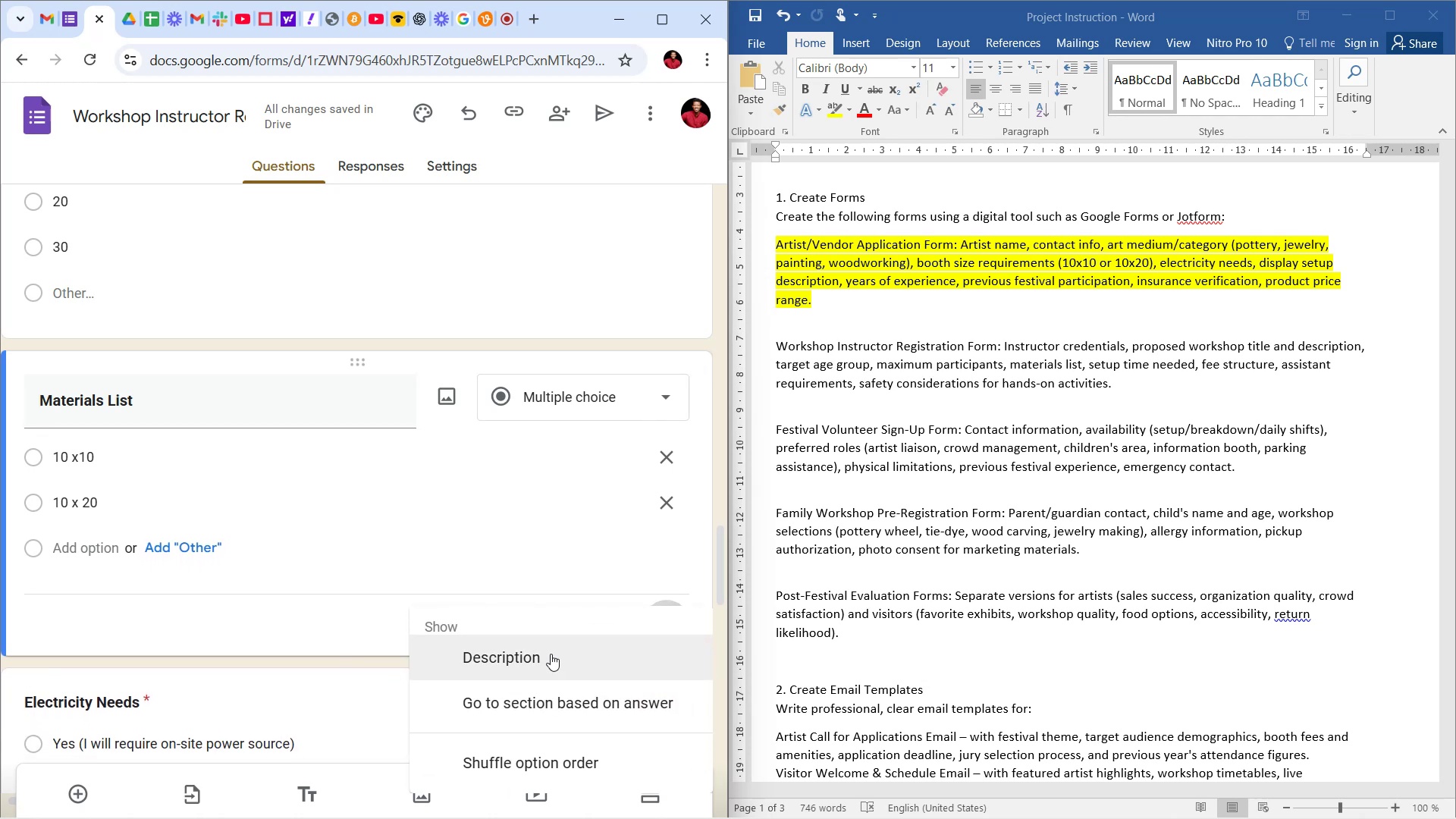 
left_click([550, 654])
 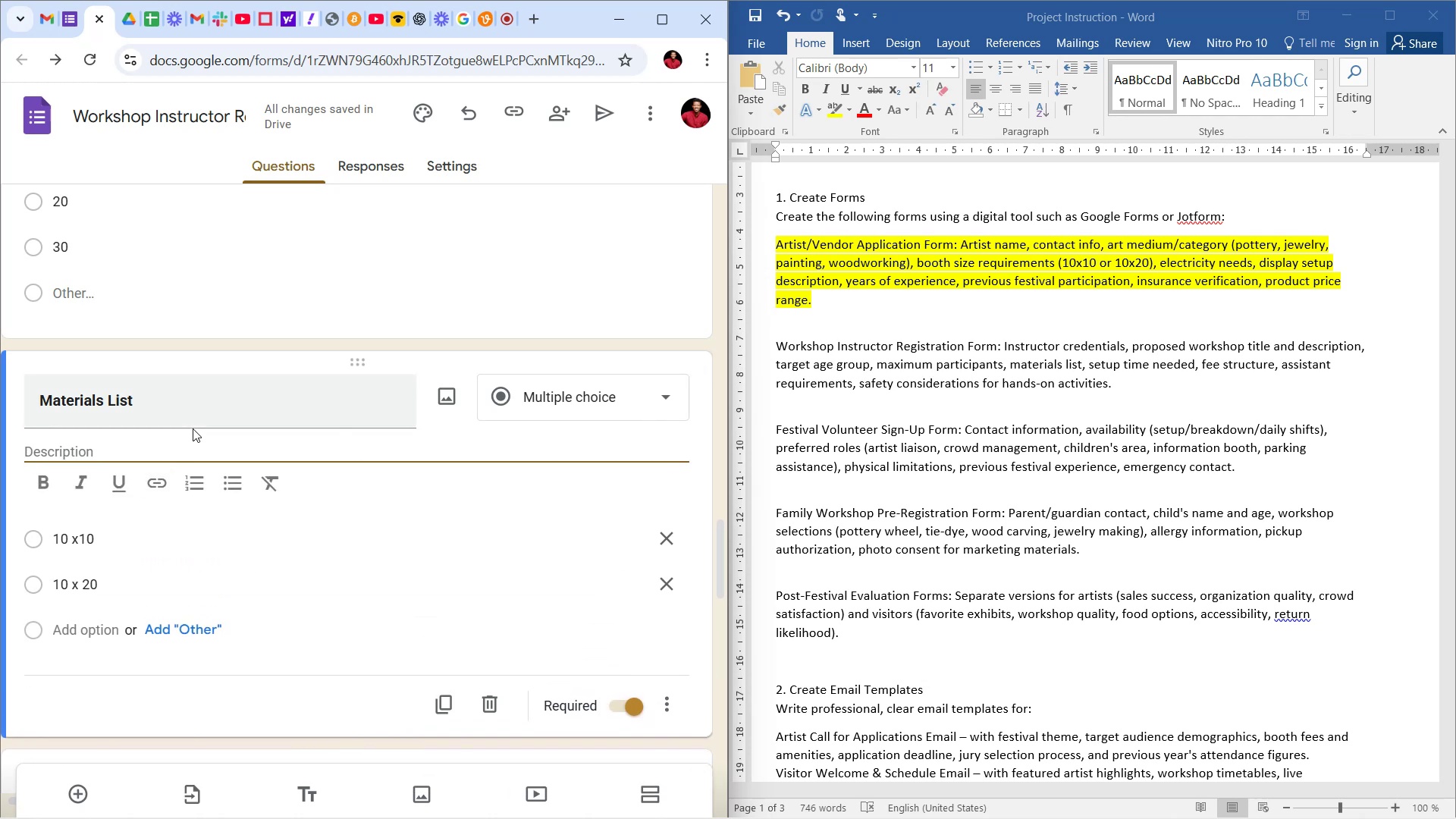 
type(Pleaase )
key(Backspace)
key(Backspace)
key(Backspace)
key(Backspace)
type(se list all the materials requir)
key(Backspace)
key(Backspace)
type(ired for )
 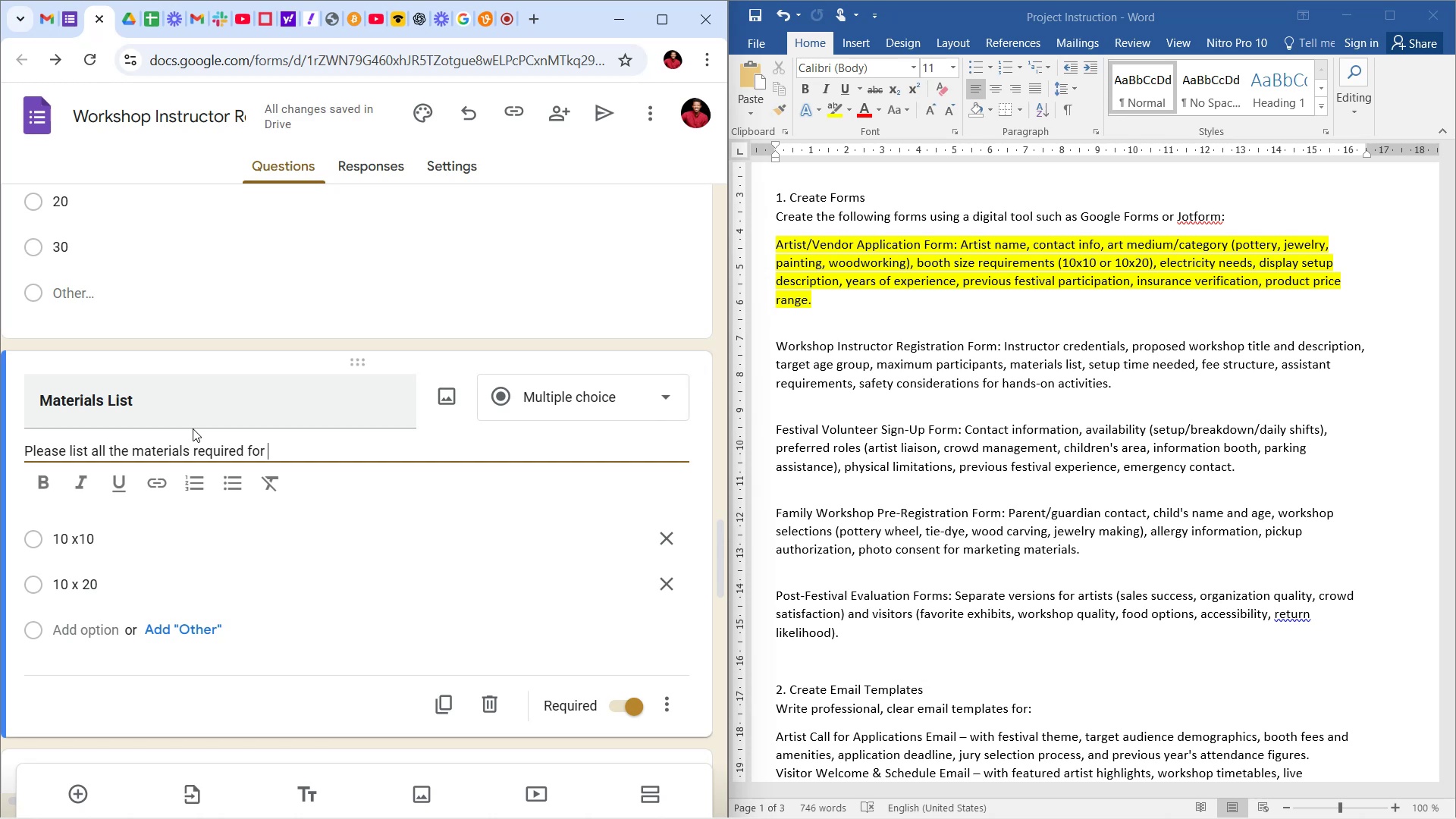 
wait(7.35)
 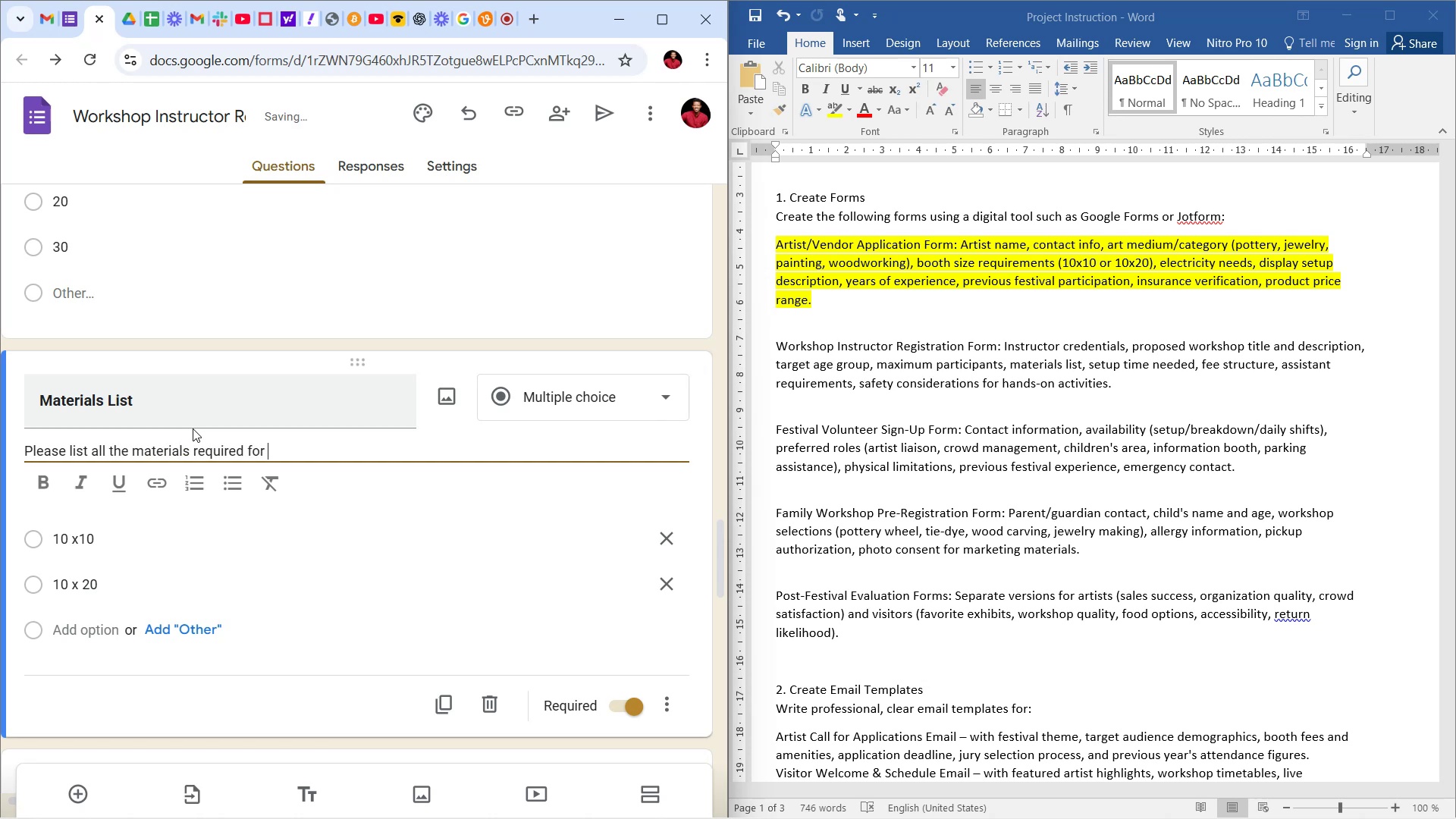 
type(the worksj)
key(Backspace)
type(hop)
 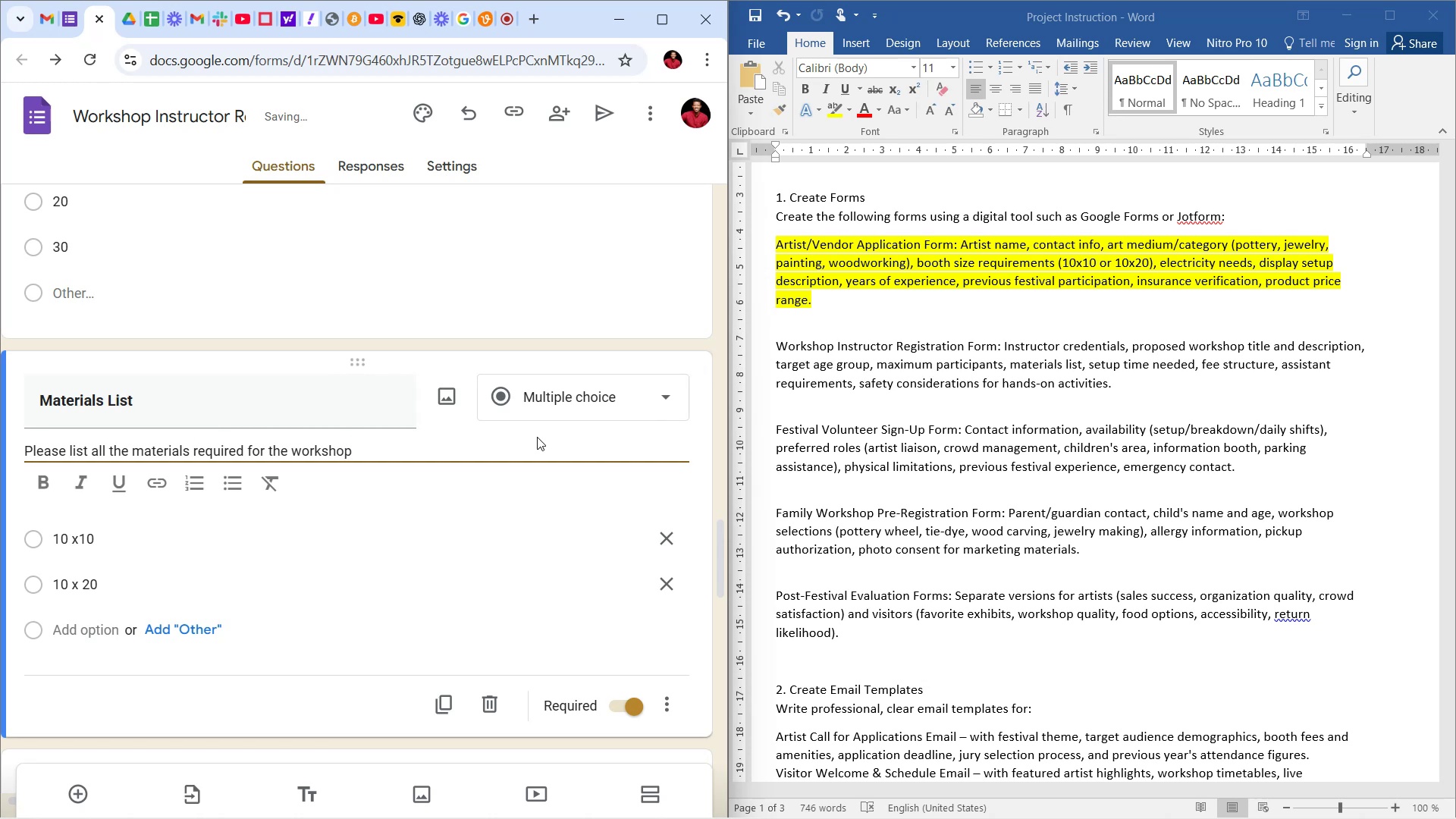 
left_click([601, 439])
 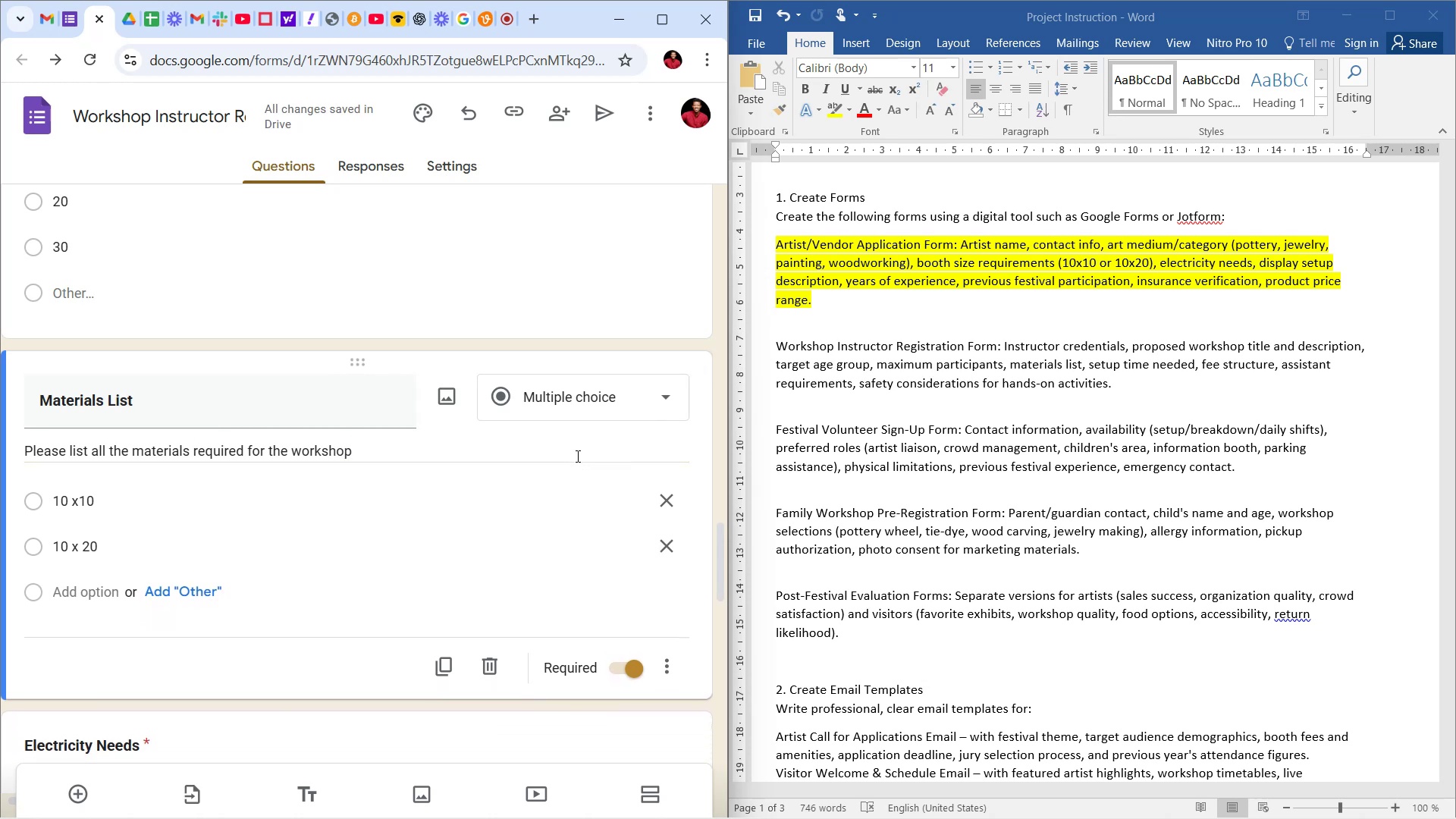 
left_click([607, 389])
 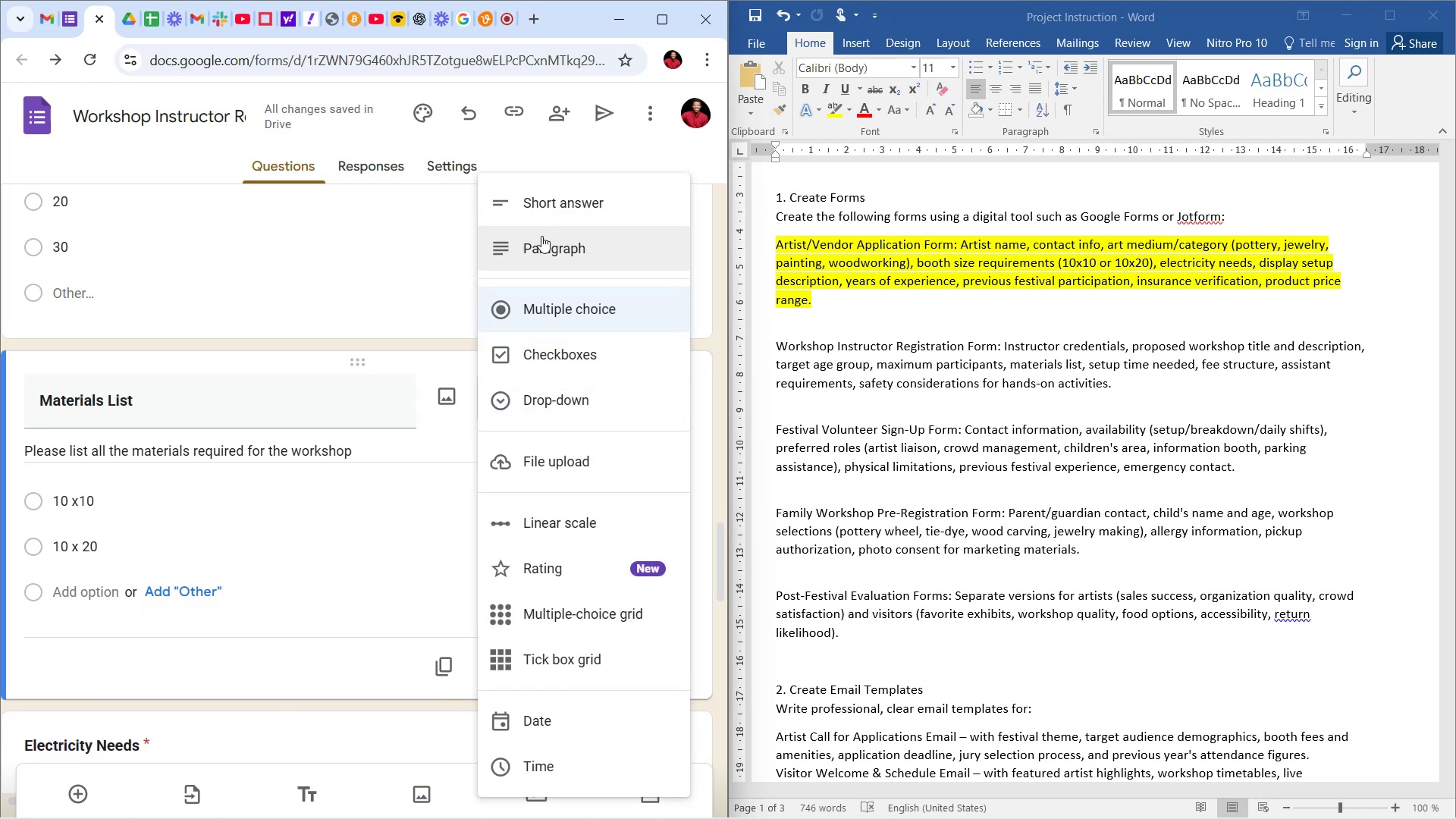 
left_click([552, 249])
 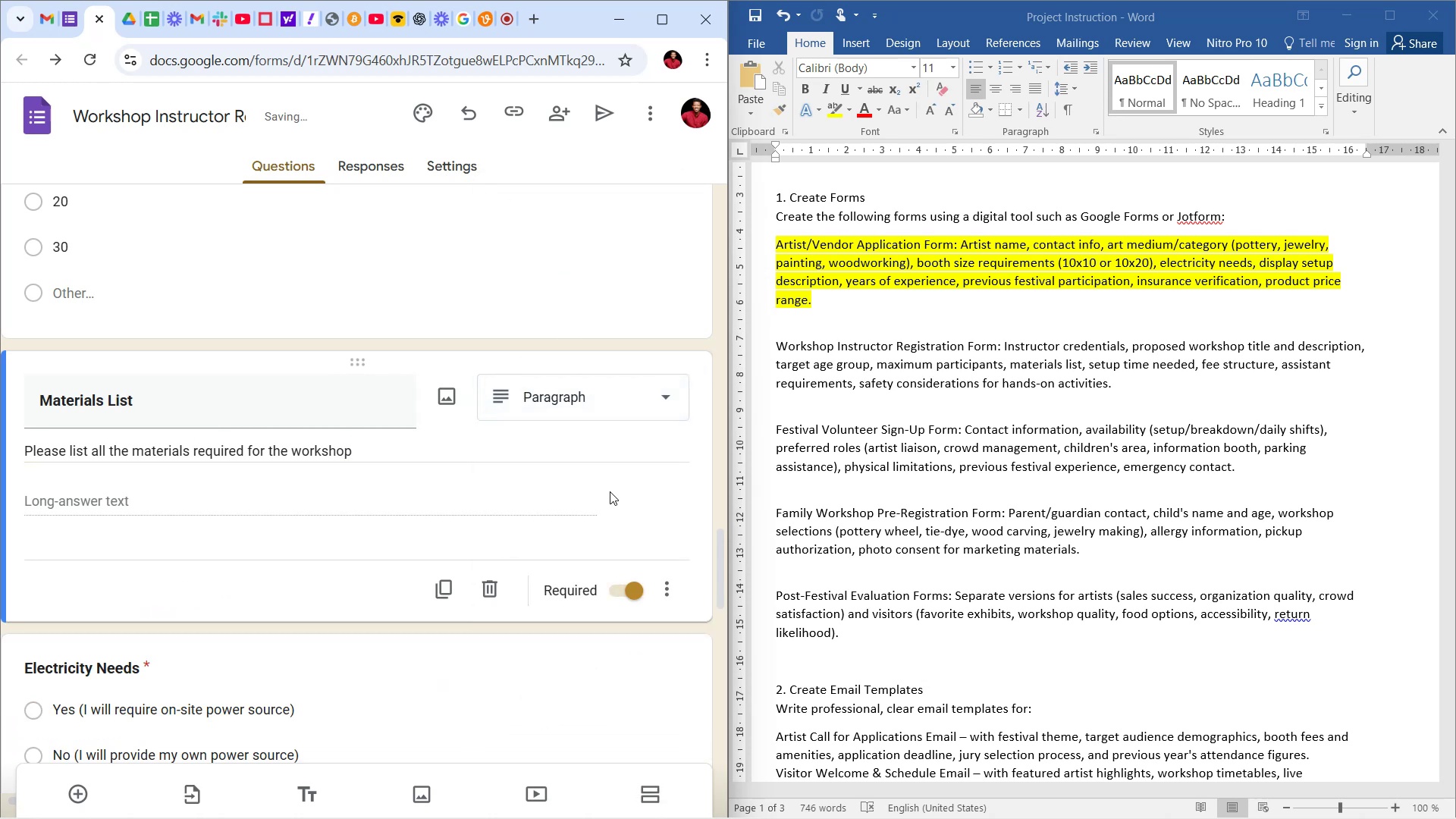 
left_click([645, 482])
 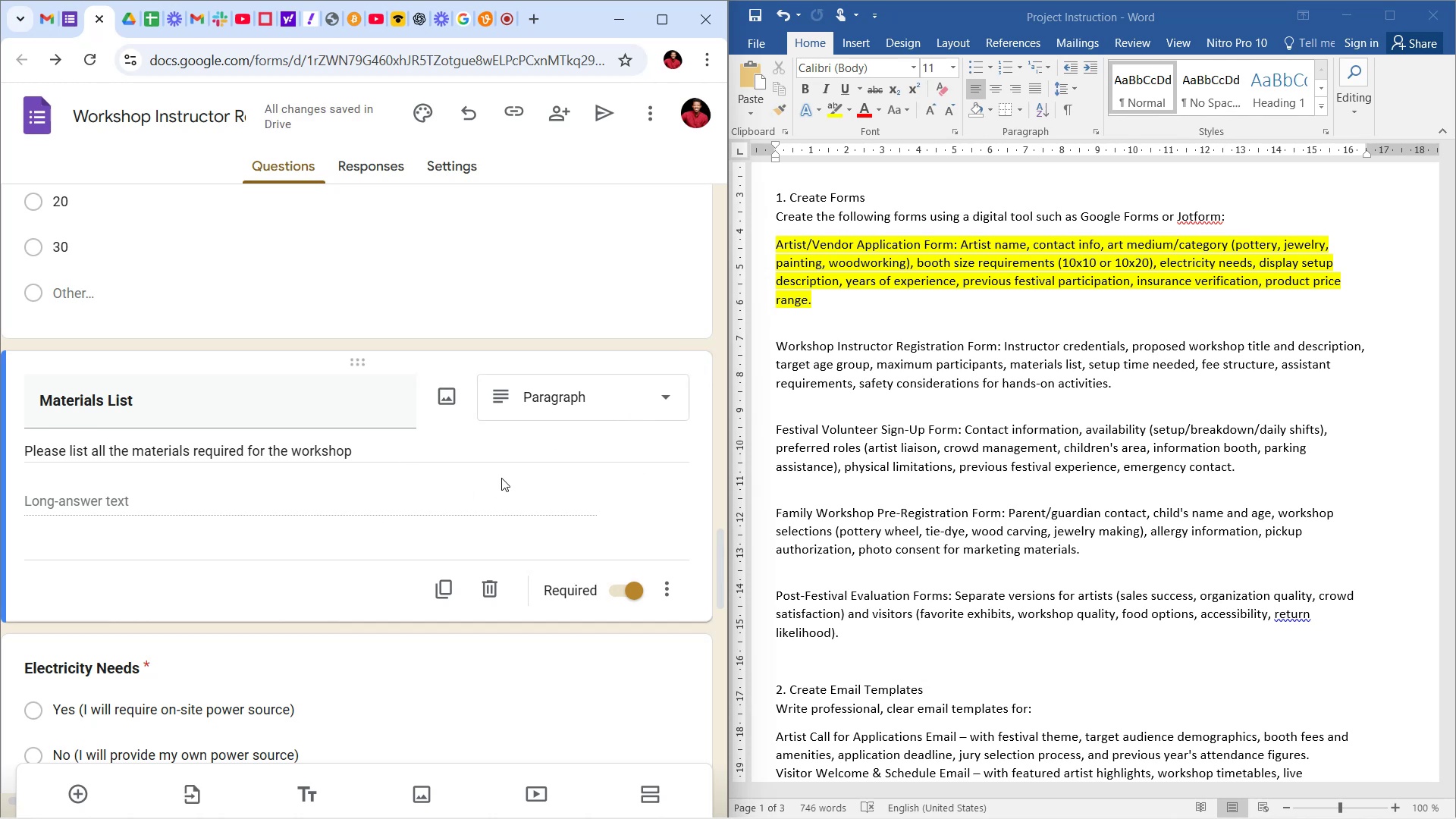 
wait(15.14)
 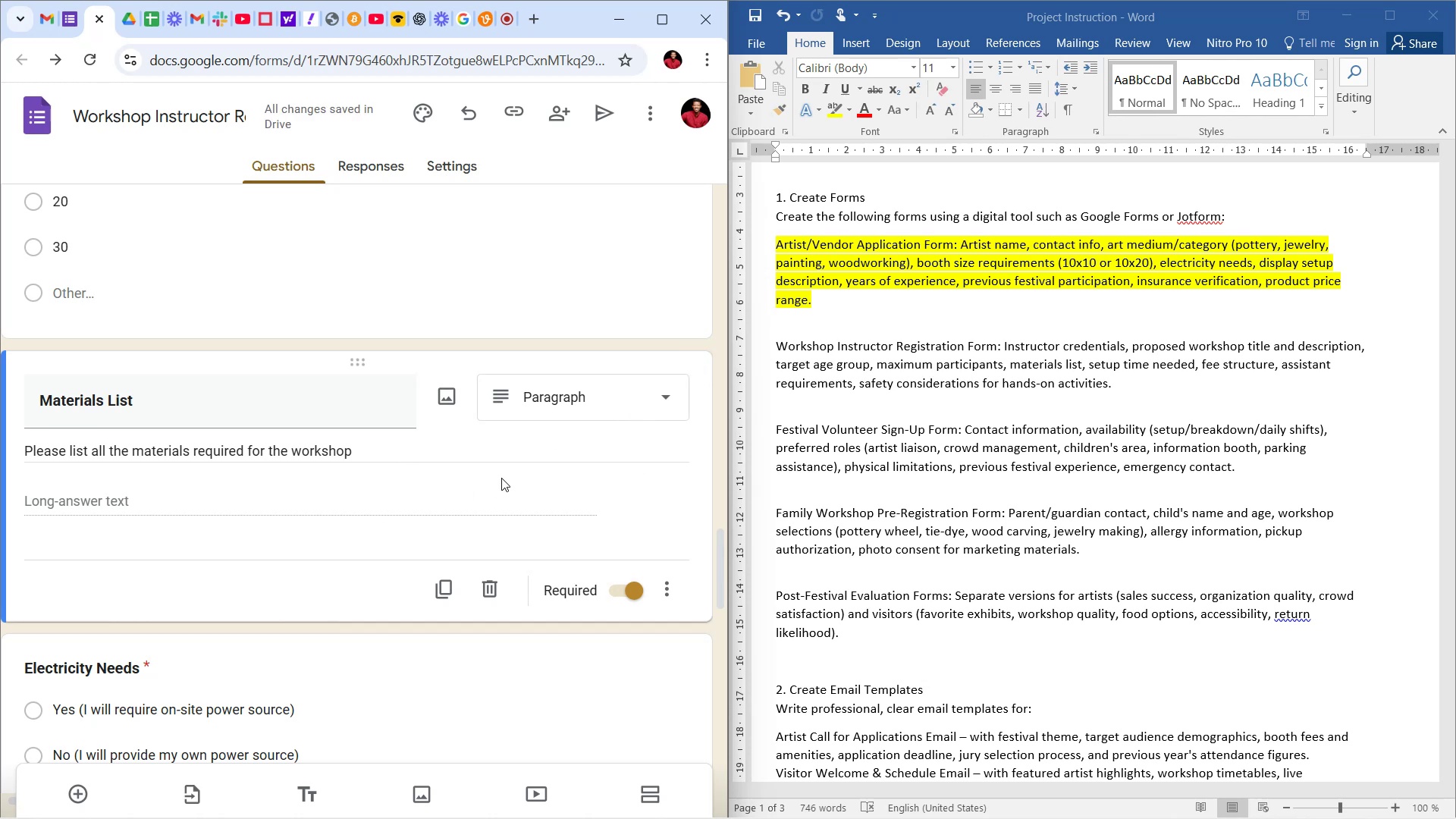 
left_click([1102, 363])
 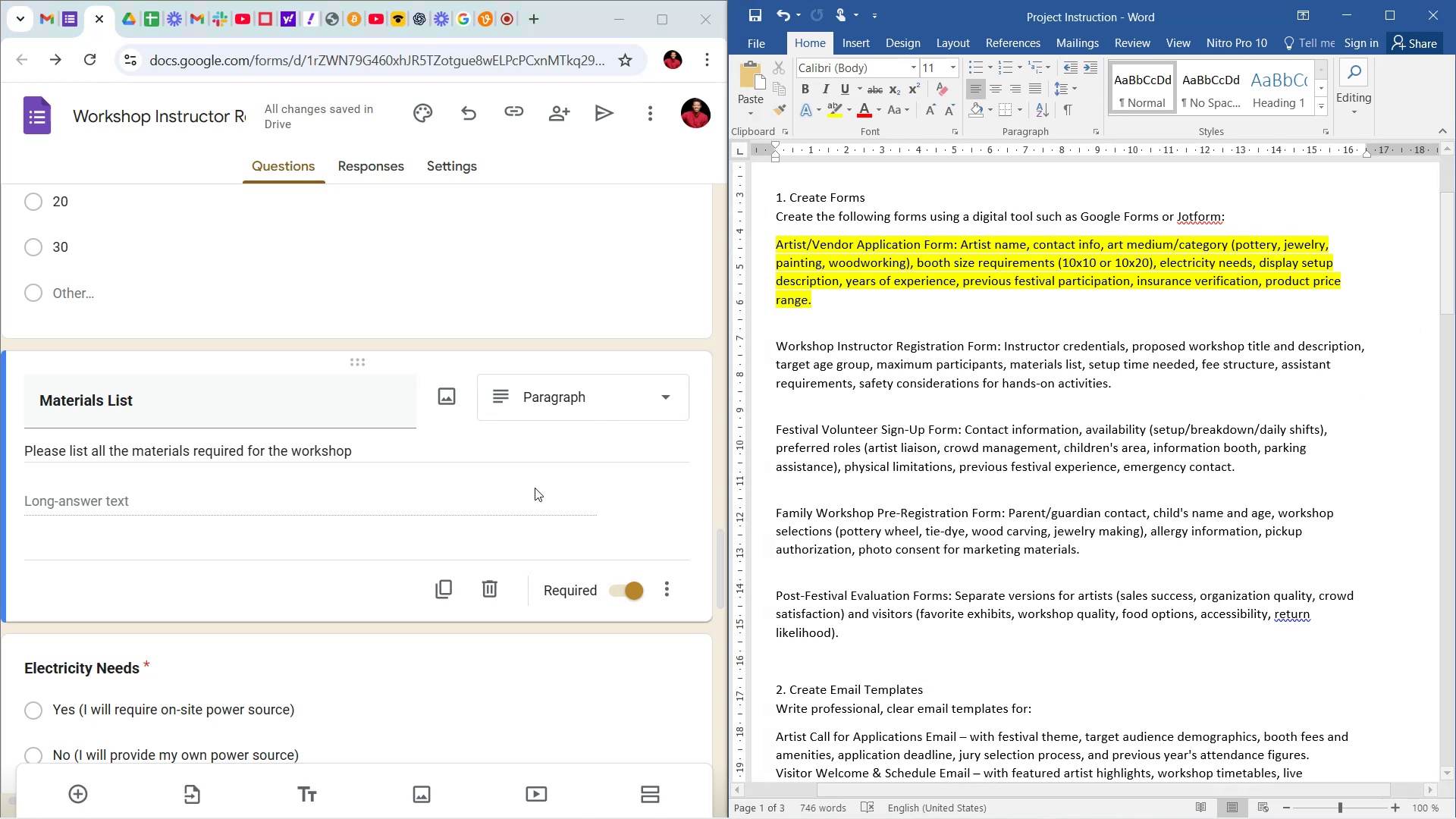 
scroll: coordinate [576, 466], scroll_direction: down, amount: 2.0
 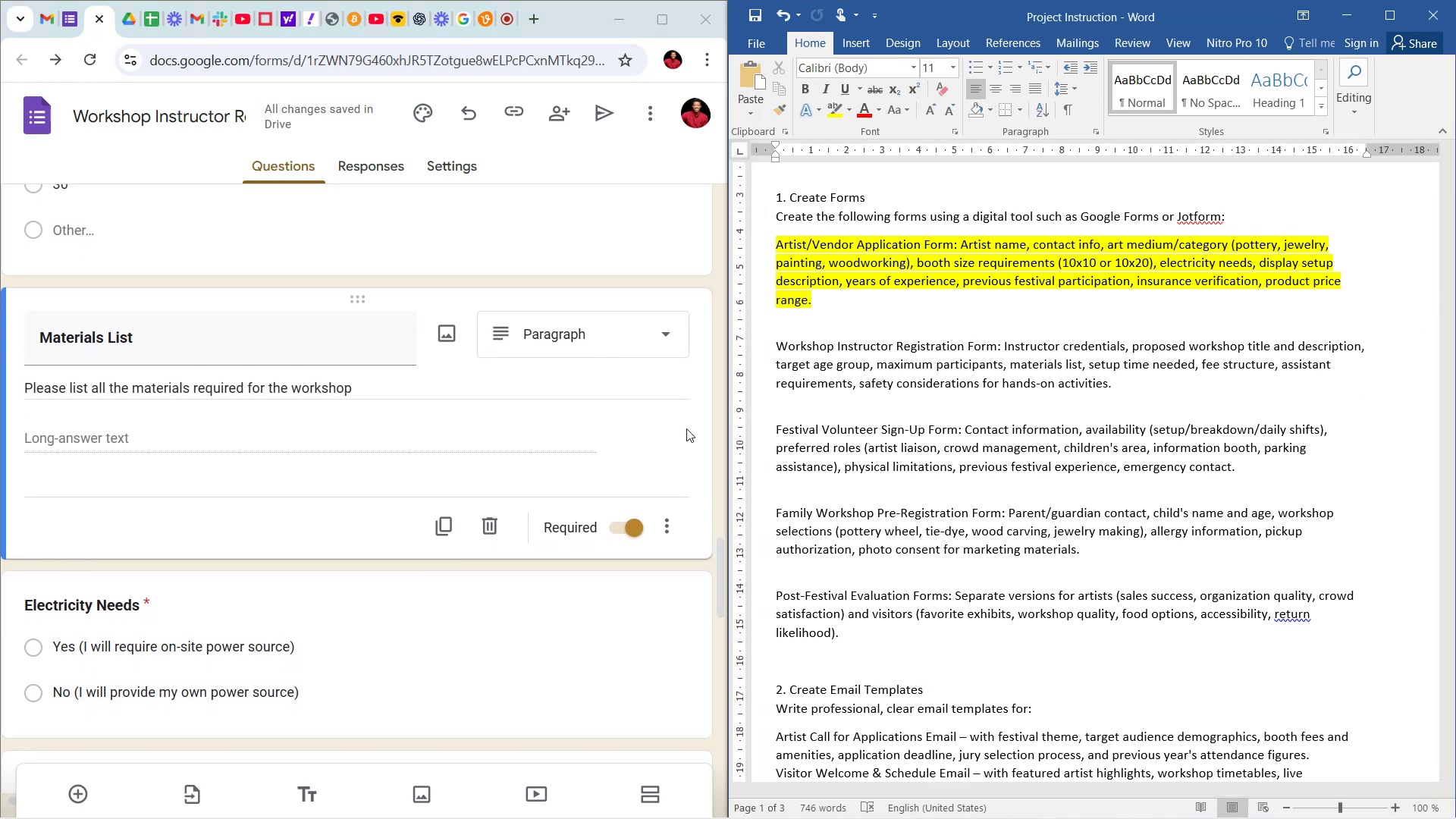 
left_click([686, 428])
 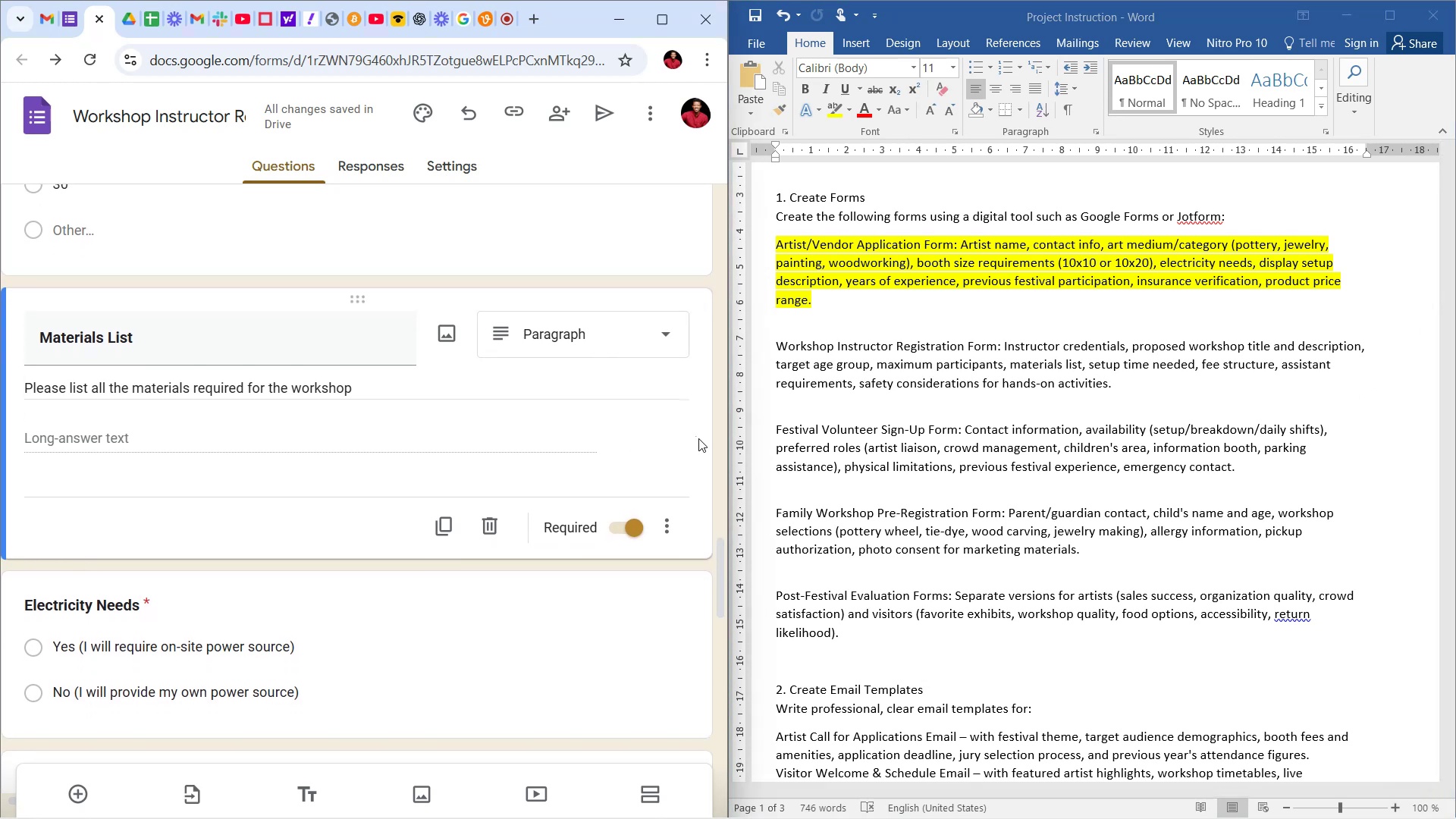 
scroll: coordinate [689, 441], scroll_direction: down, amount: 5.0
 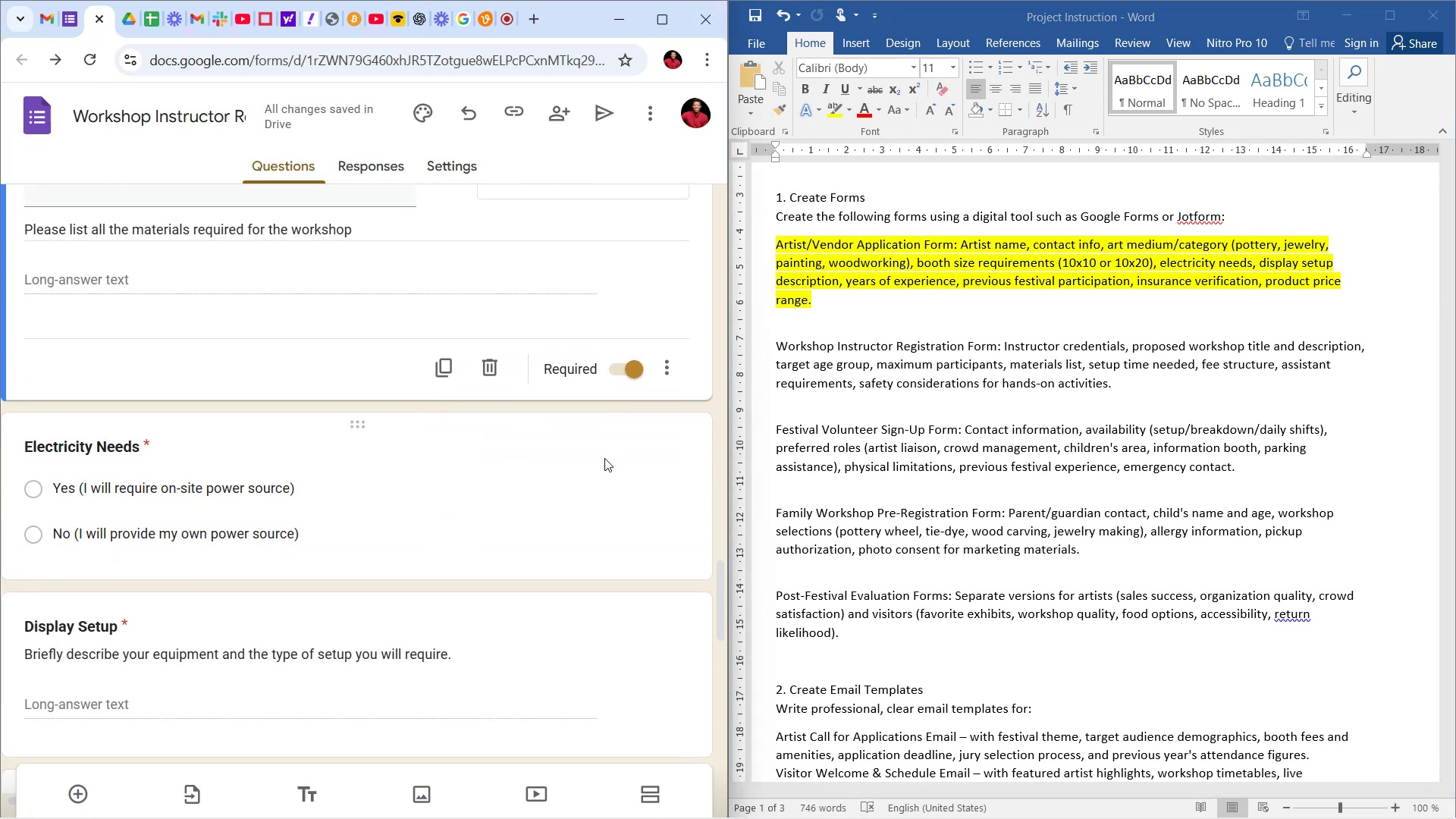 
scroll: coordinate [599, 458], scroll_direction: up, amount: 2.0
 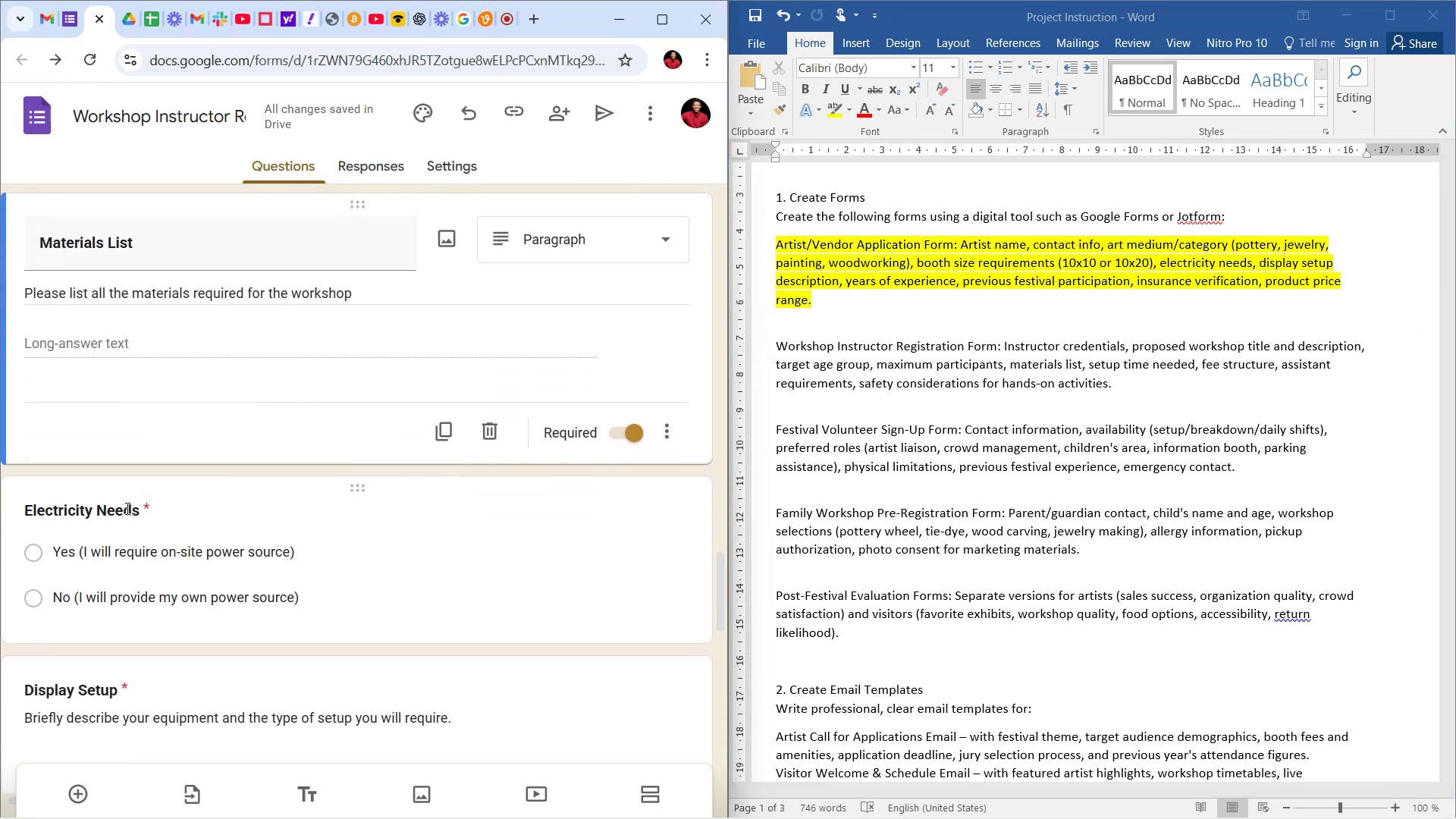 
left_click([124, 508])
 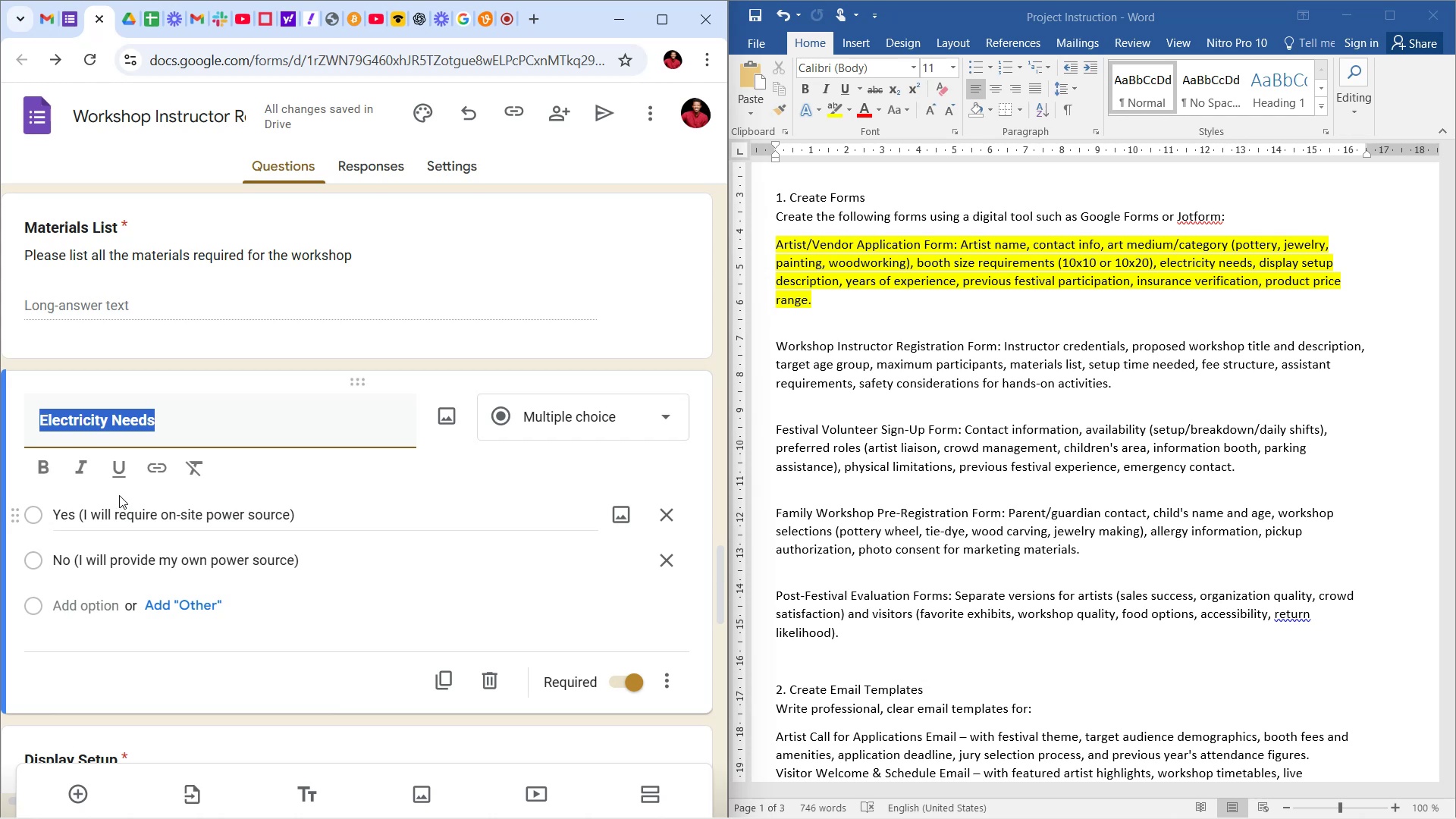 
type(Set U)
key(Backspace)
key(Backspace)
type(up Time Required)
 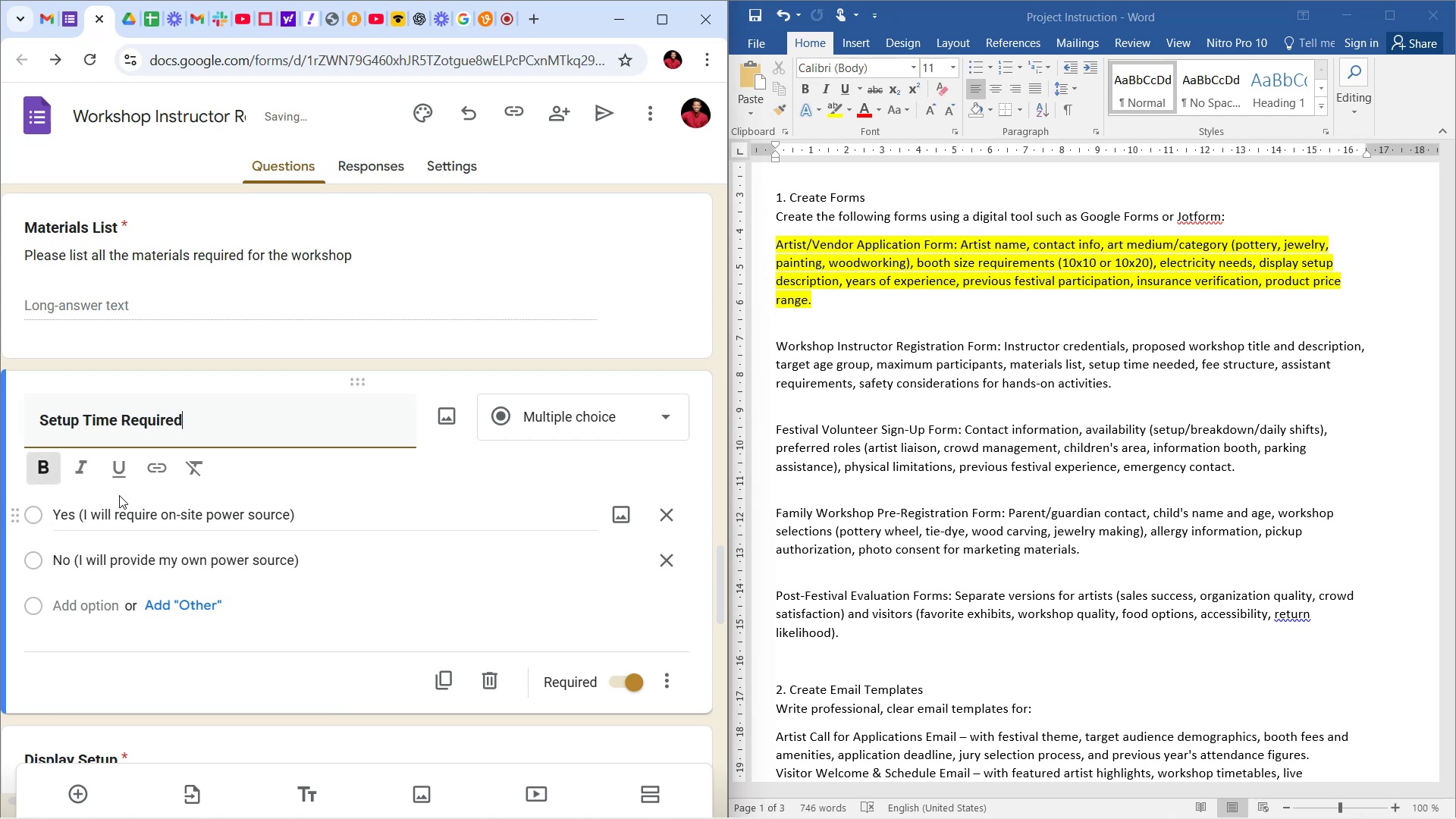 
scroll: coordinate [119, 495], scroll_direction: up, amount: 1.0
 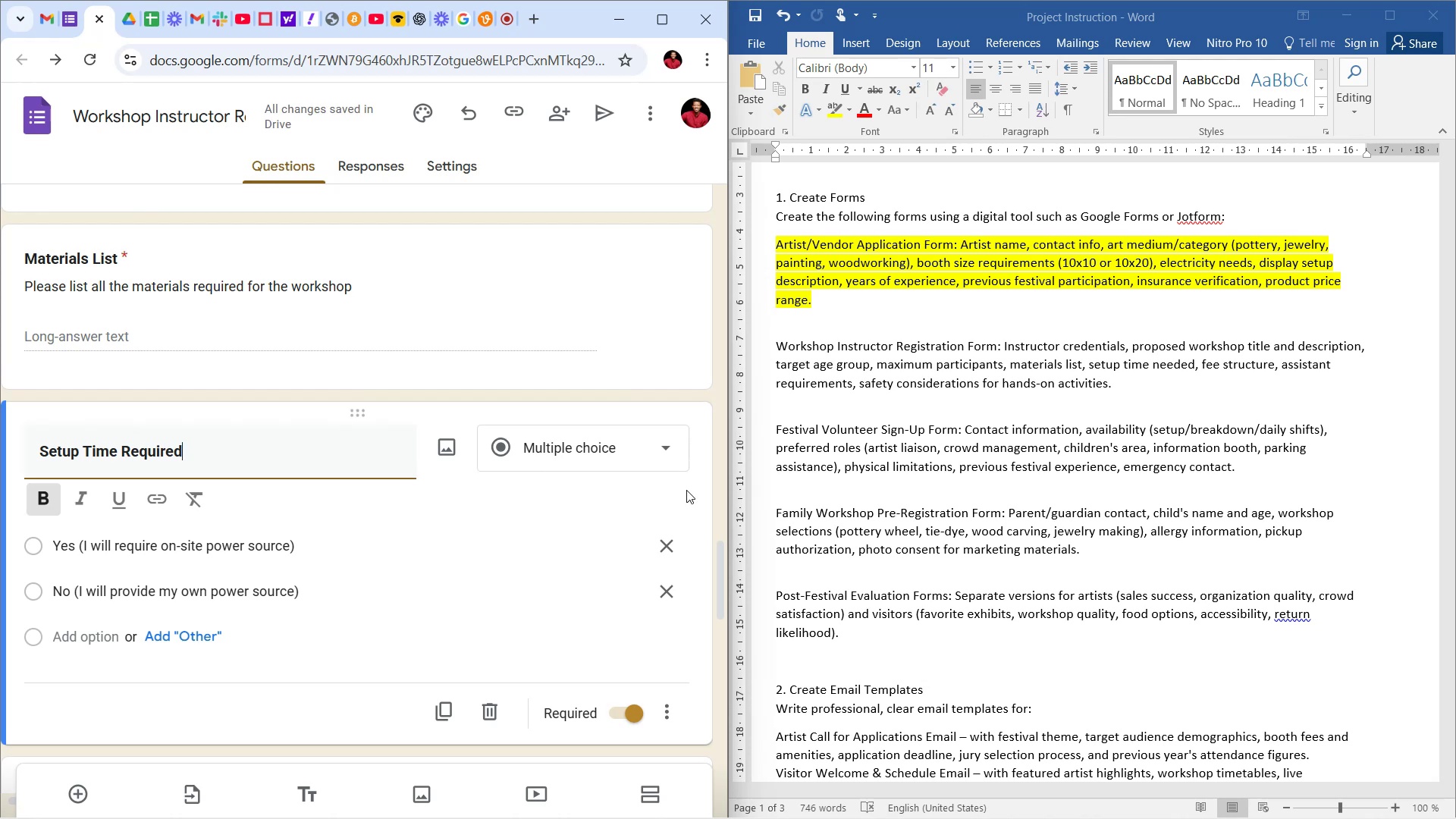 
left_click([686, 487])
 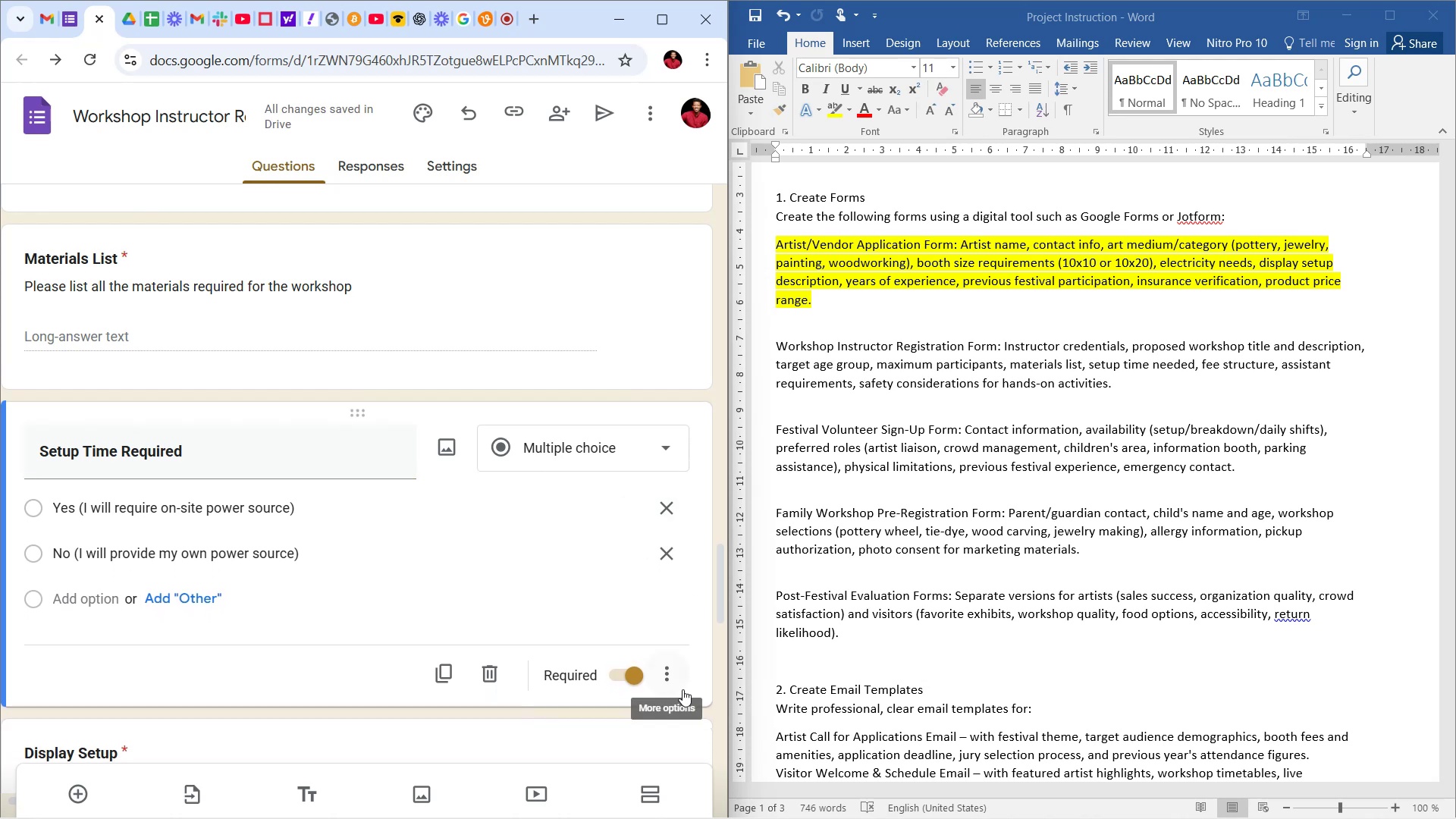 
left_click([682, 674])
 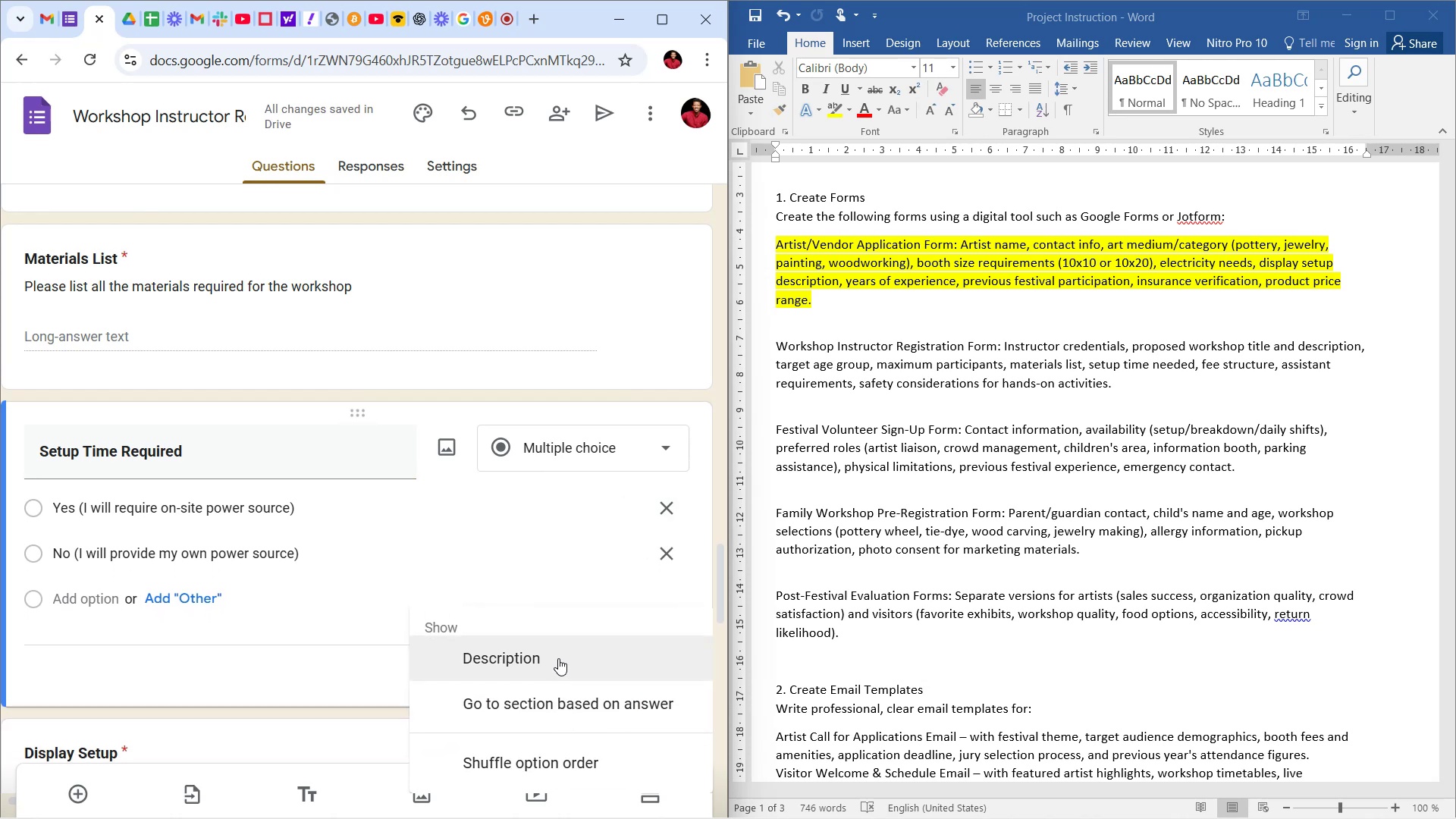 
left_click([558, 658])
 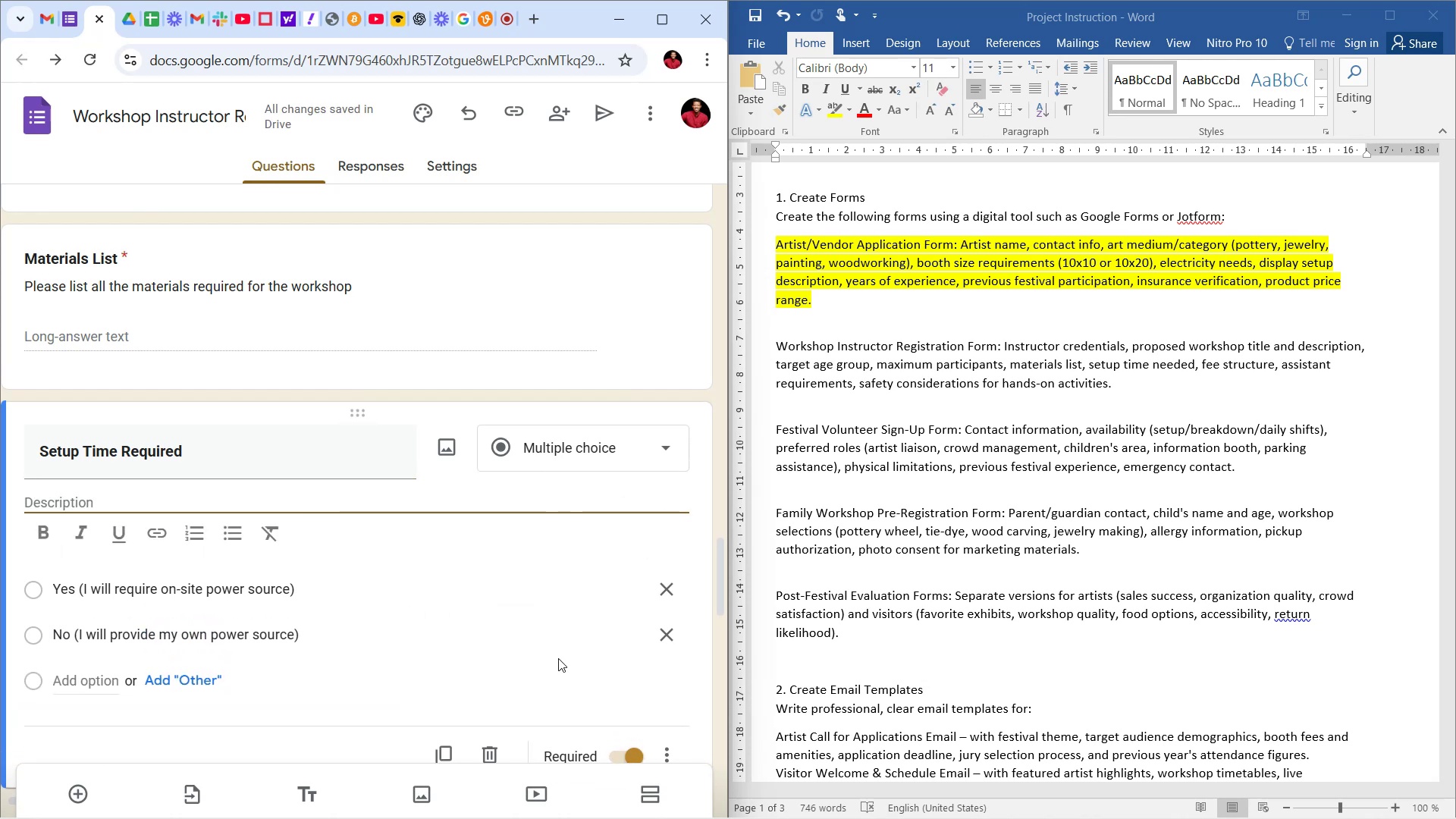 
type(How long )
 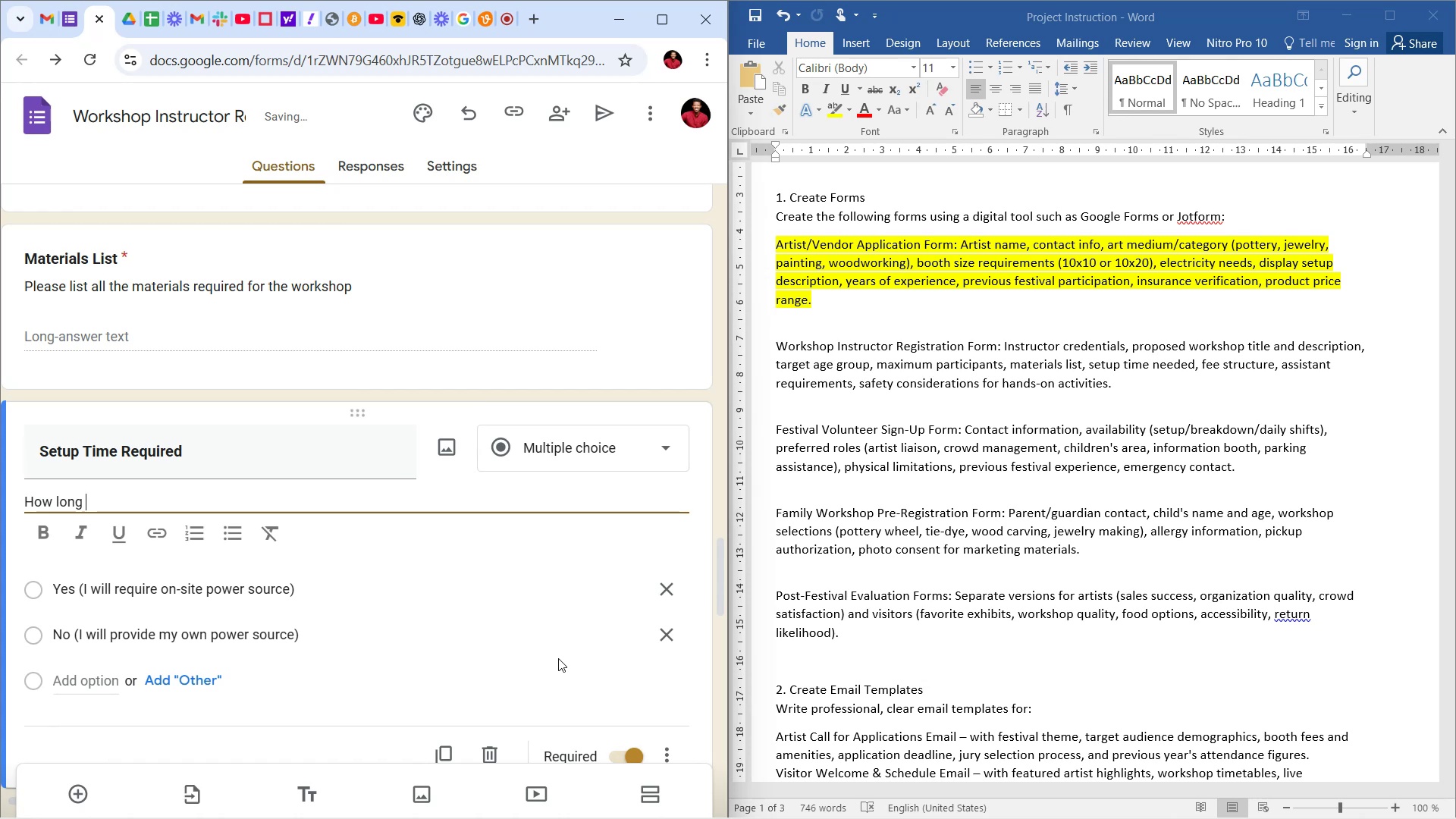 
type(do you need to be completely set up)
 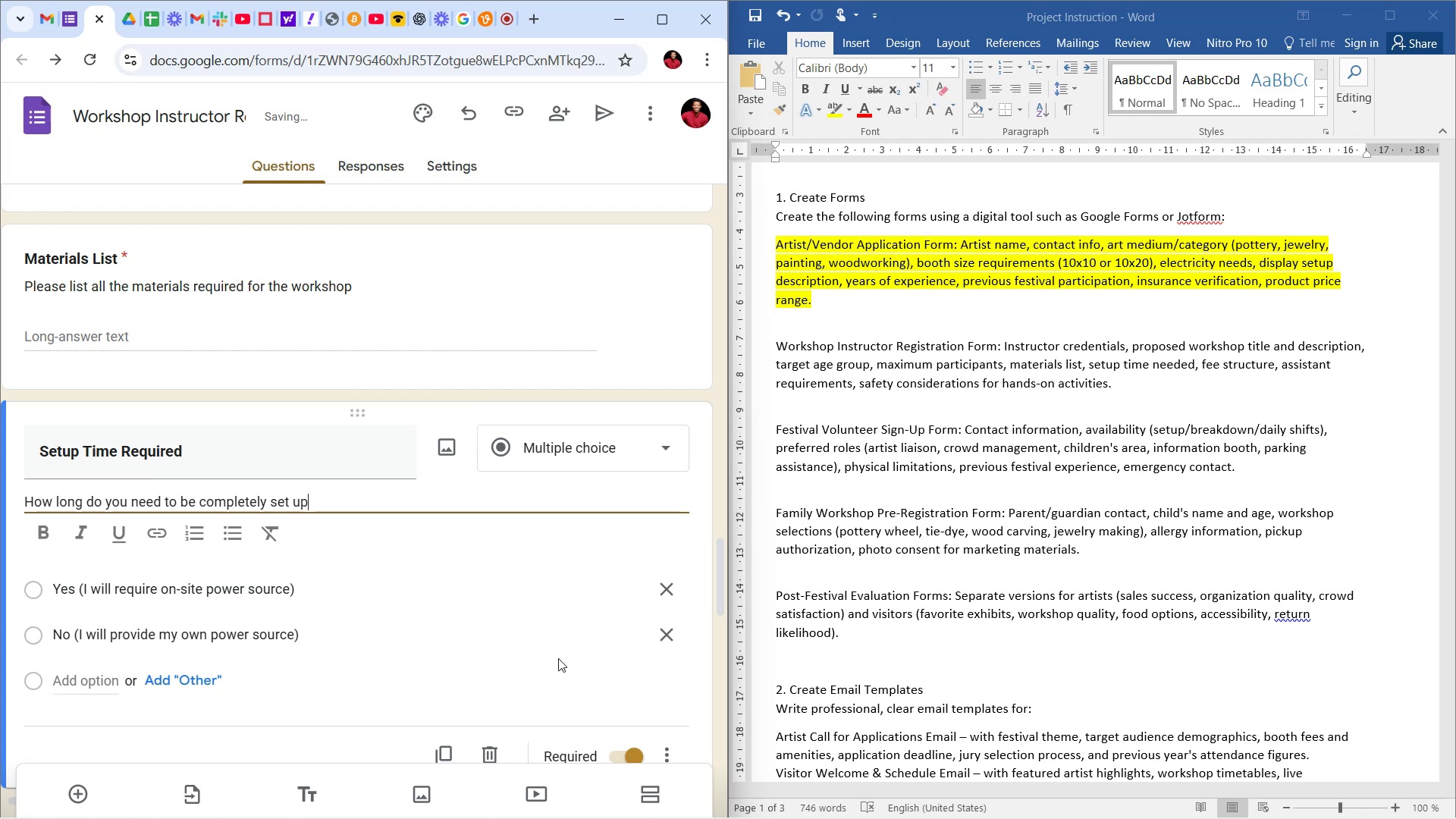 
scroll: coordinate [597, 601], scroll_direction: down, amount: 3.0
 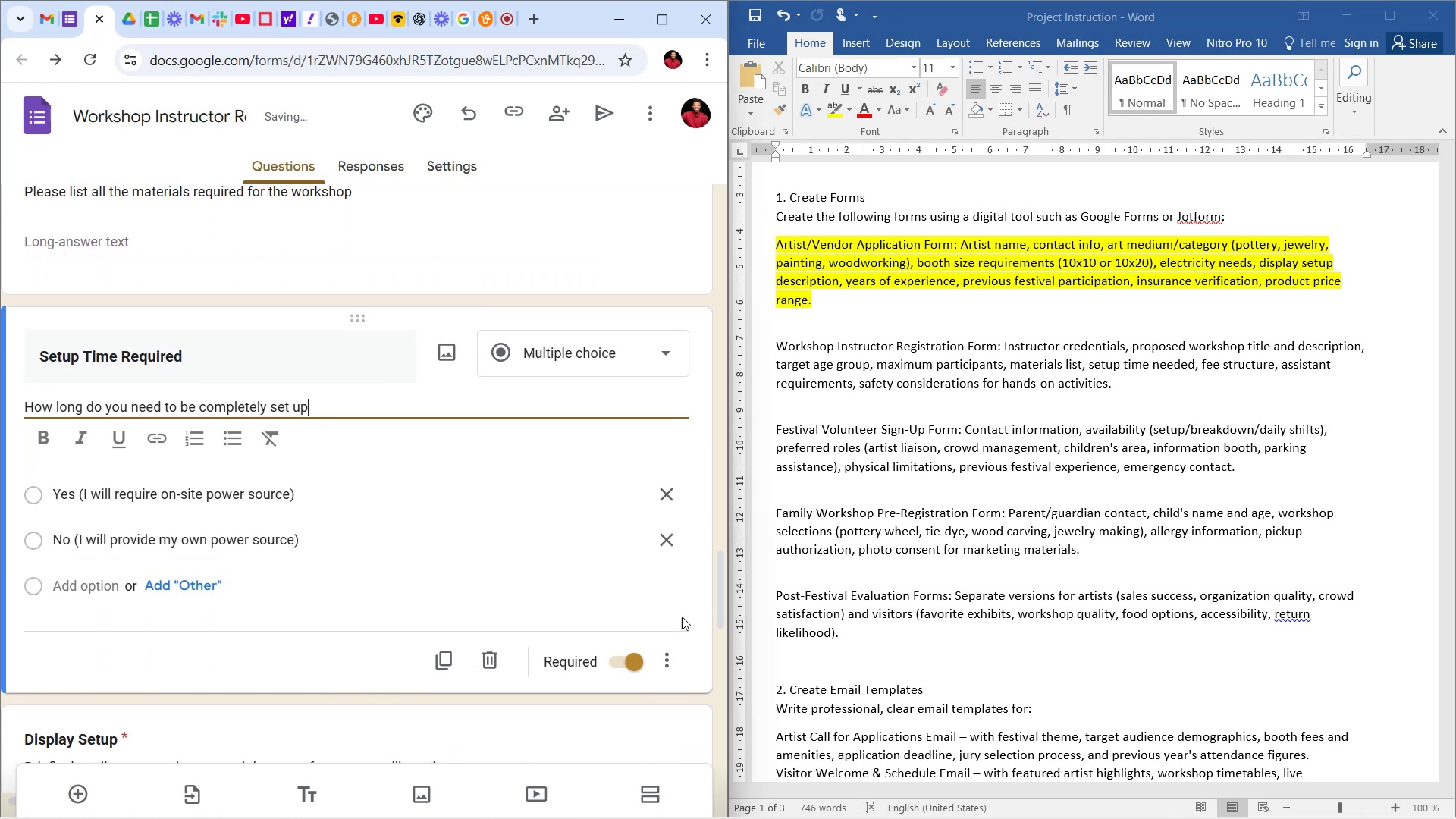 
left_click([682, 617])
 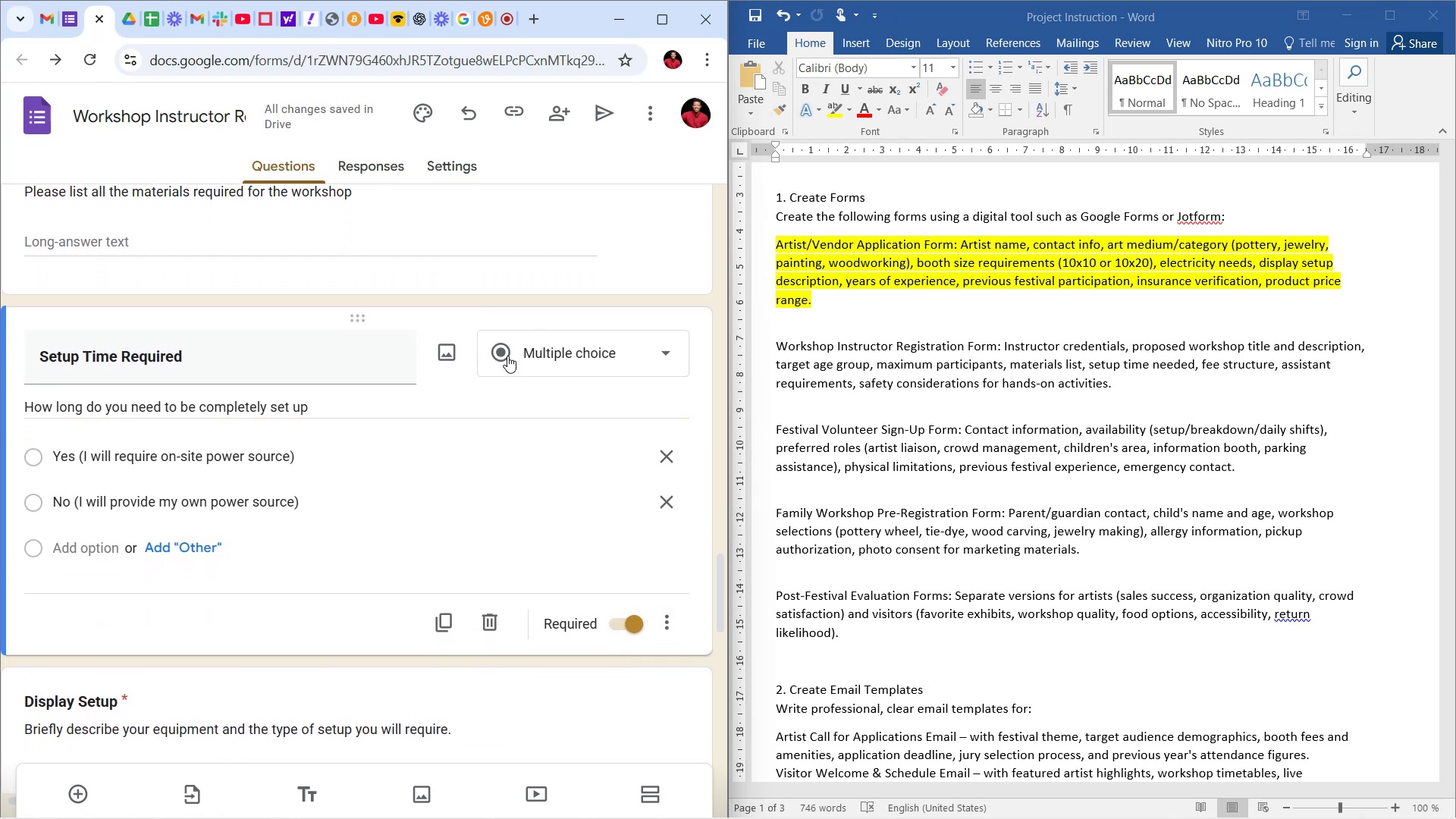 
left_click([108, 458])
 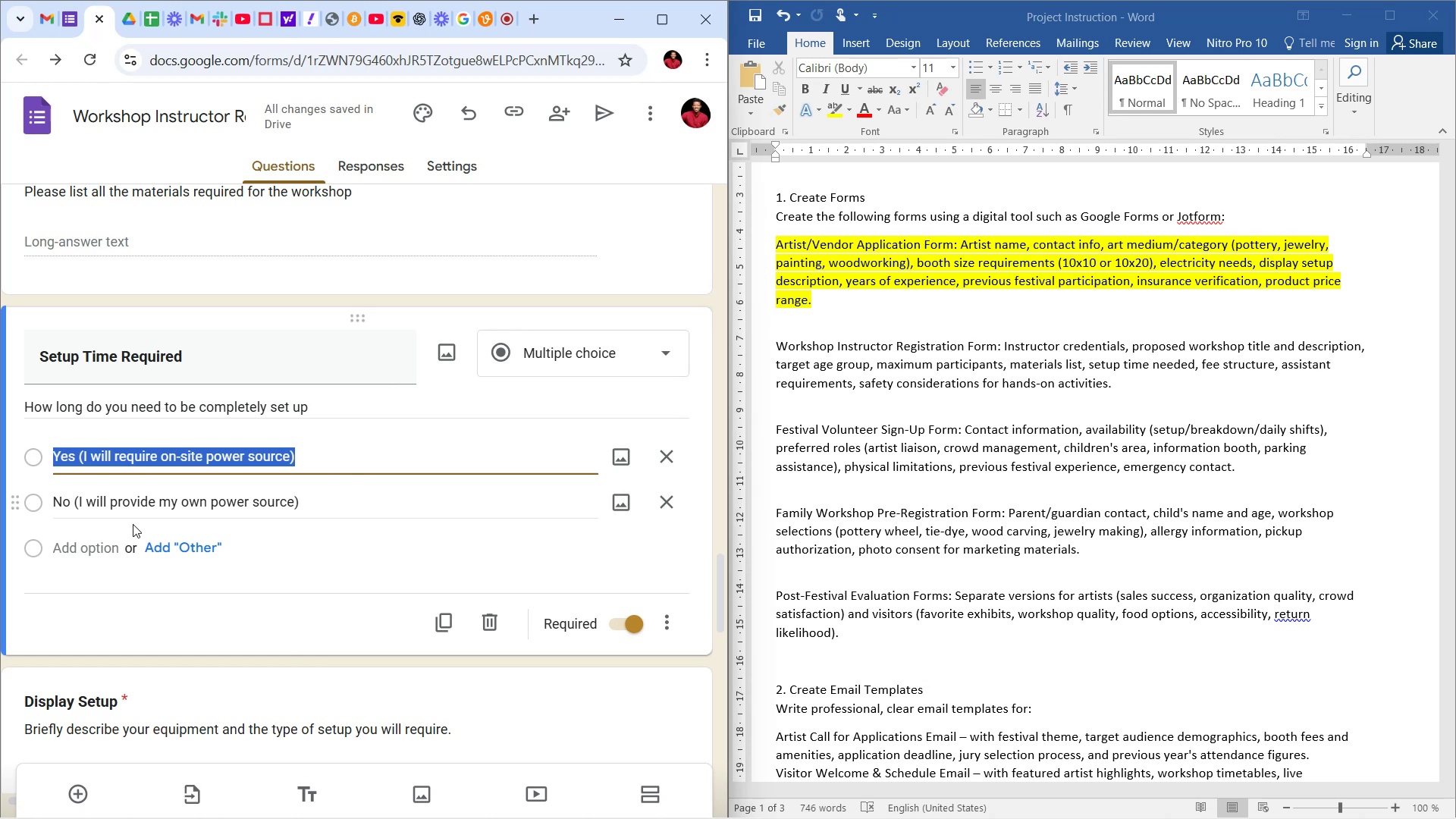 
wait(12.38)
 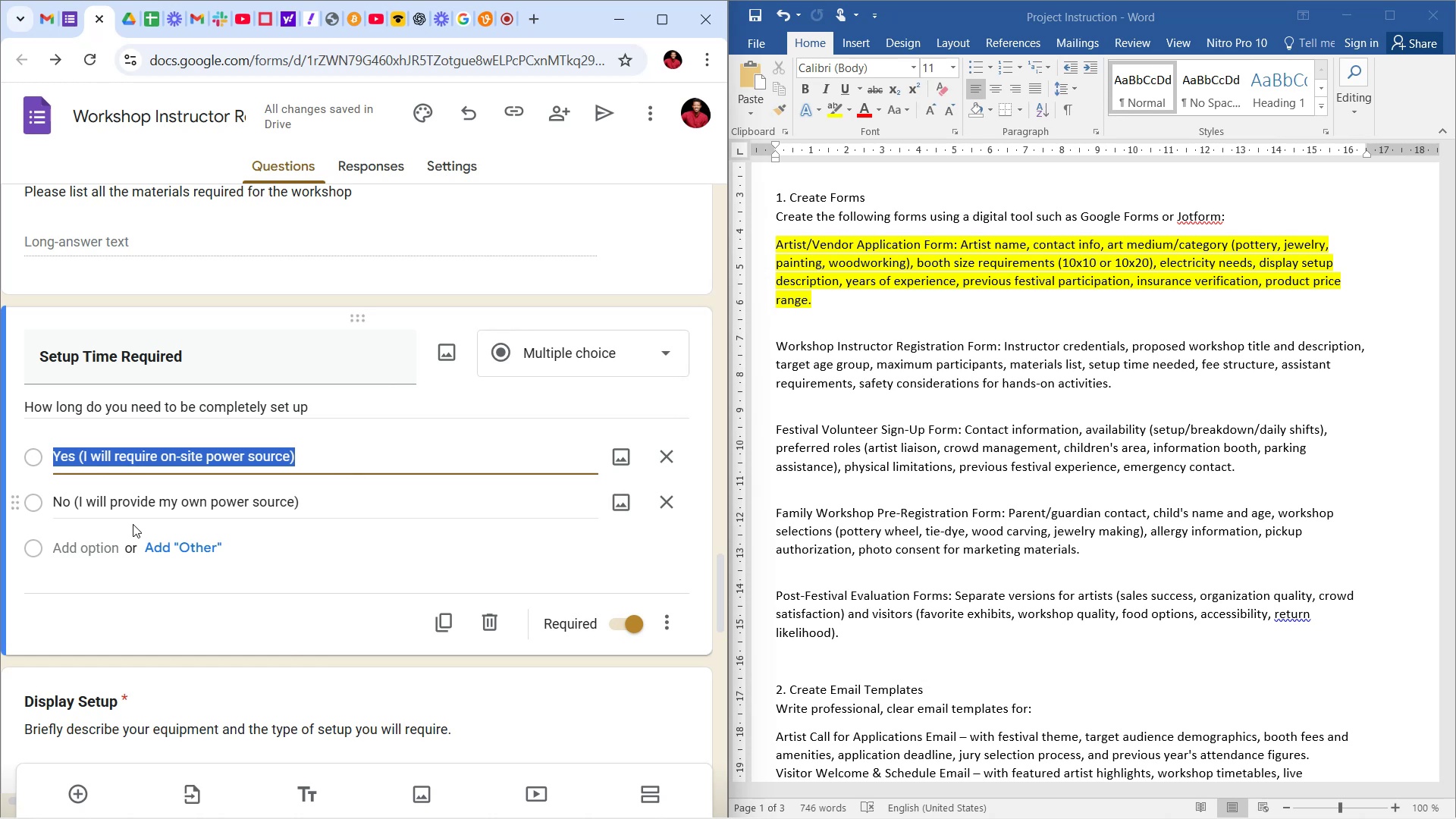 
type(0 - 30 mins)
 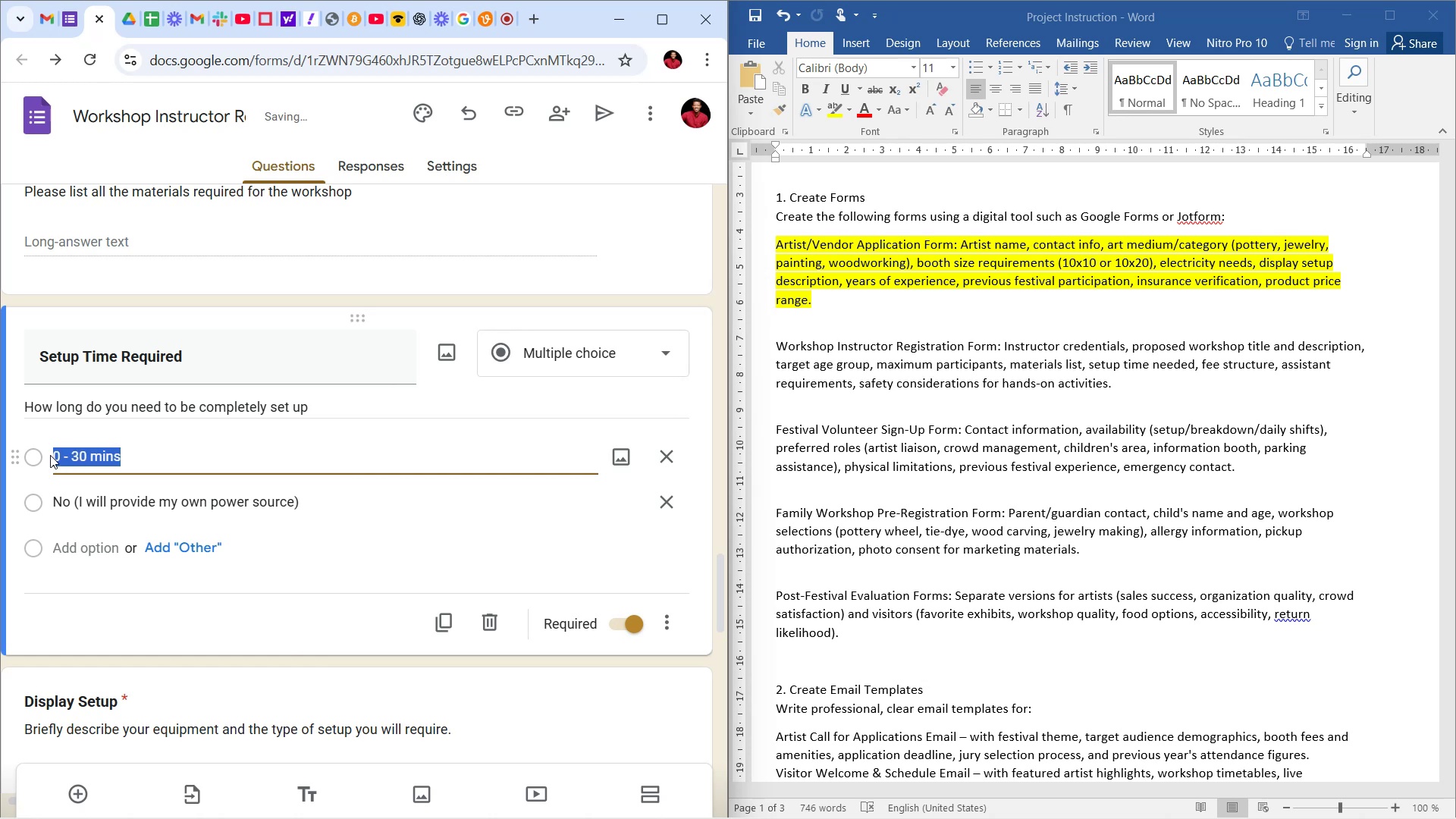 
key(Control+C)
 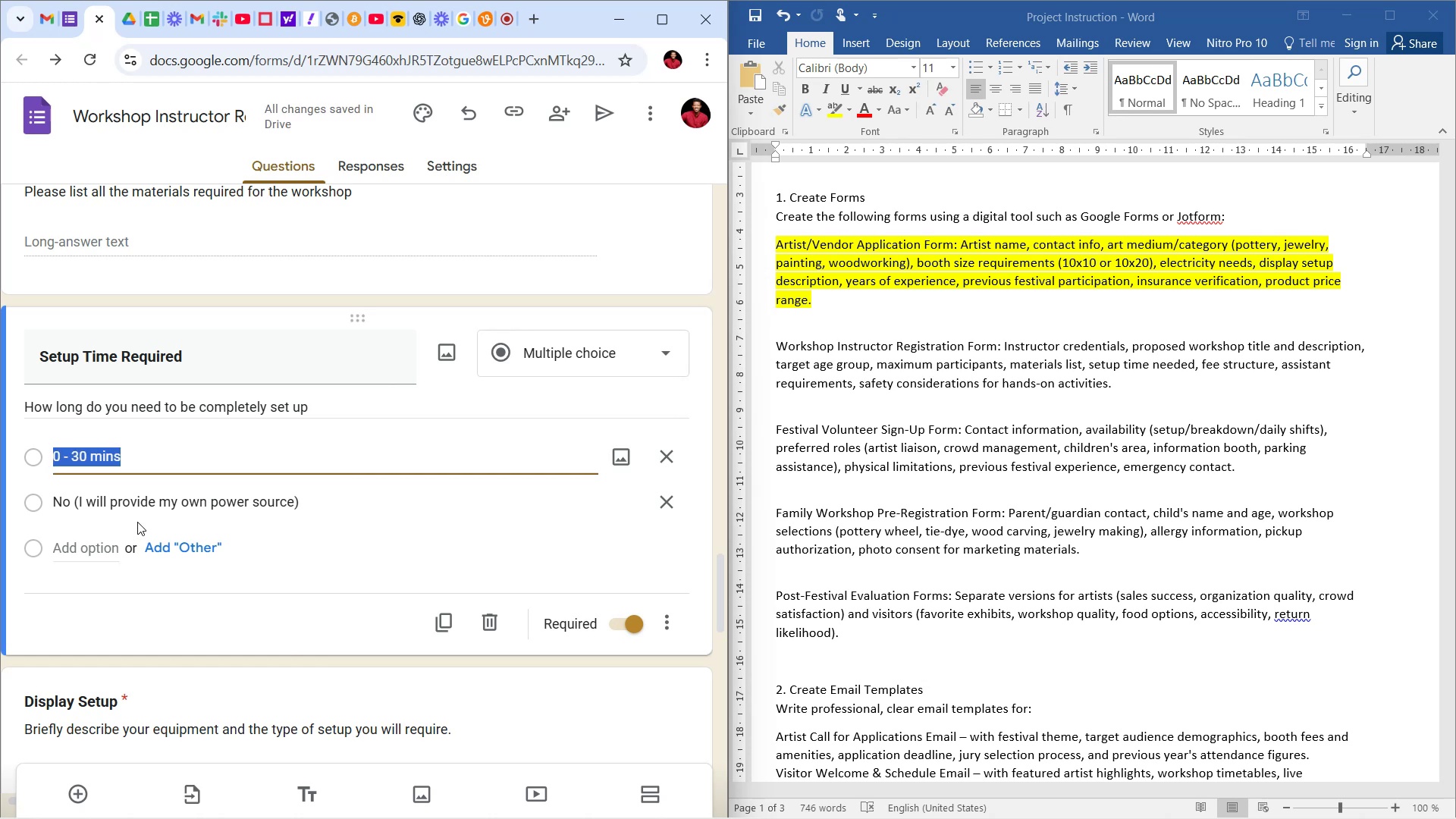 
left_click([141, 503])
 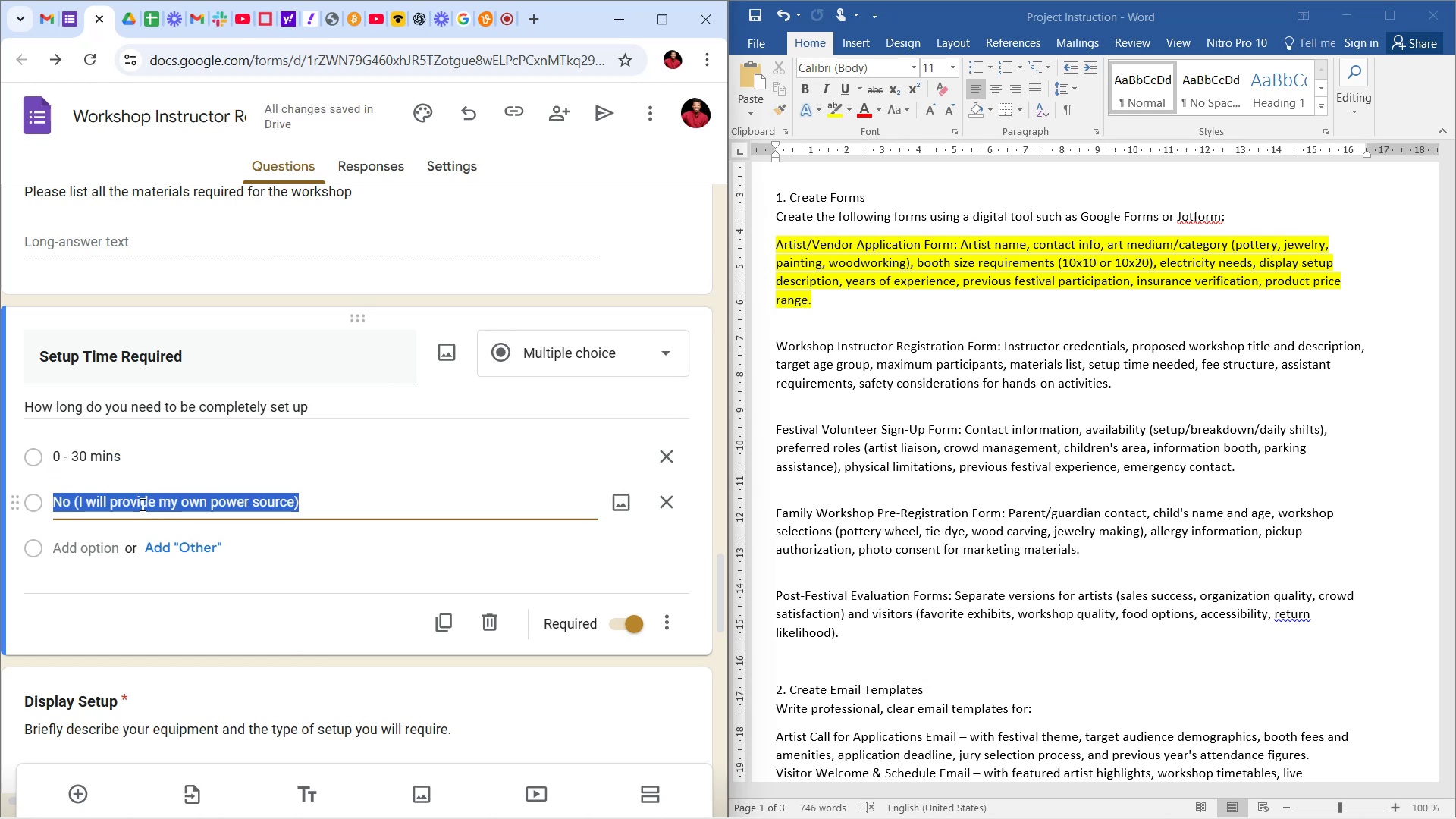 
key(Control+ControlLeft)
 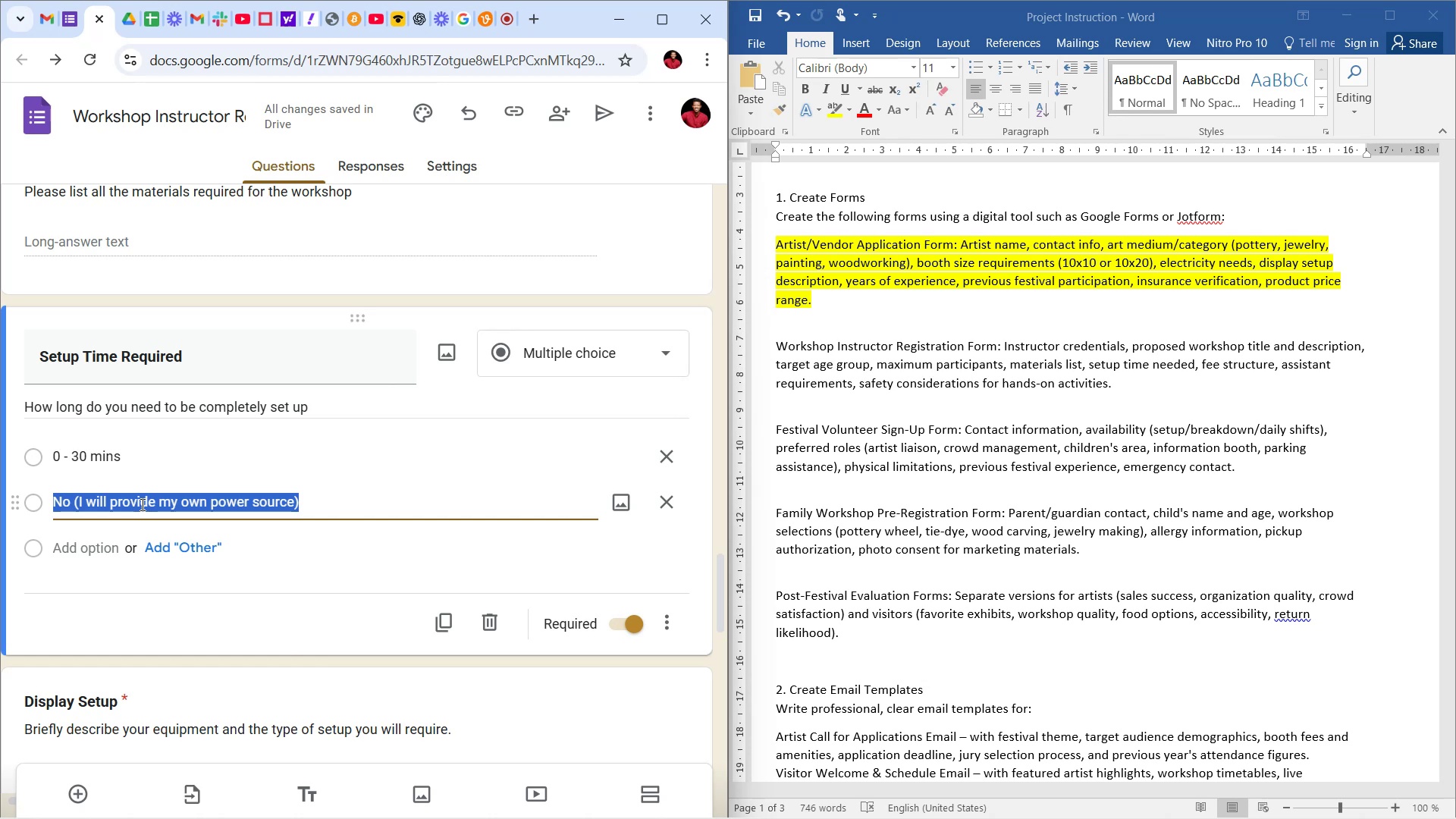 
key(Control+V)
 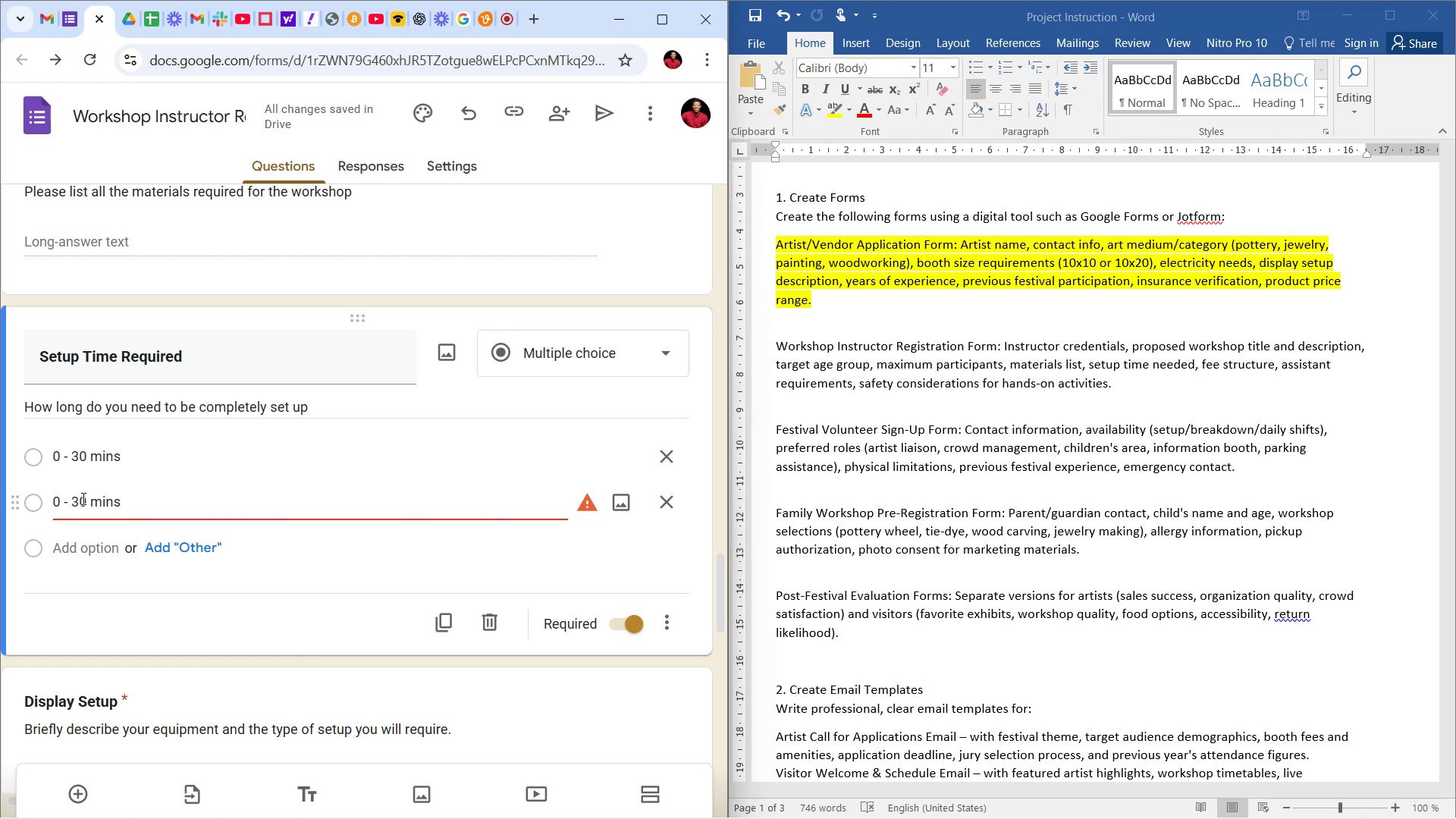 
left_click([54, 503])
 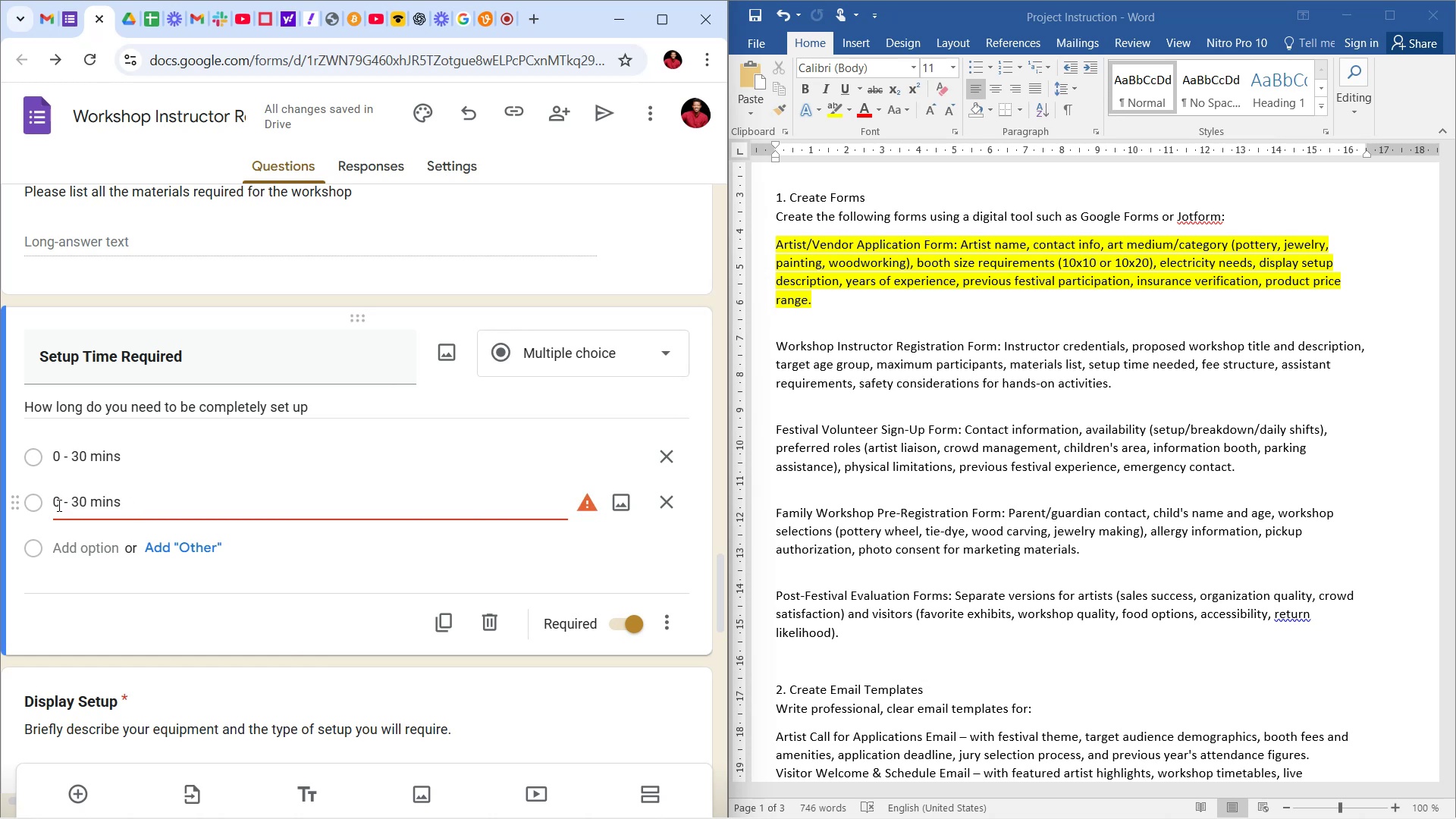 
key(3)
 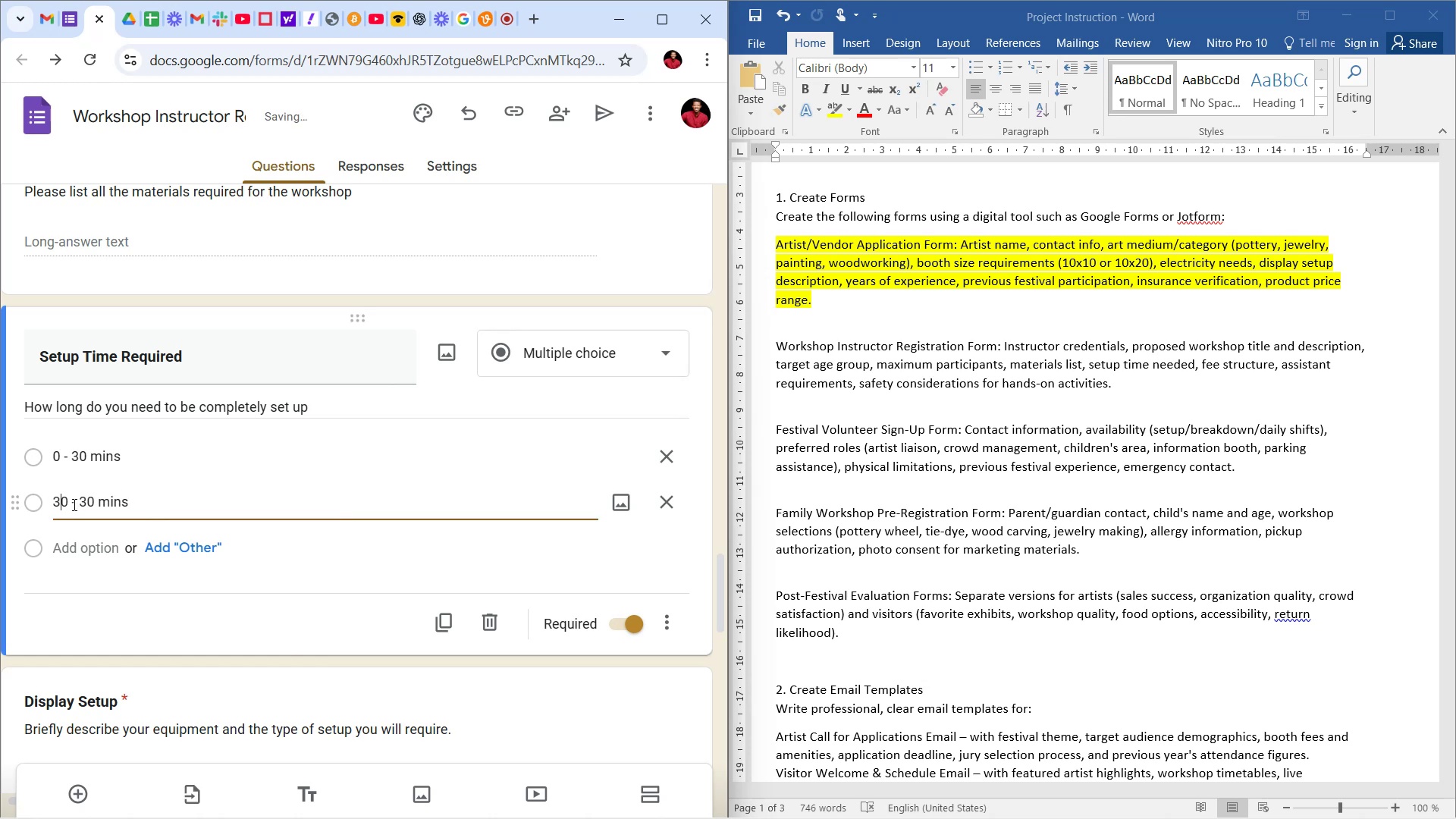 
key(ArrowRight)
 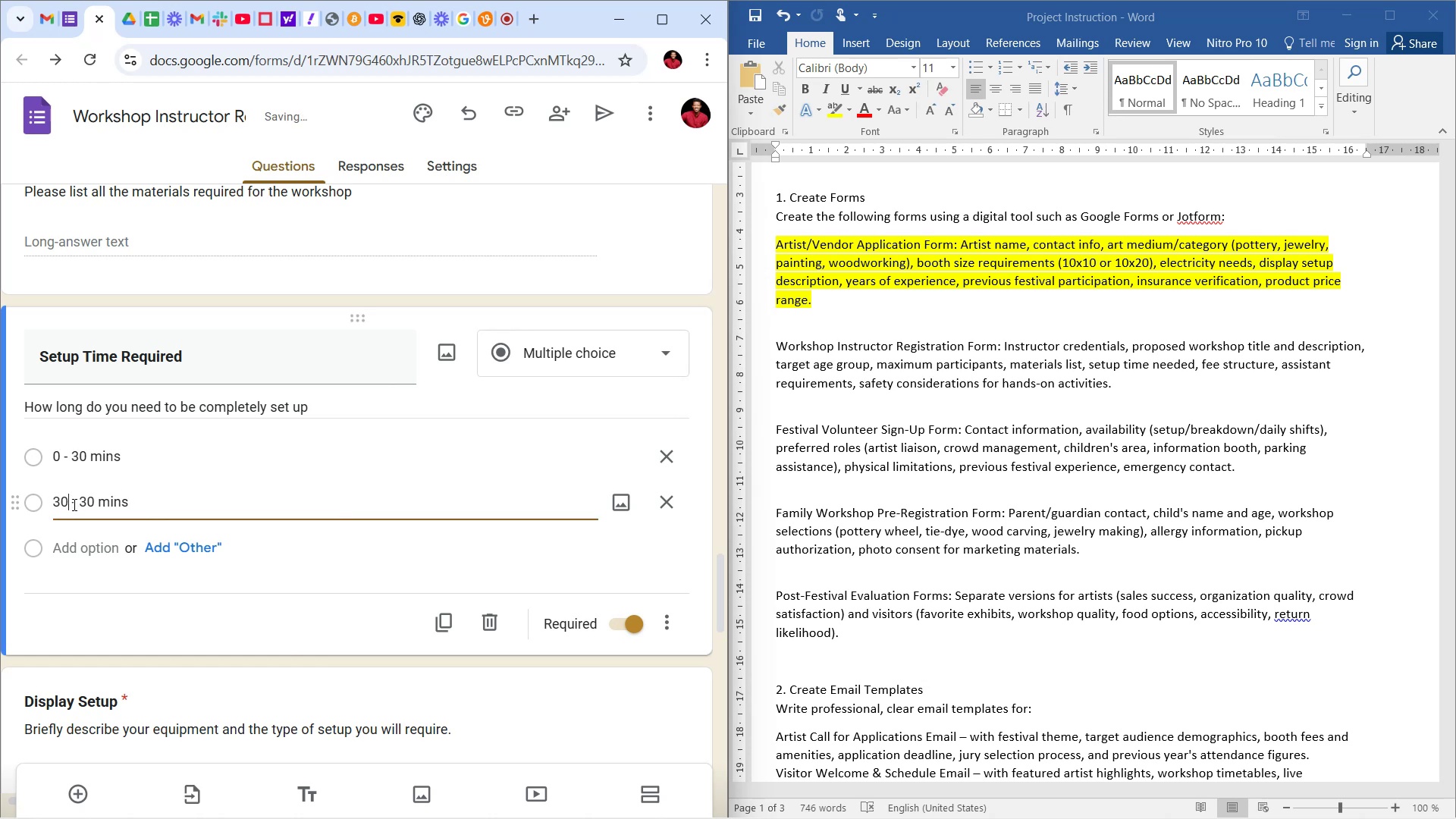 
key(Backspace)
 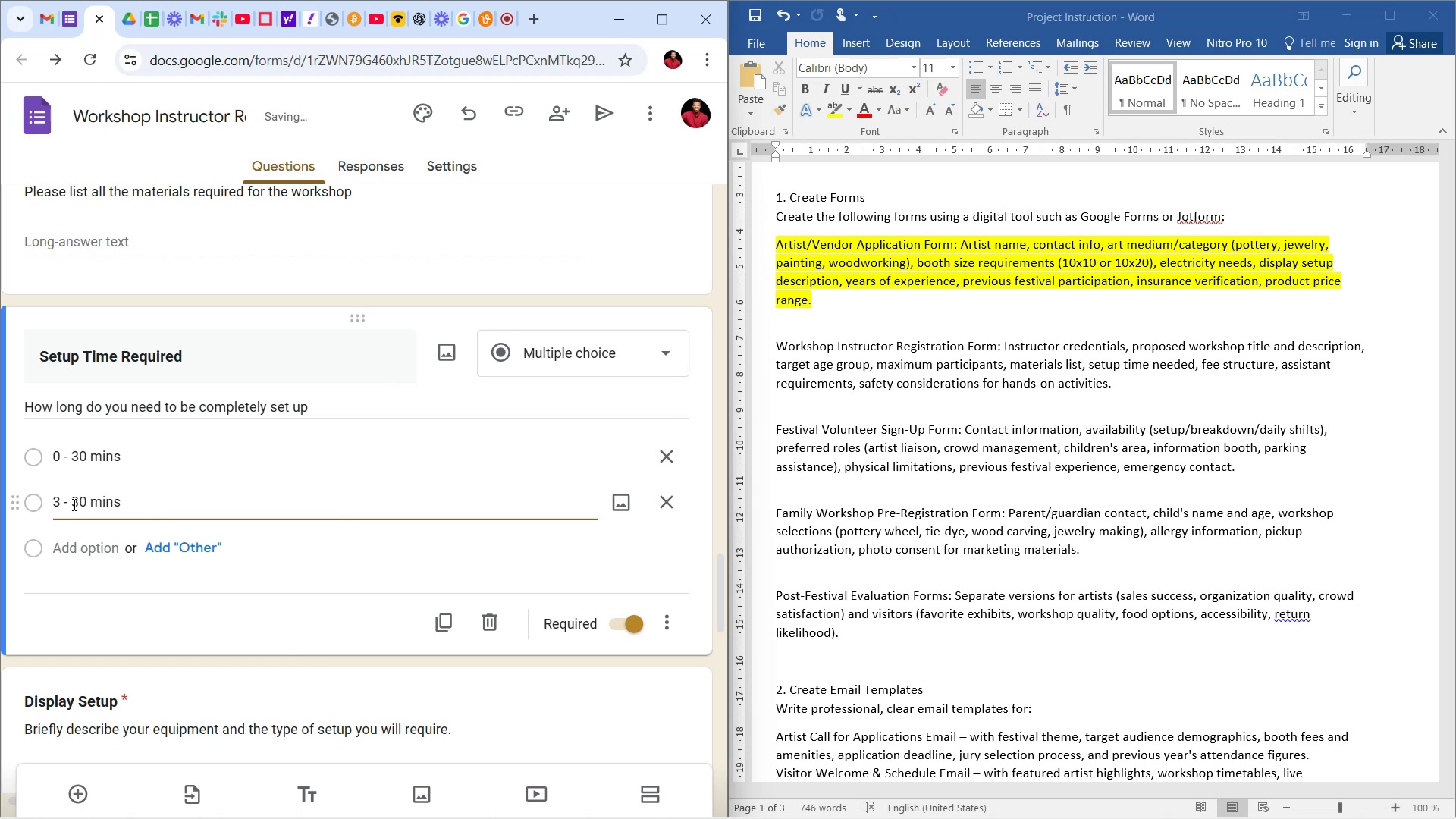 
key(1)
 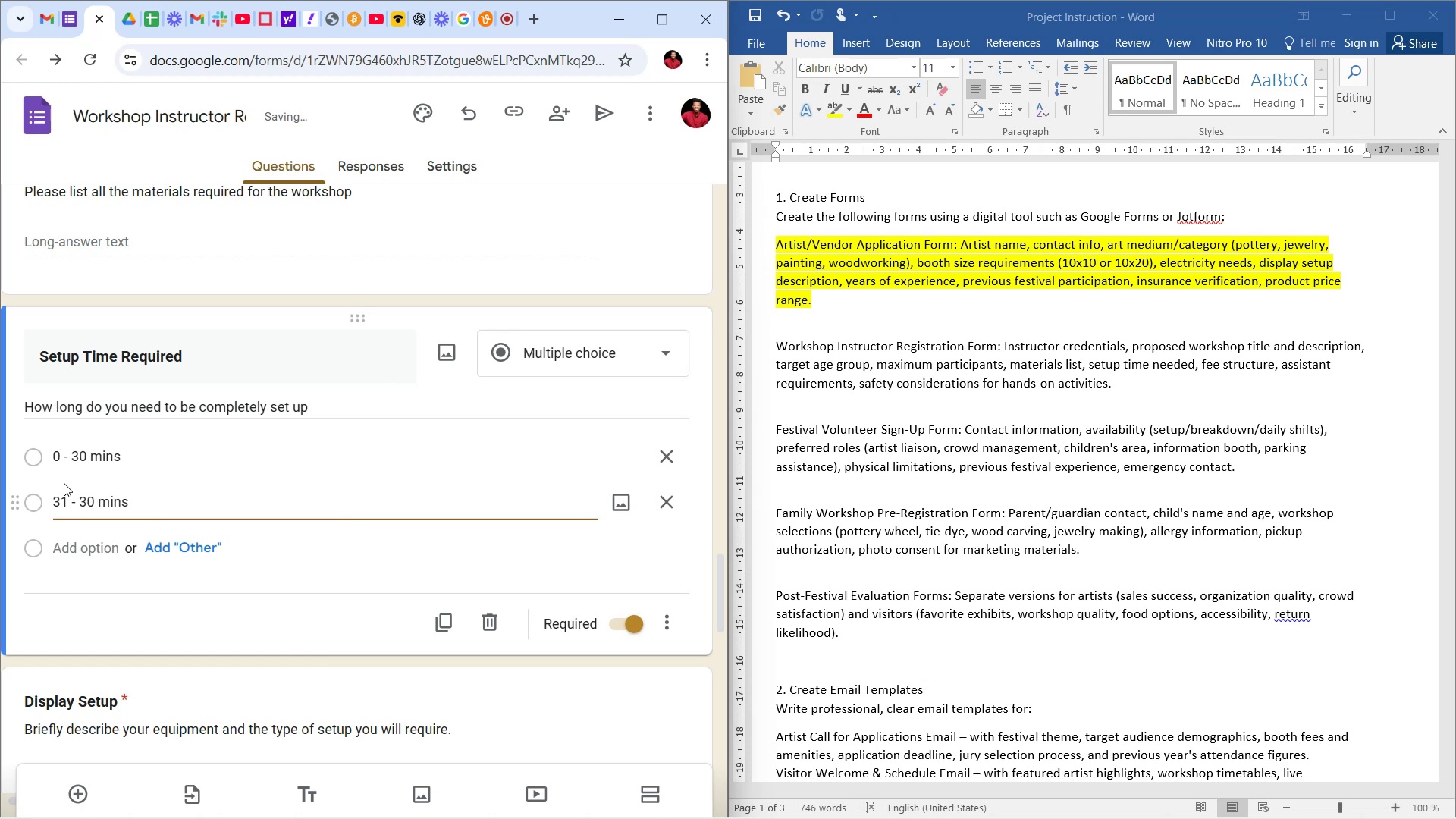 
key(Backspace)
 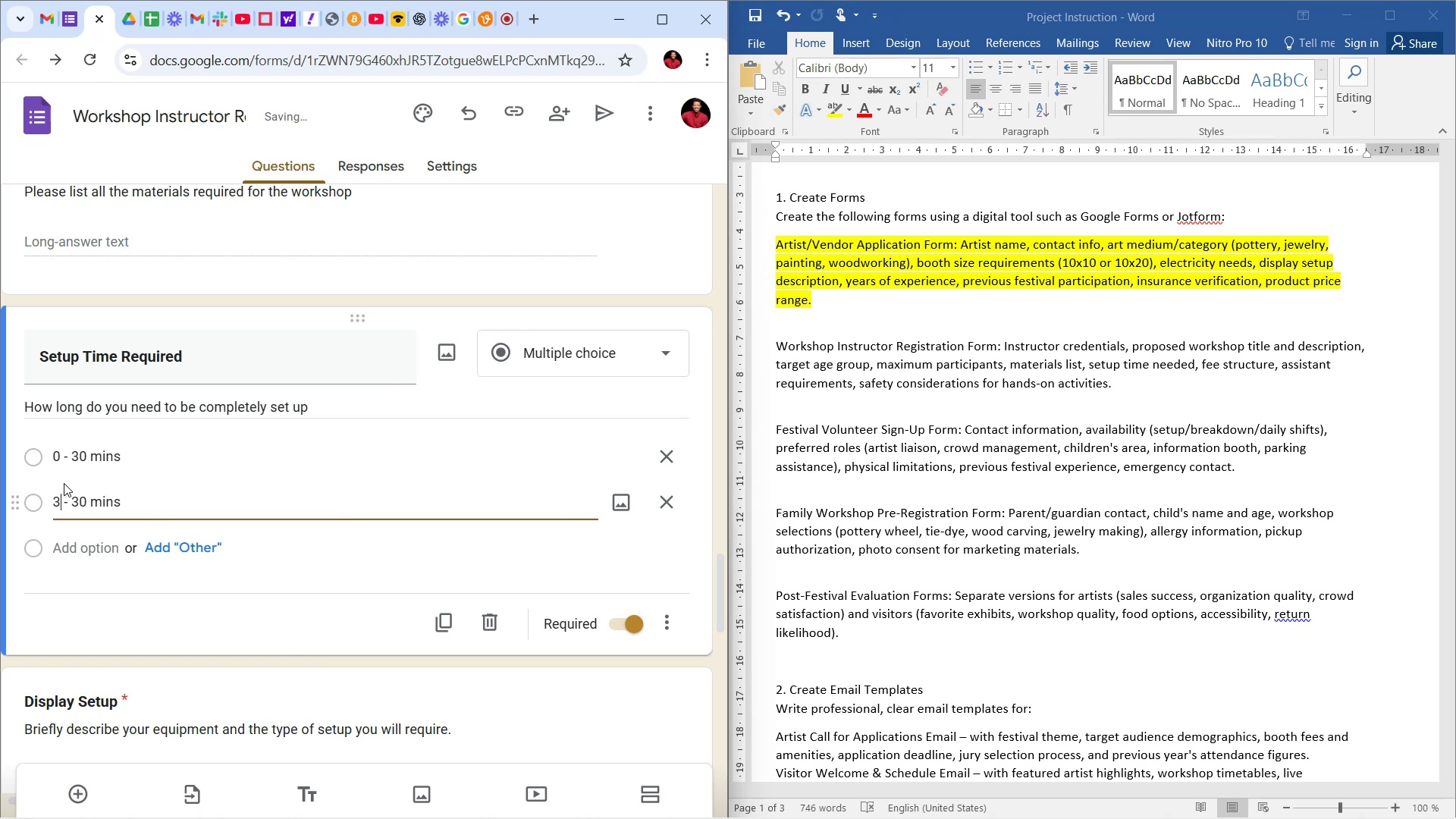 
key(0)
 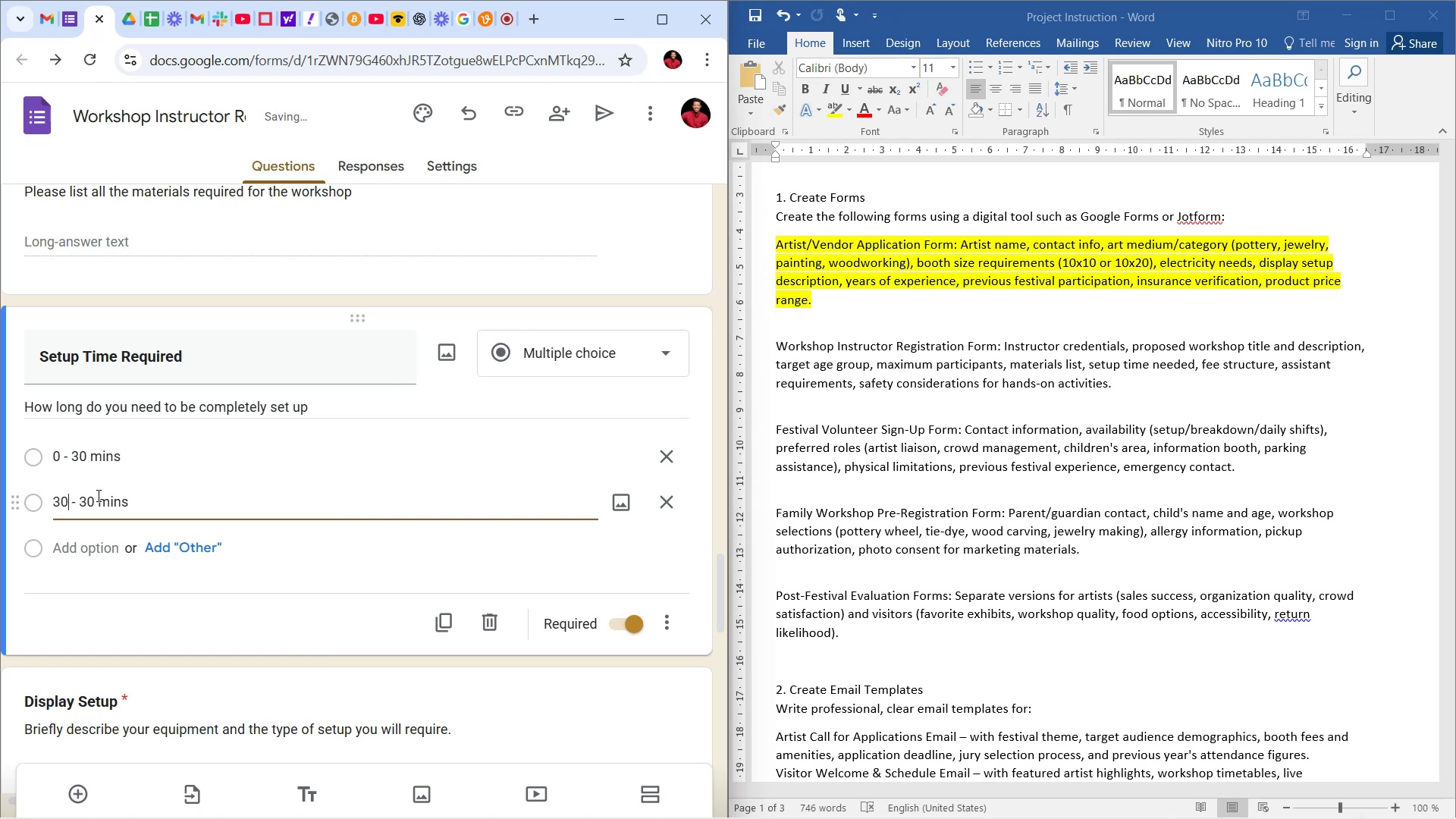 
left_click([89, 505])
 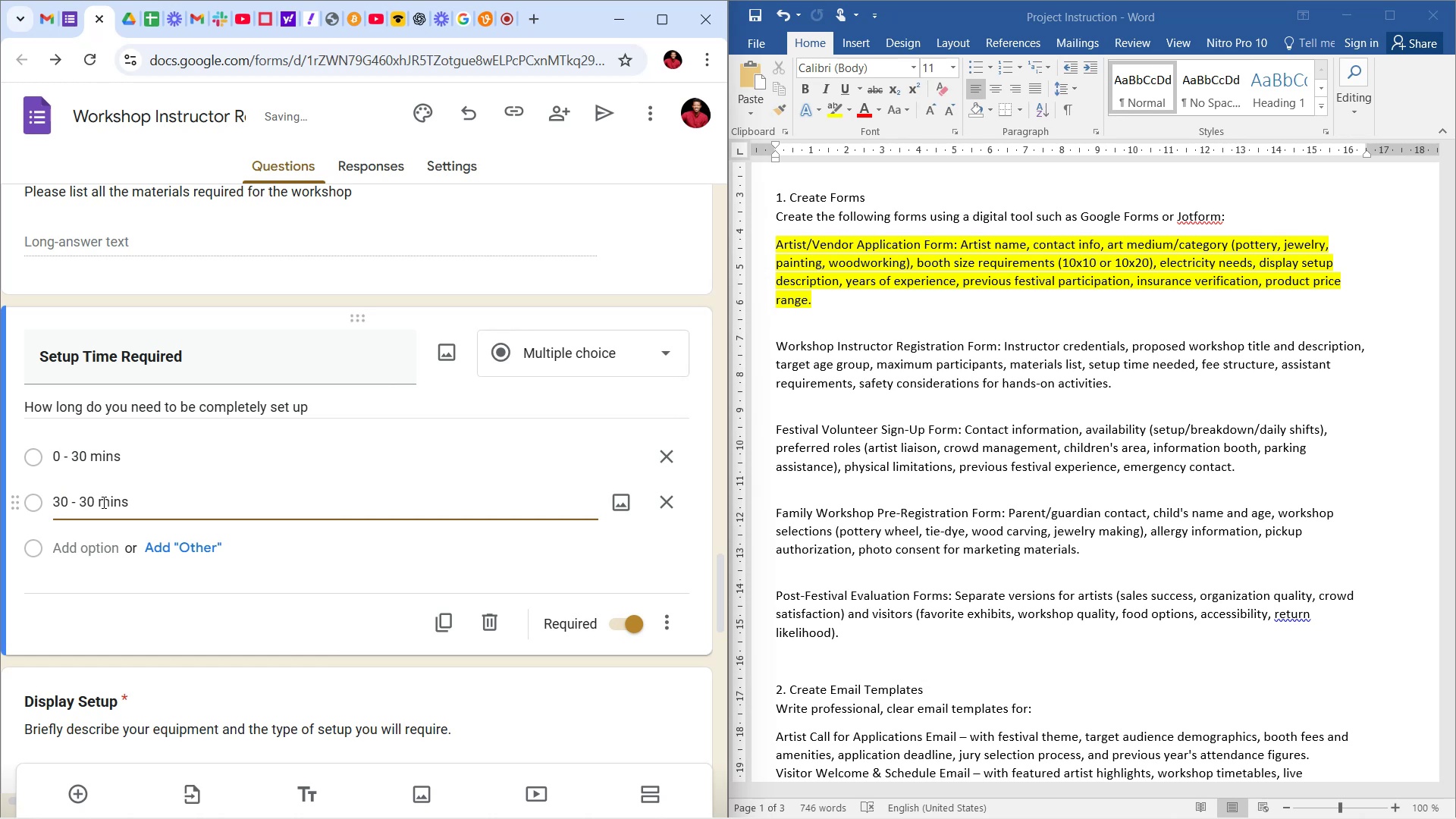 
key(ArrowRight)
 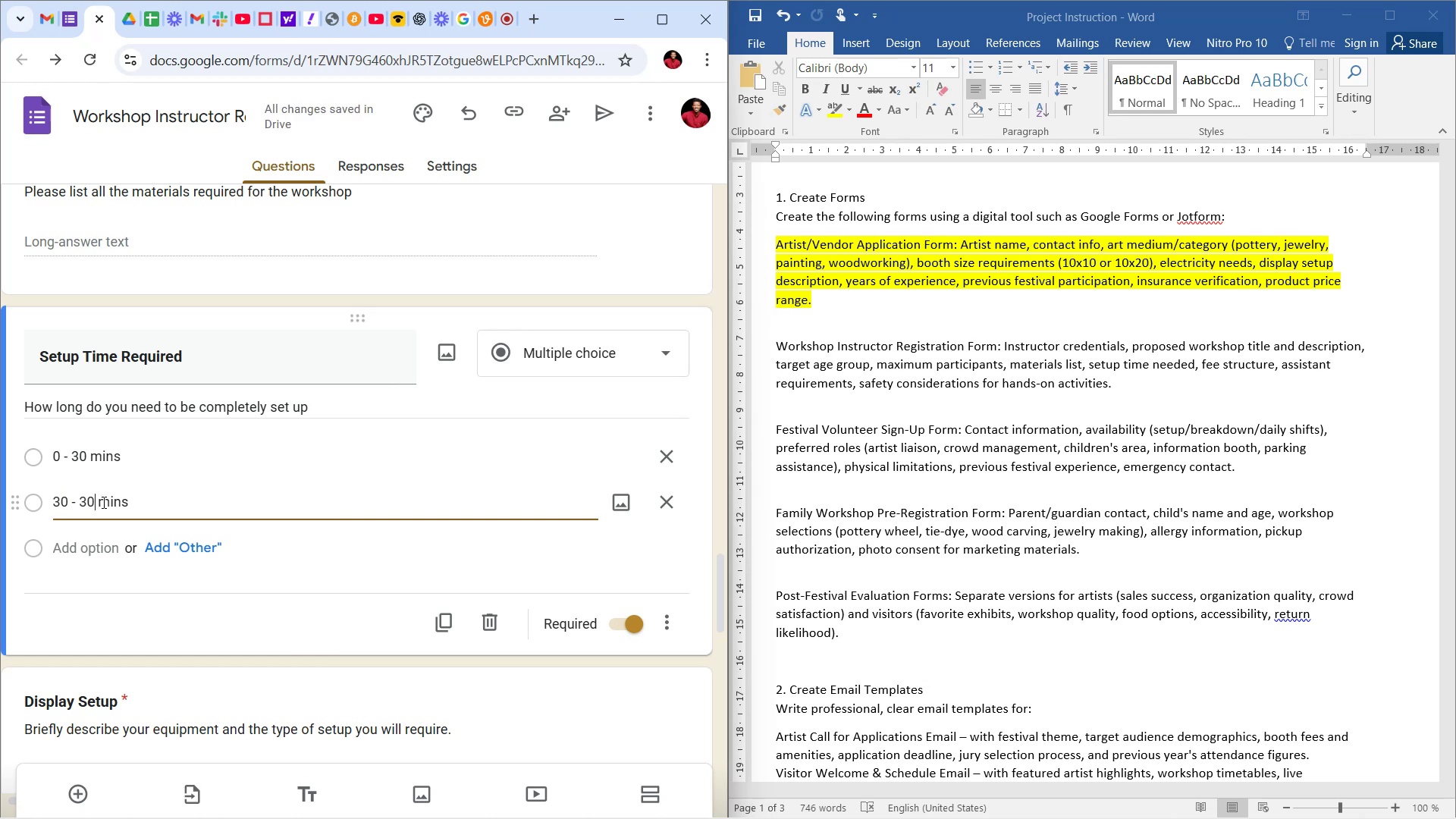 
key(Backspace)
key(Backspace)
type(60)
 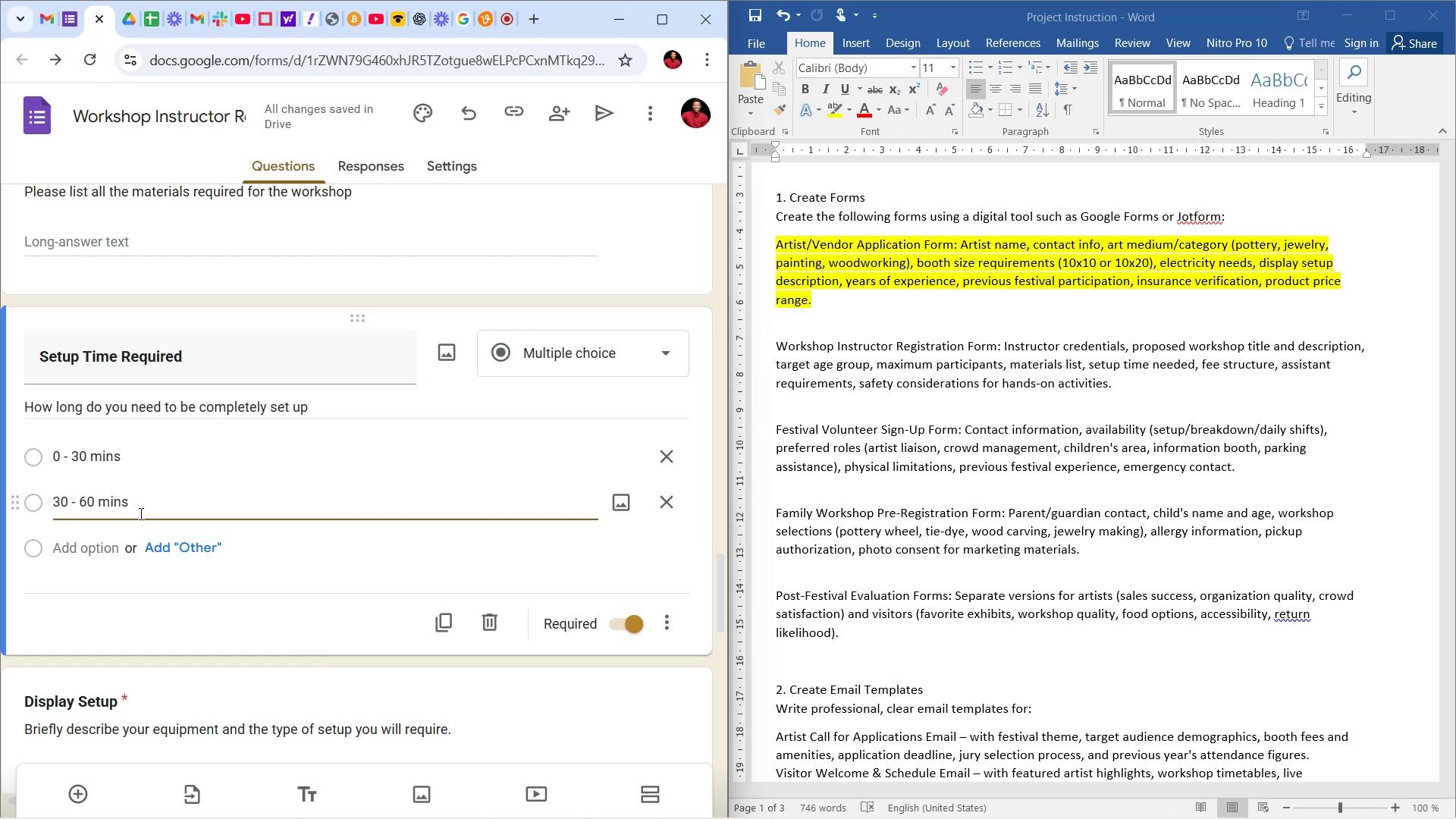 
wait(9.07)
 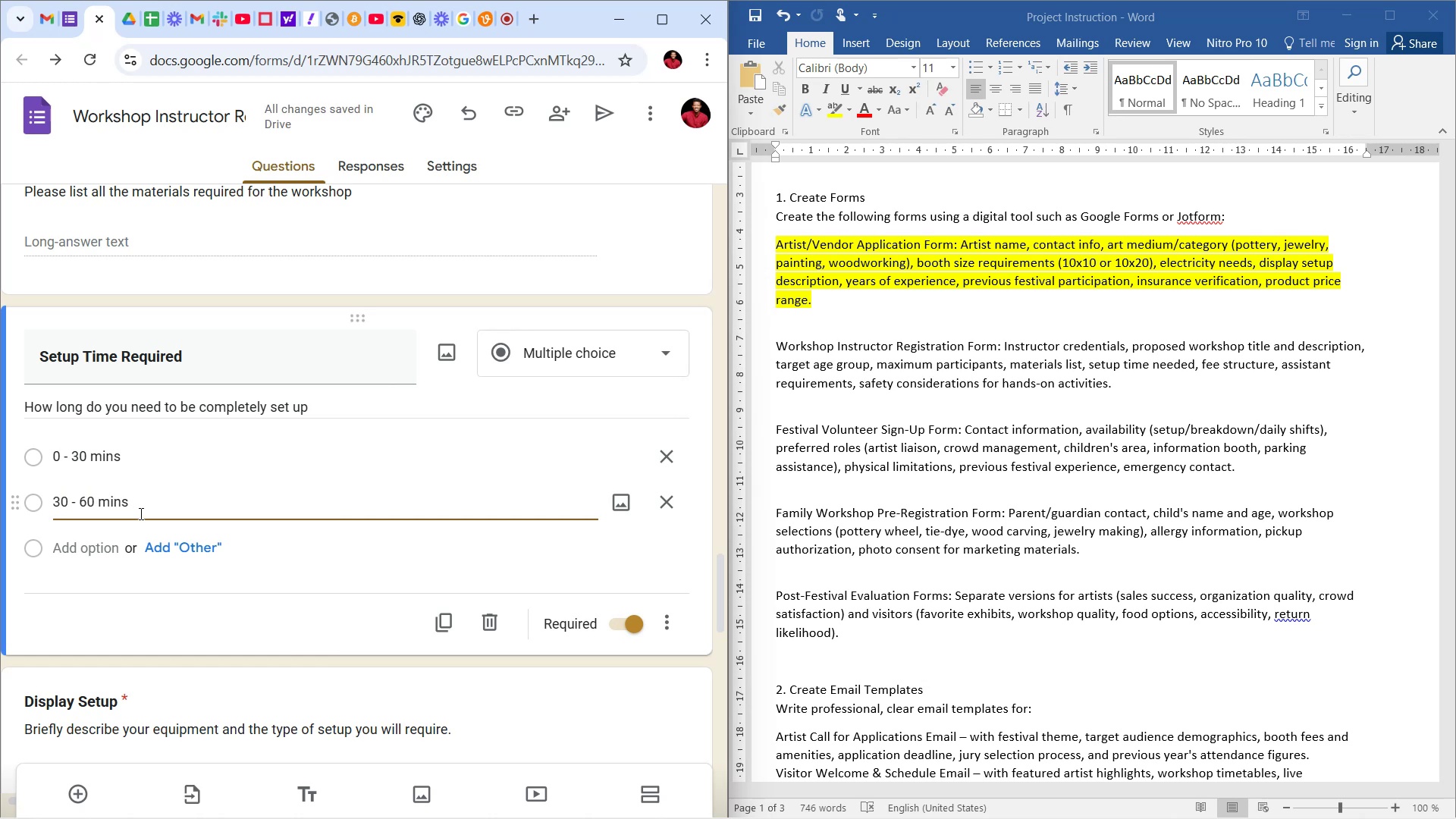 
type(1 hour)
 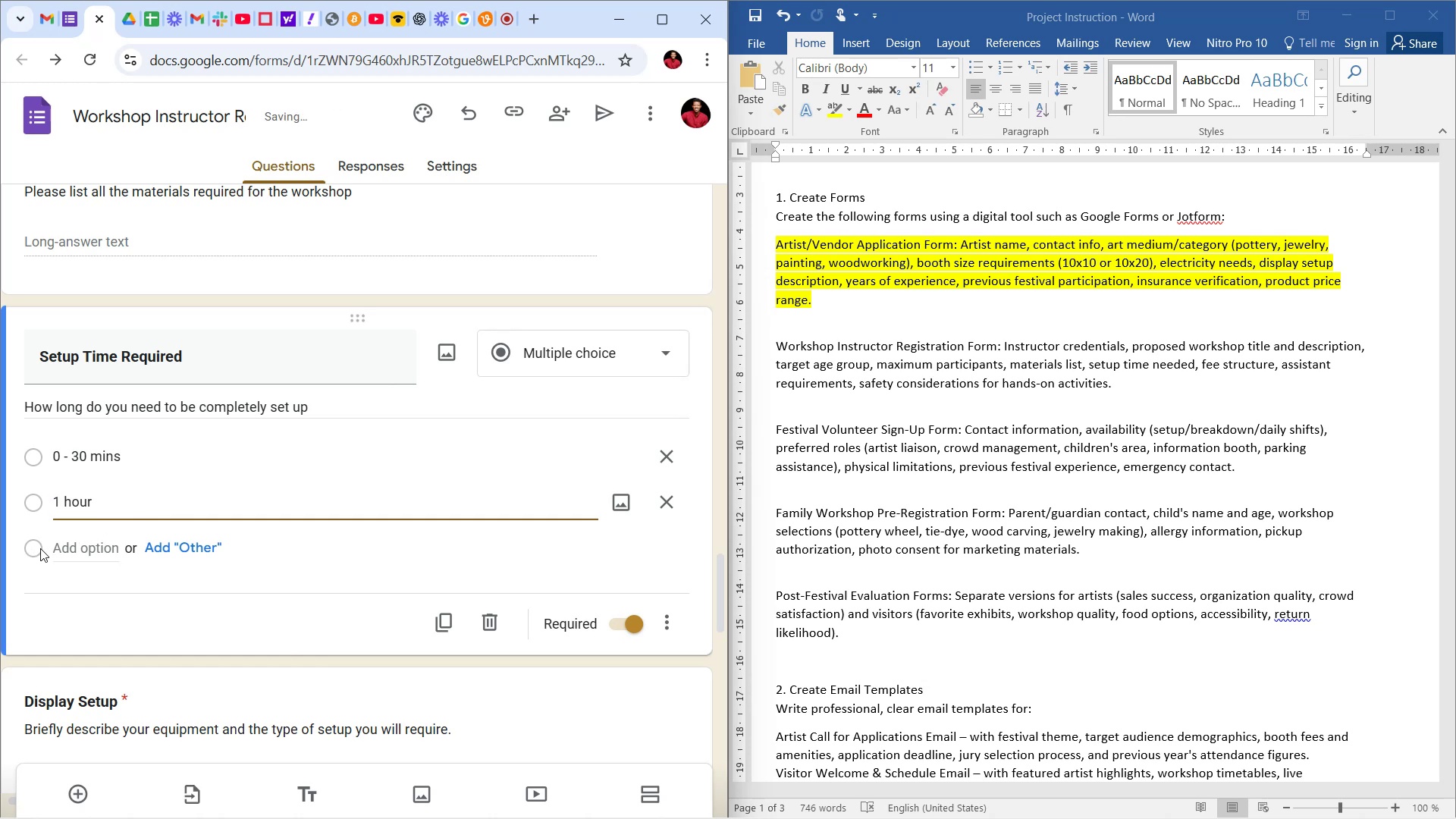 
left_click([80, 546])
 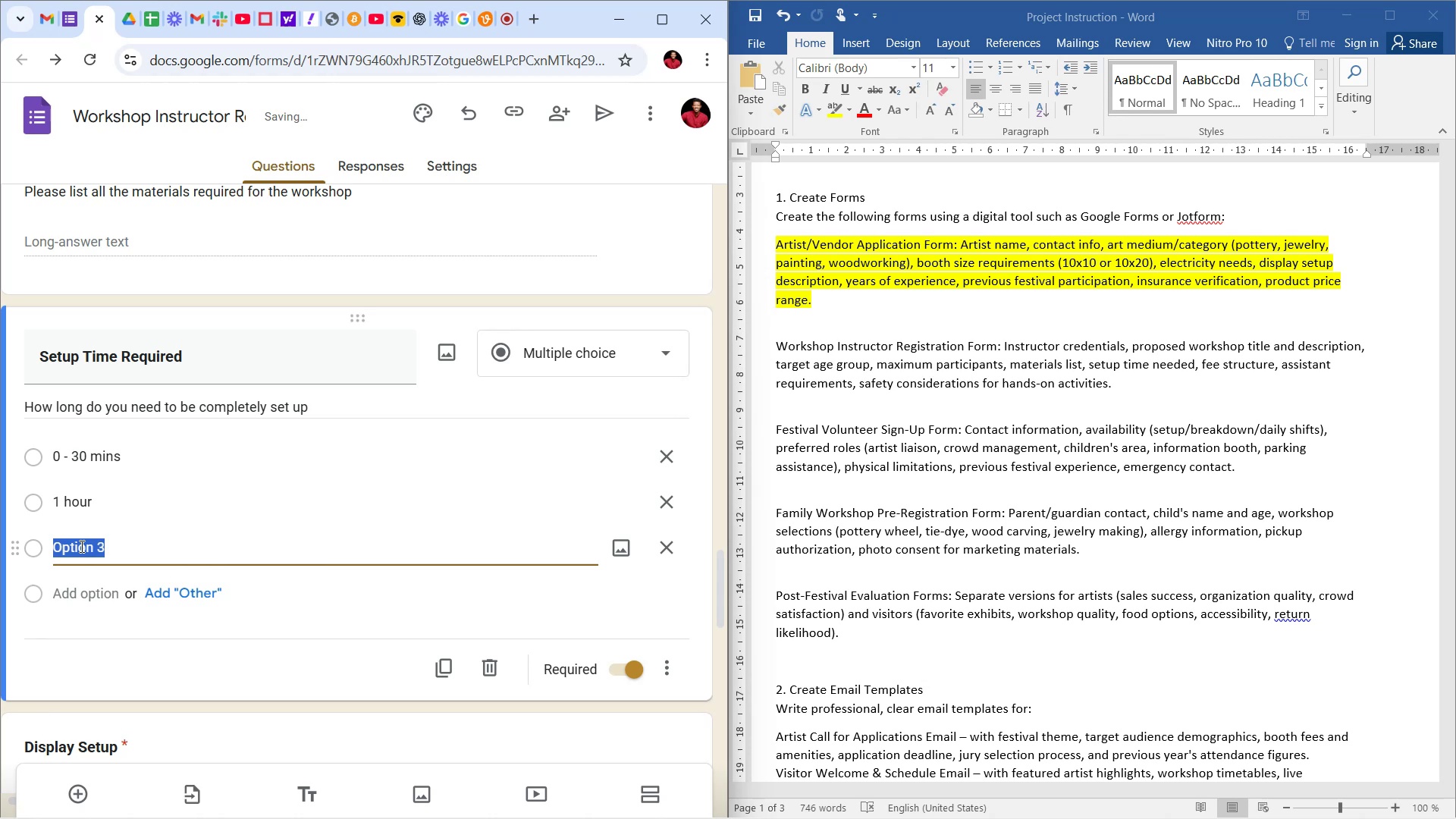 
type(2 hours)
 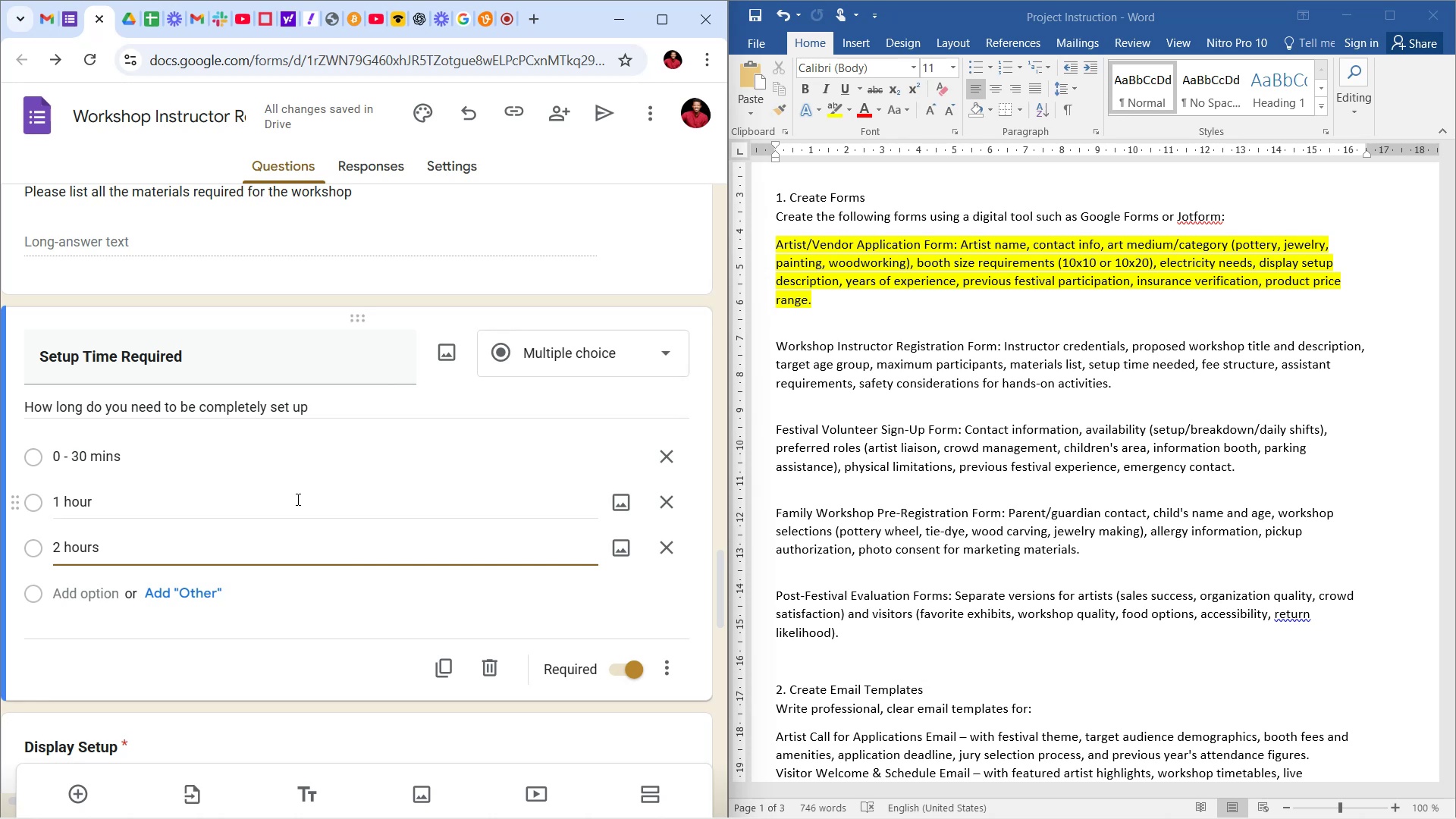 
wait(26.15)
 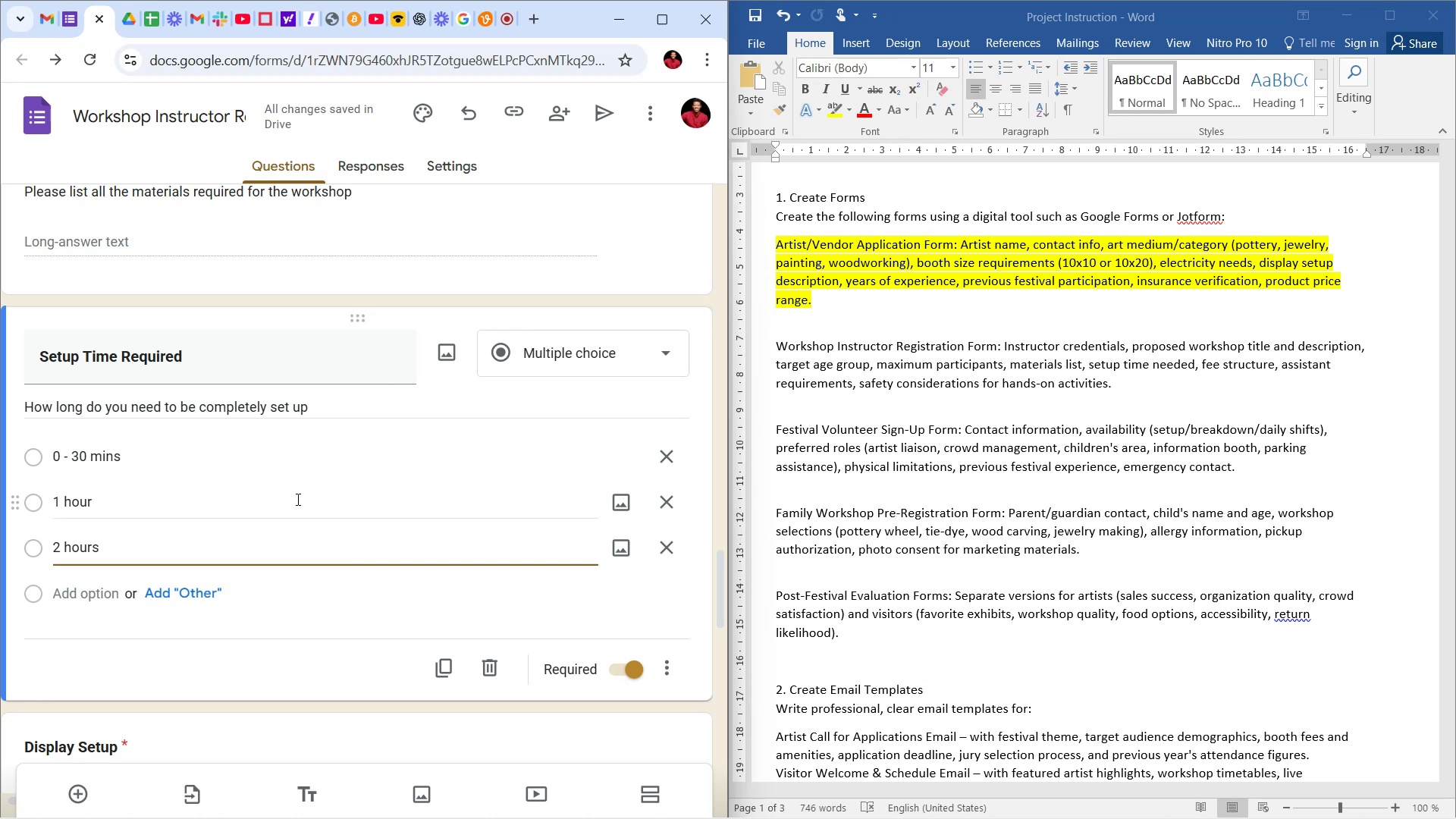 
left_click([237, 624])
 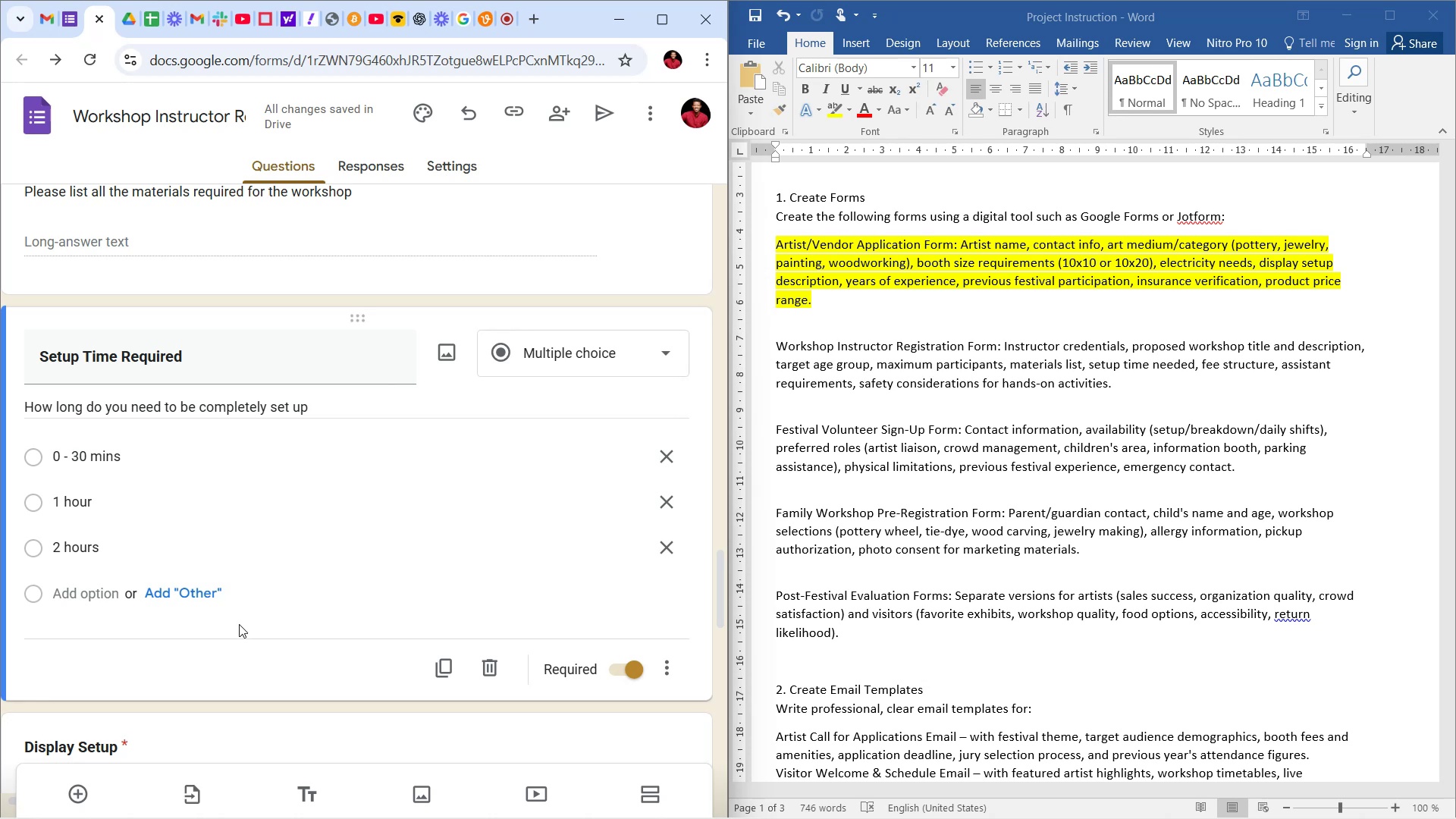 
scroll: coordinate [237, 595], scroll_direction: up, amount: 7.0
 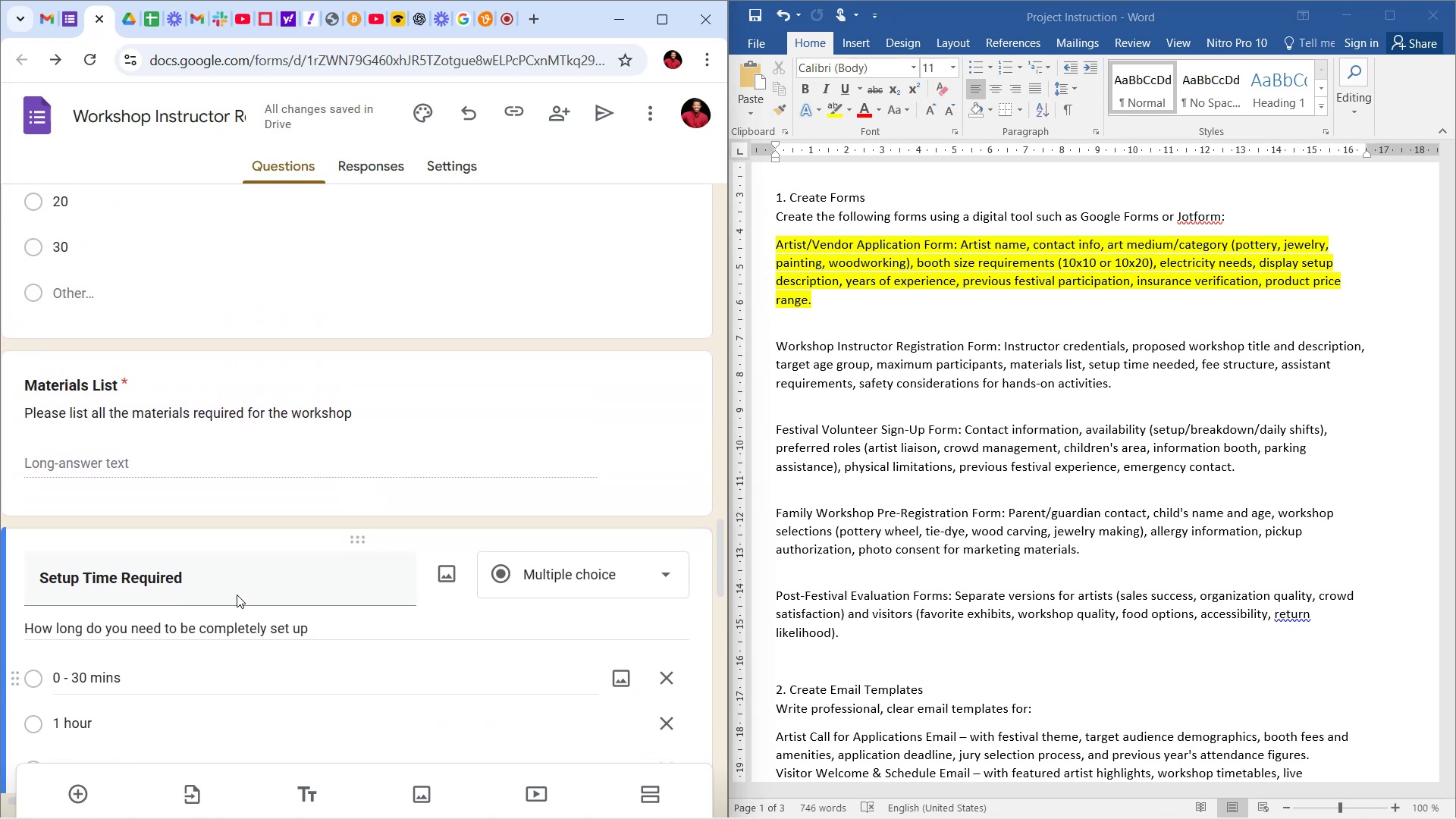 
scroll: coordinate [231, 571], scroll_direction: down, amount: 22.0
 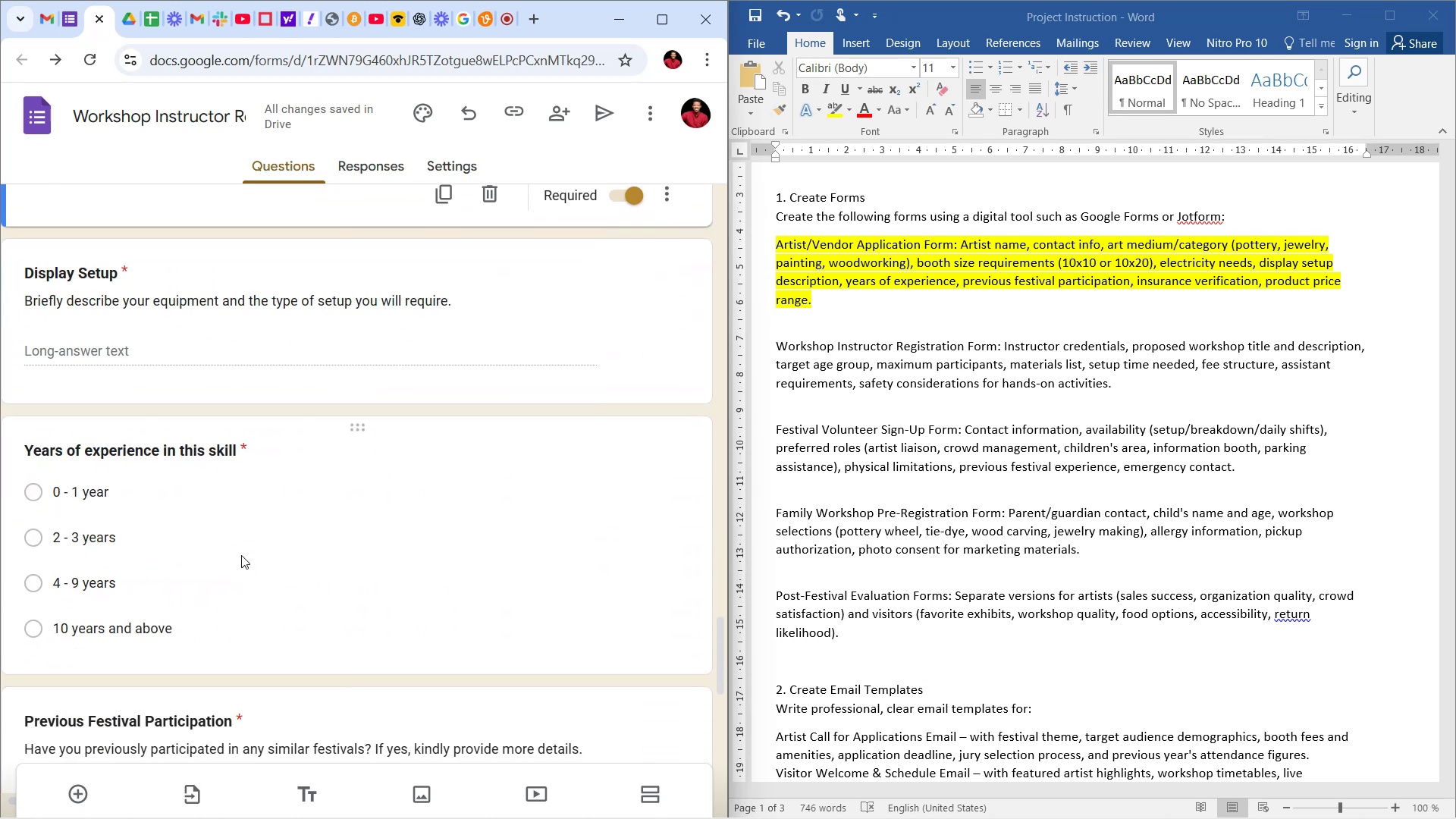 
scroll: coordinate [241, 547], scroll_direction: up, amount: 8.0
 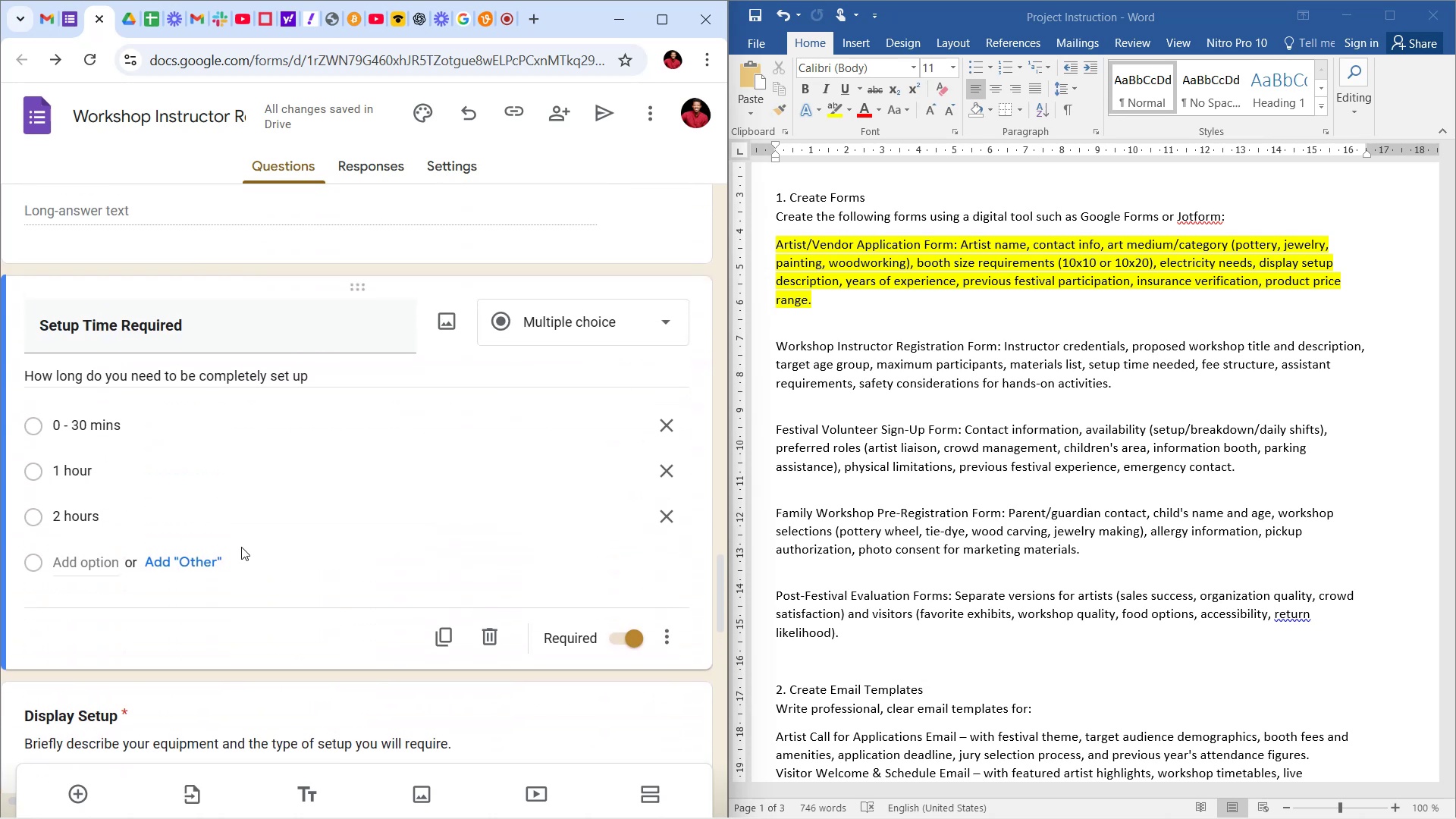 
scroll: coordinate [359, 453], scroll_direction: down, amount: 4.0
 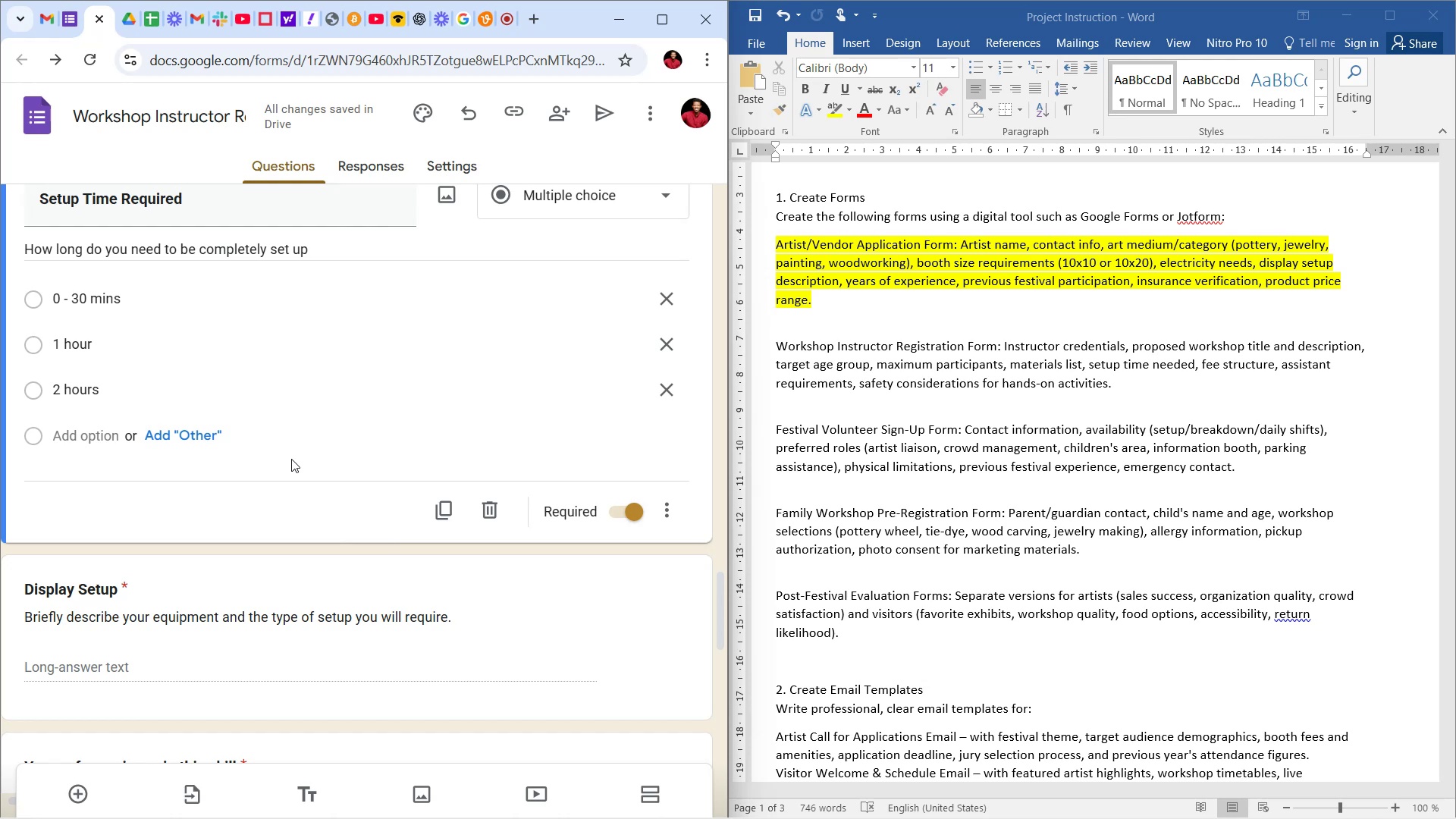 
wait(8.7)
 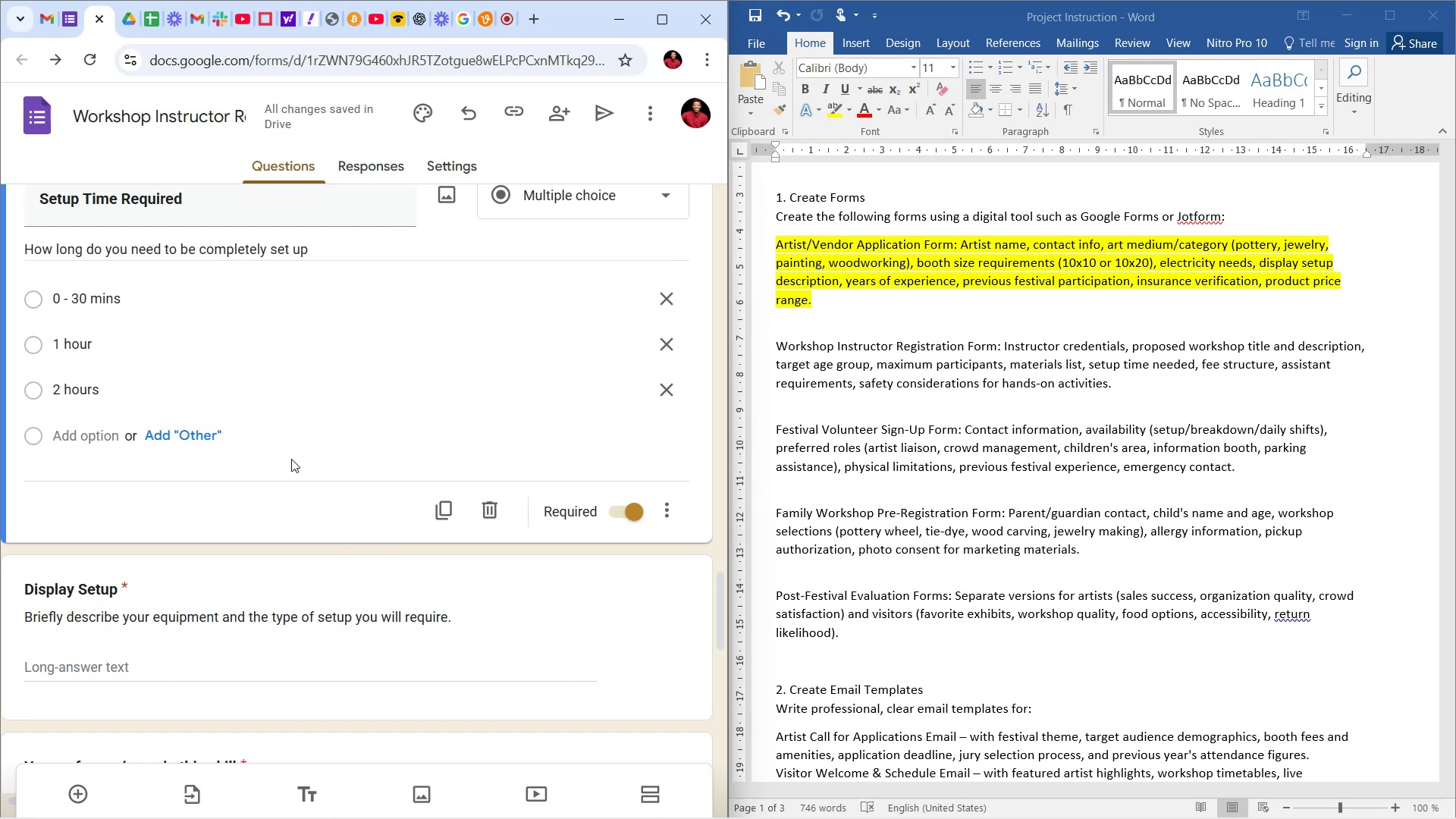 
scroll: coordinate [303, 420], scroll_direction: down, amount: 4.0
 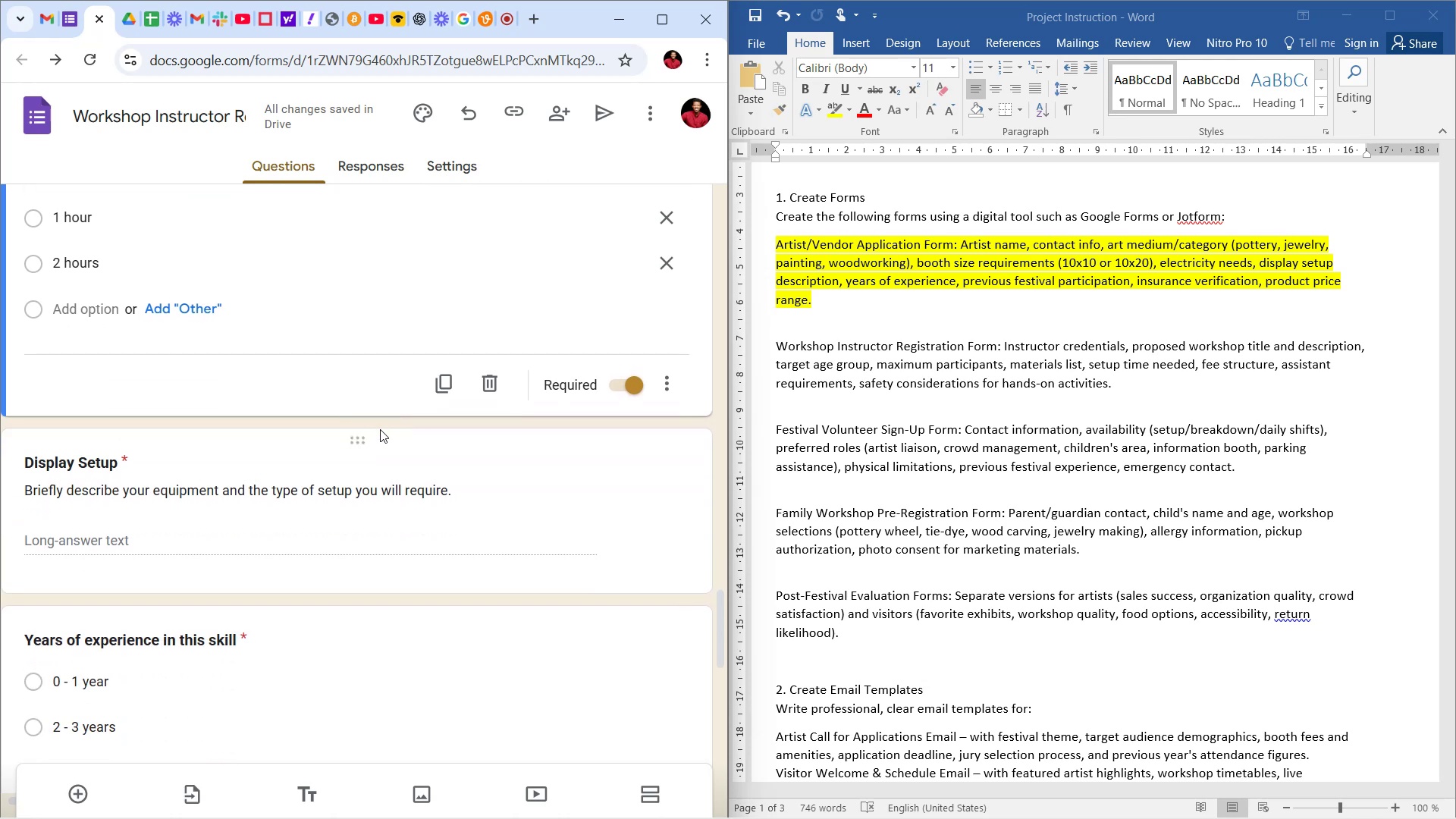 
scroll: coordinate [380, 429], scroll_direction: none, amount: 0.0
 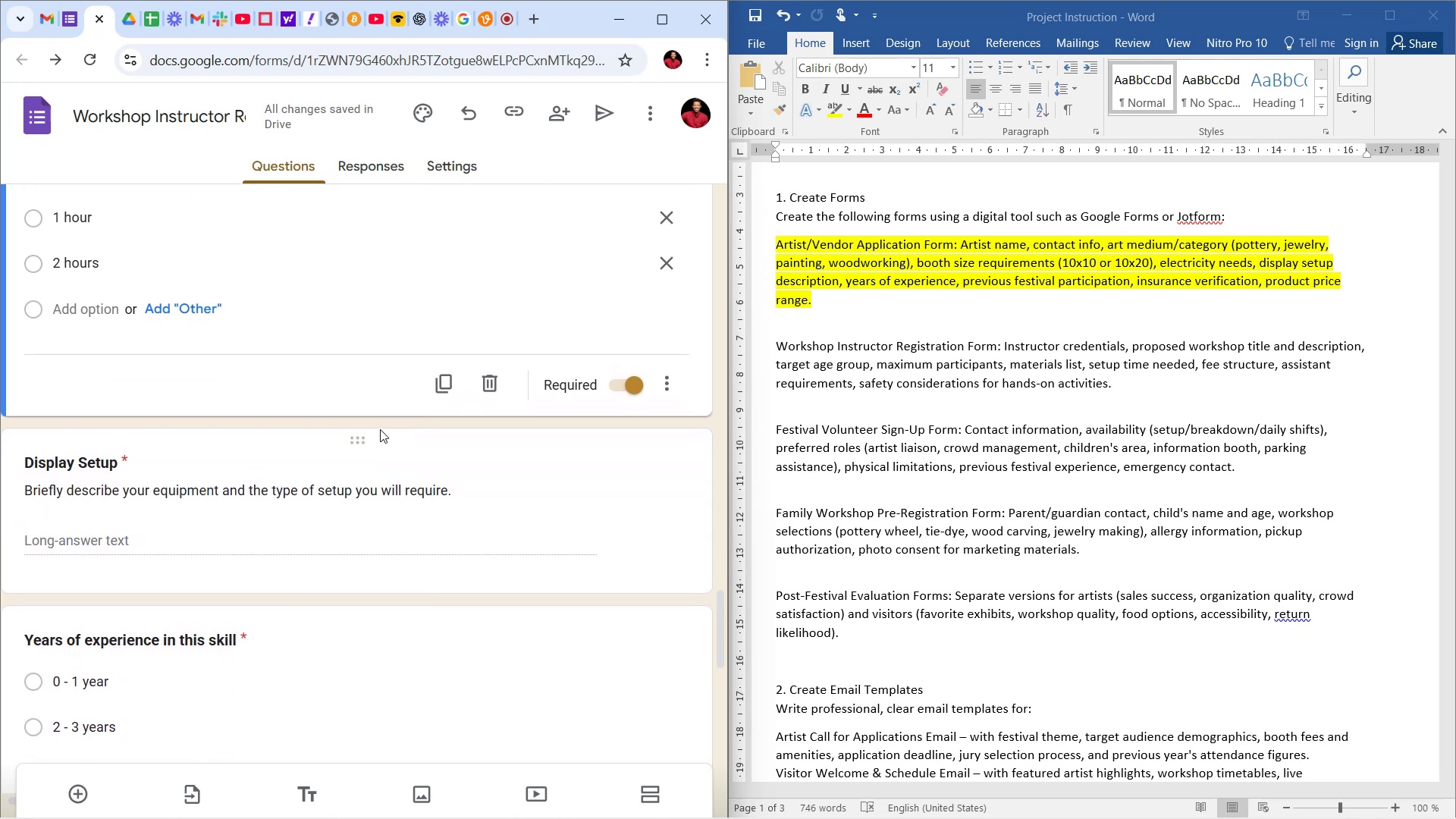 
scroll: coordinate [380, 429], scroll_direction: up, amount: 4.0
 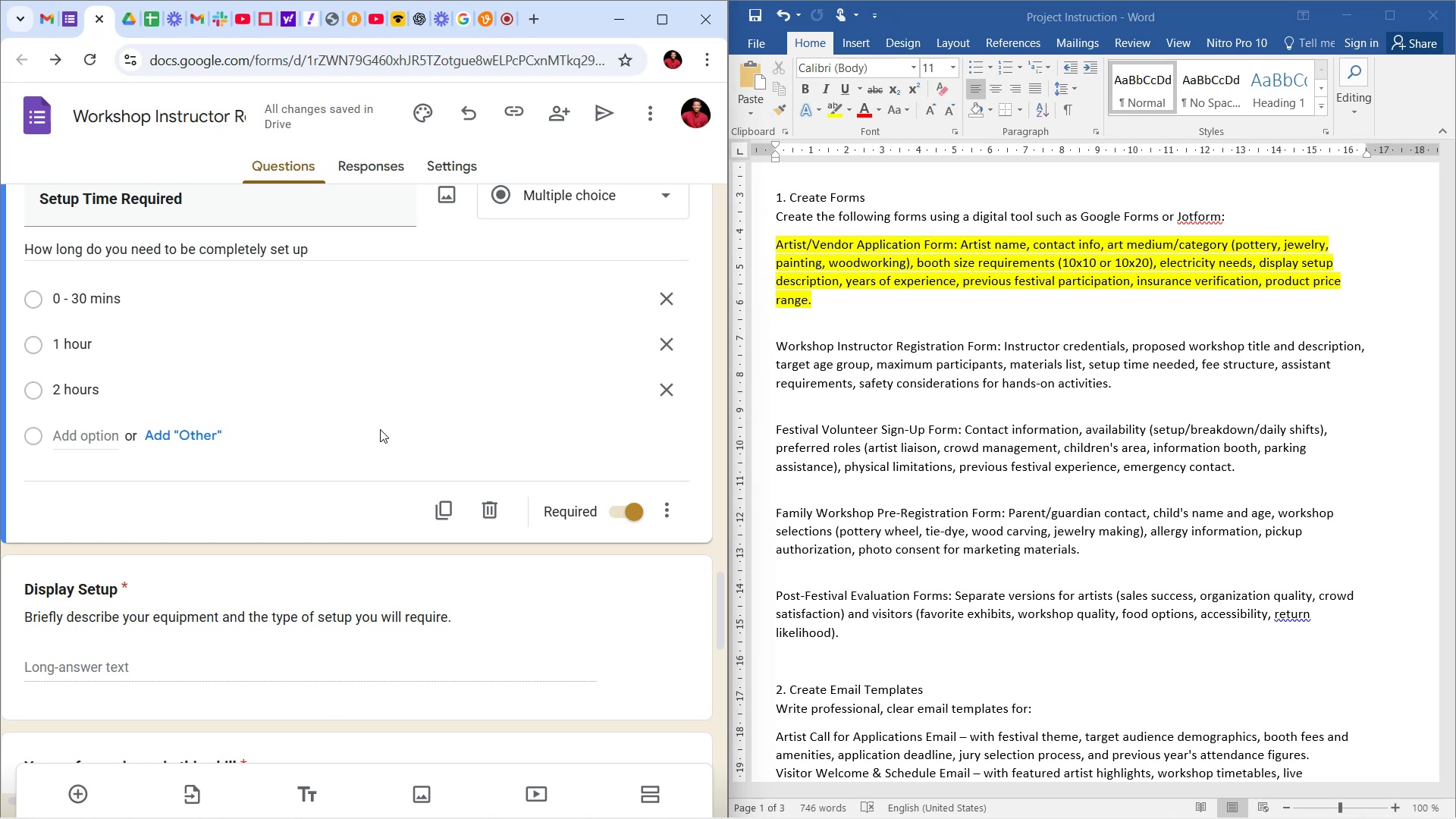 
wait(202.44)
 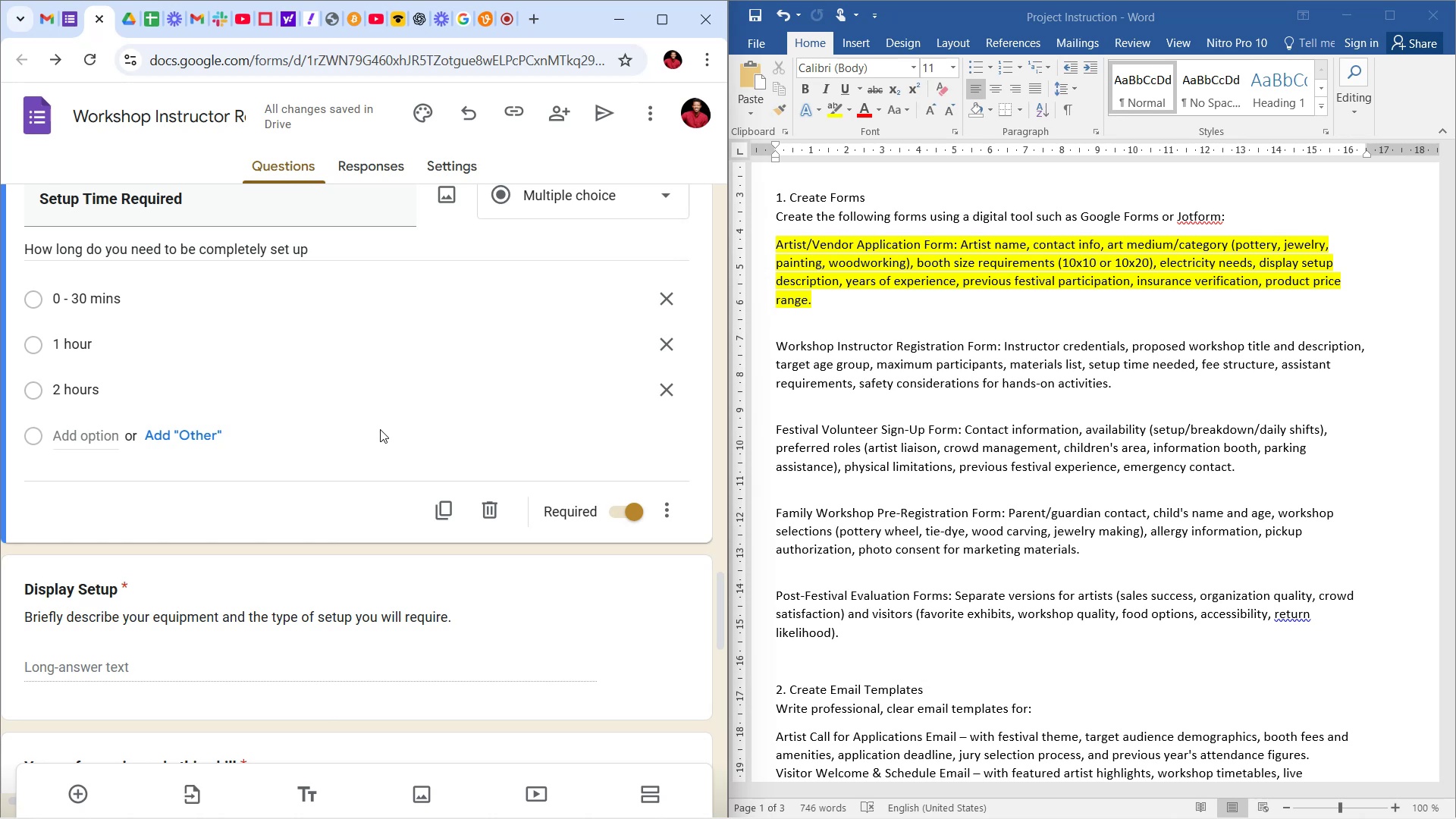 
scroll: coordinate [525, 382], scroll_direction: down, amount: 2.0
 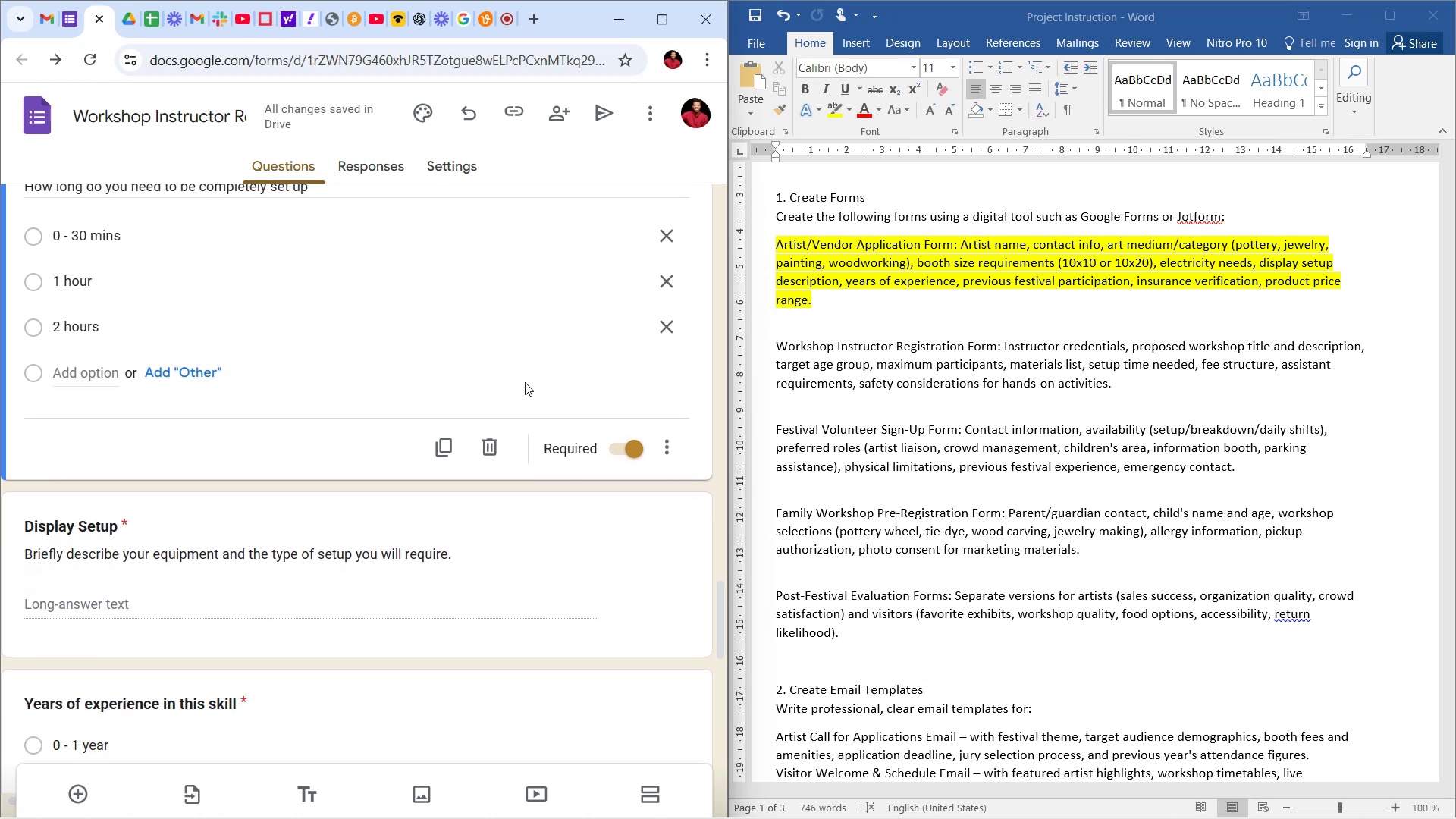 
wait(8.31)
 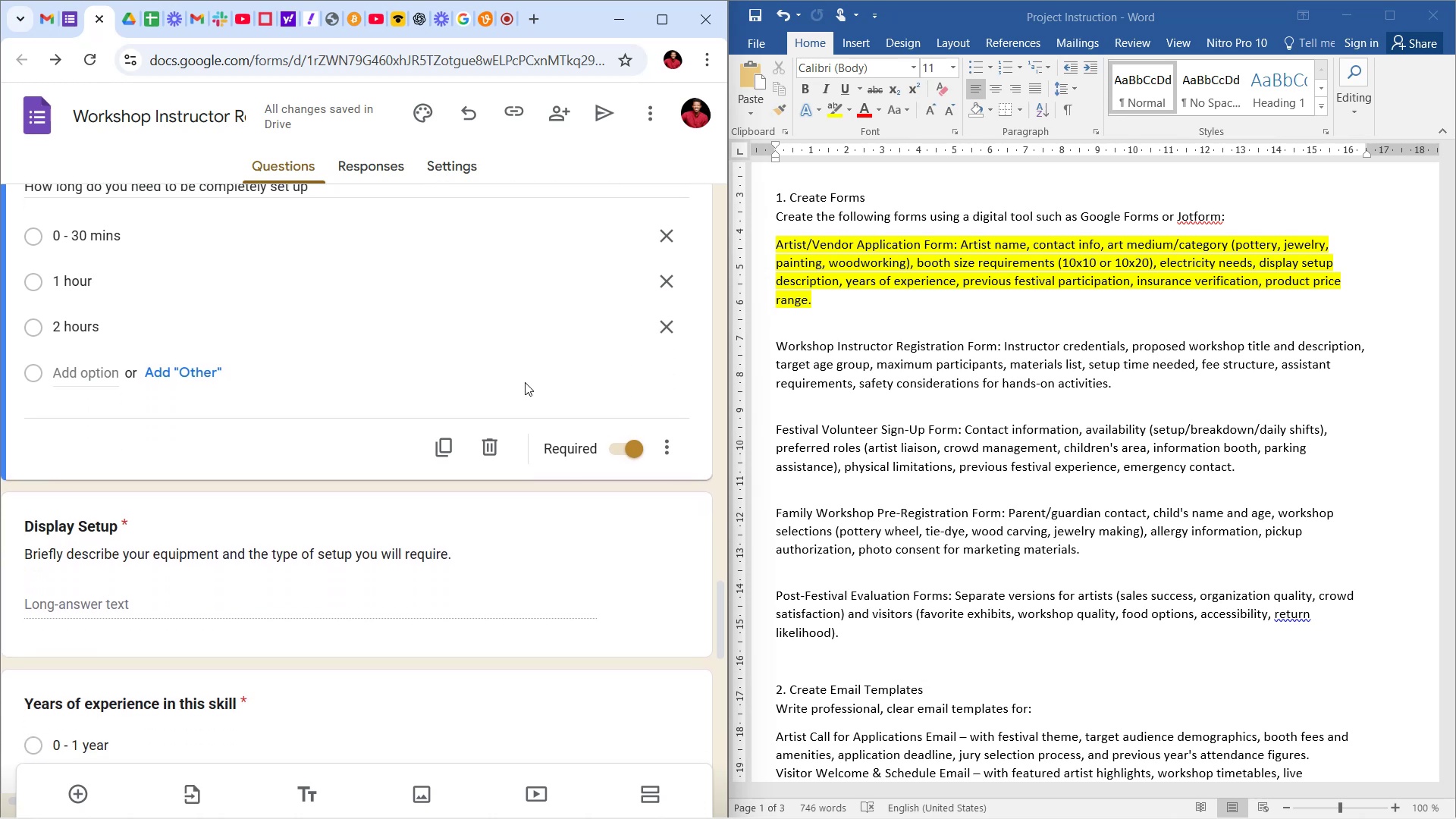 
scroll: coordinate [519, 378], scroll_direction: down, amount: 4.0
 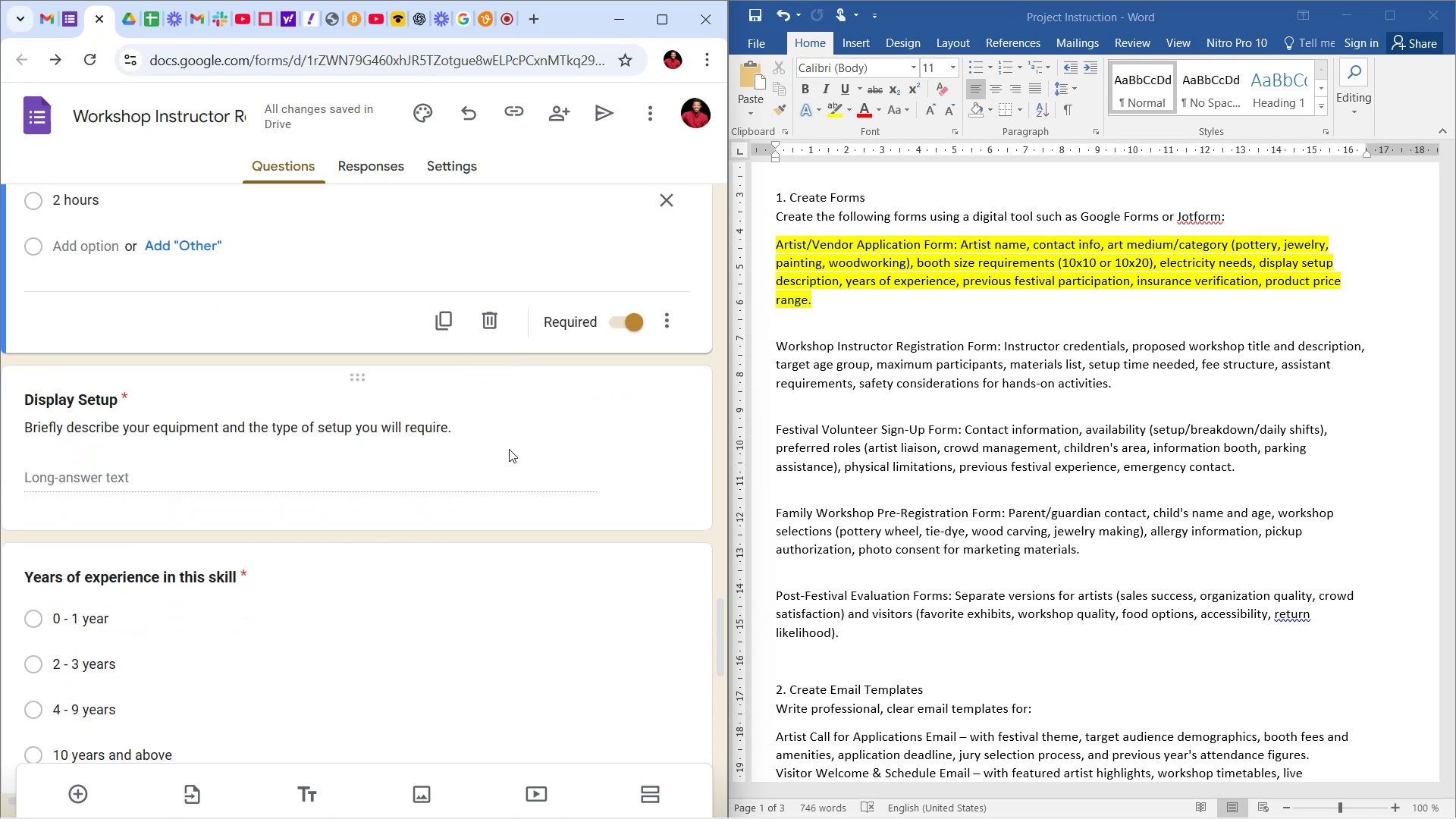 
wait(11.83)
 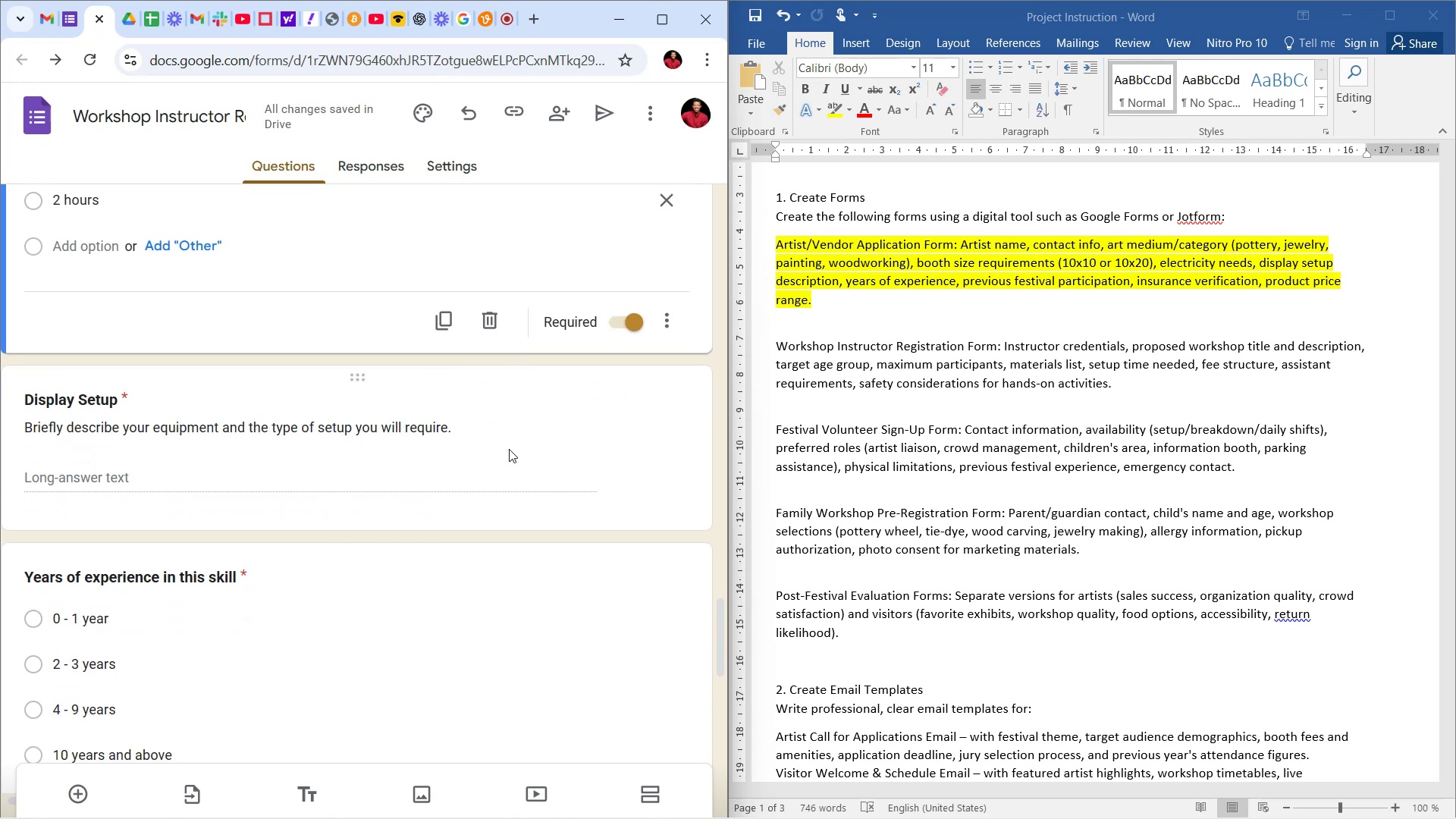 
scroll: coordinate [482, 353], scroll_direction: down, amount: 20.0
 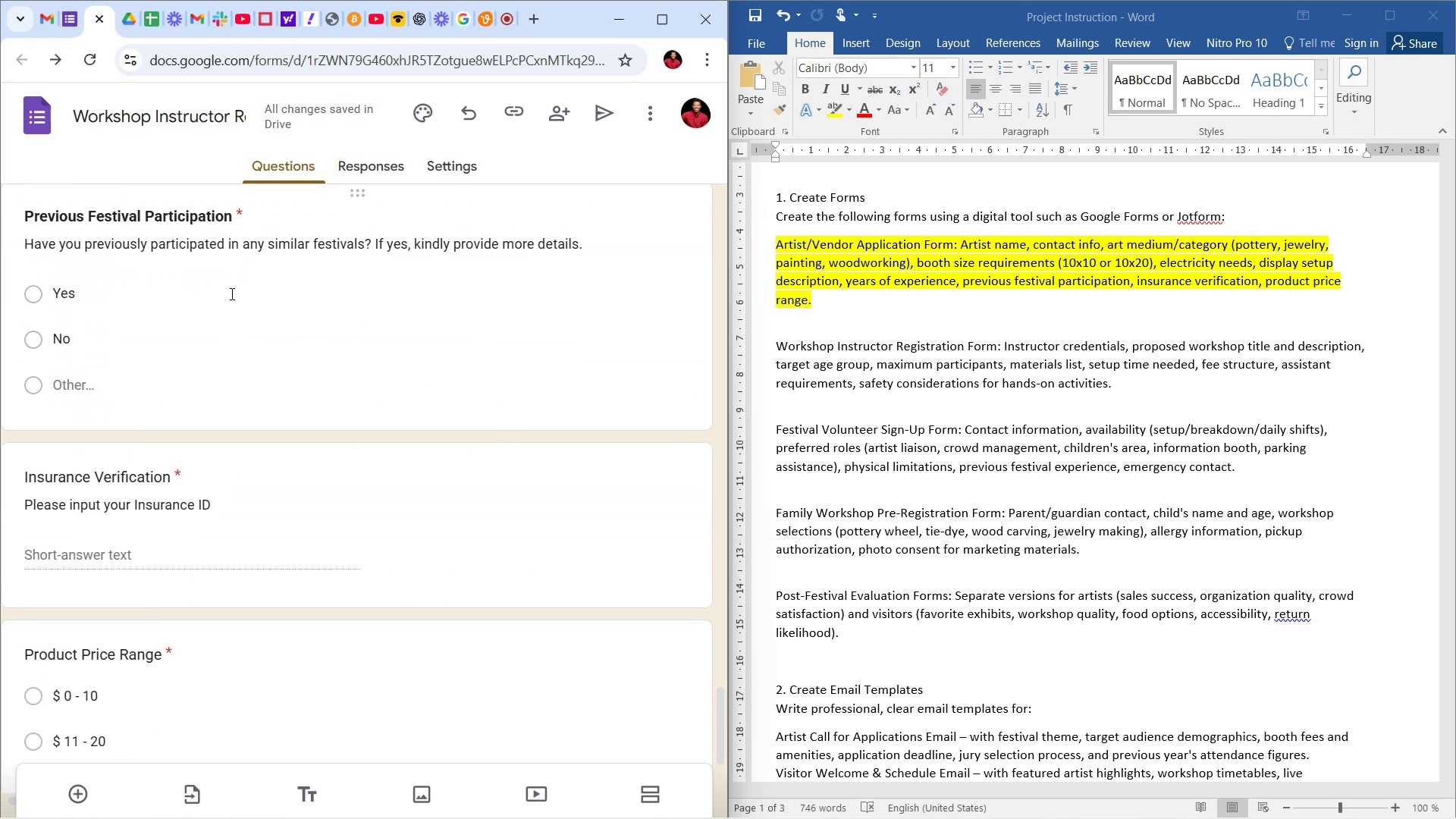 
scroll: coordinate [298, 472], scroll_direction: up, amount: 29.0
 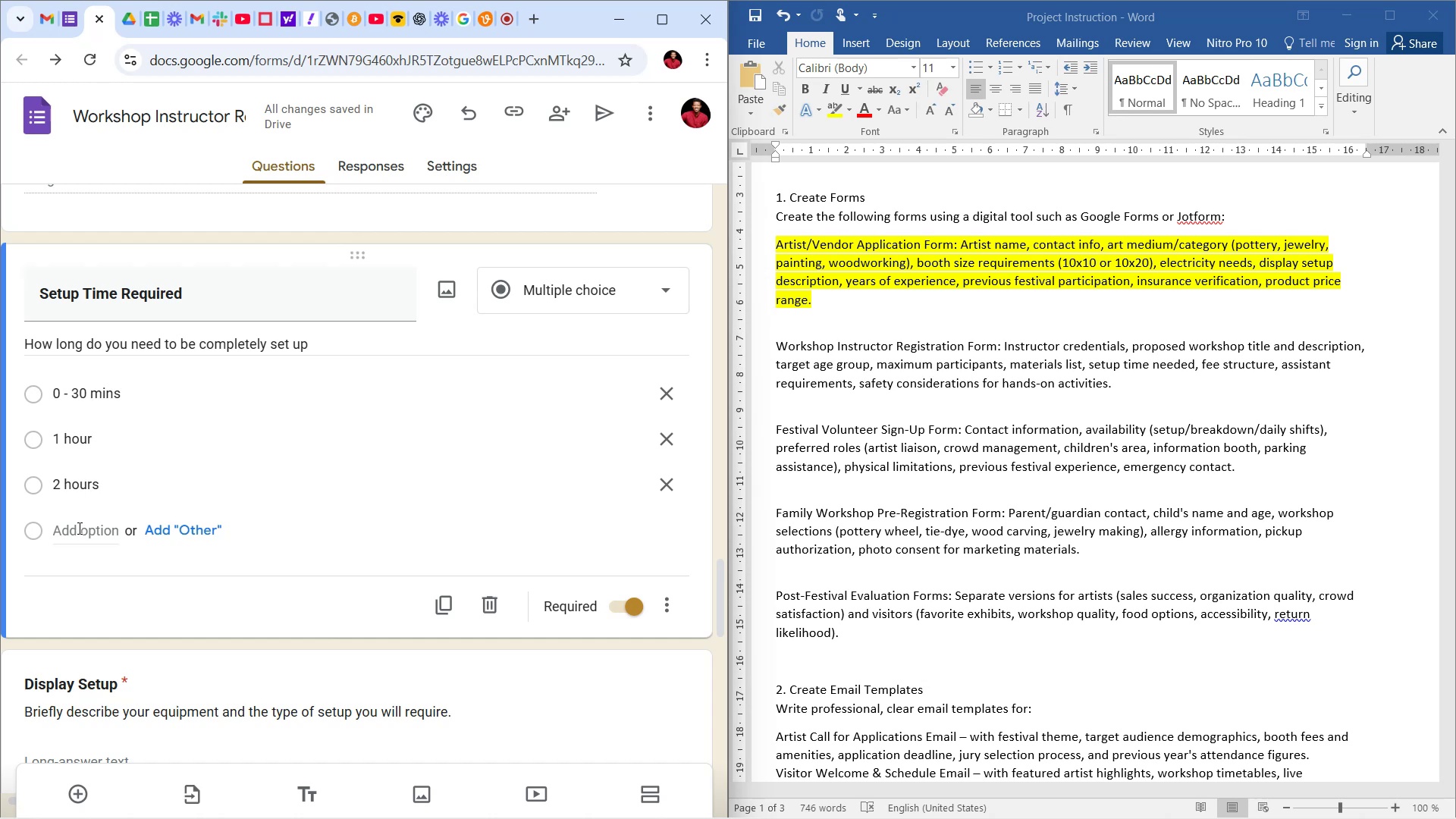 
wait(28.73)
 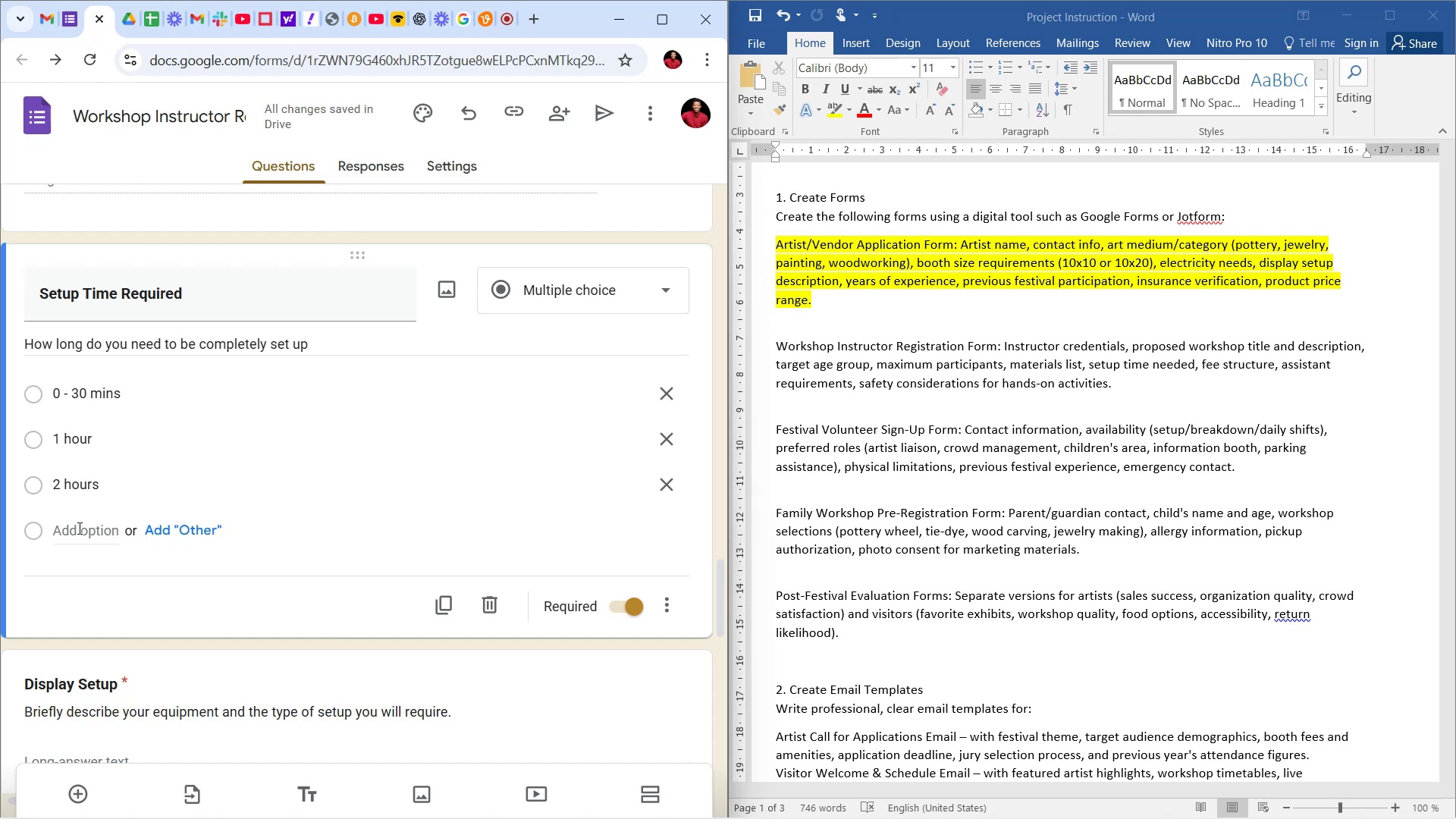 
left_click([80, 526])
 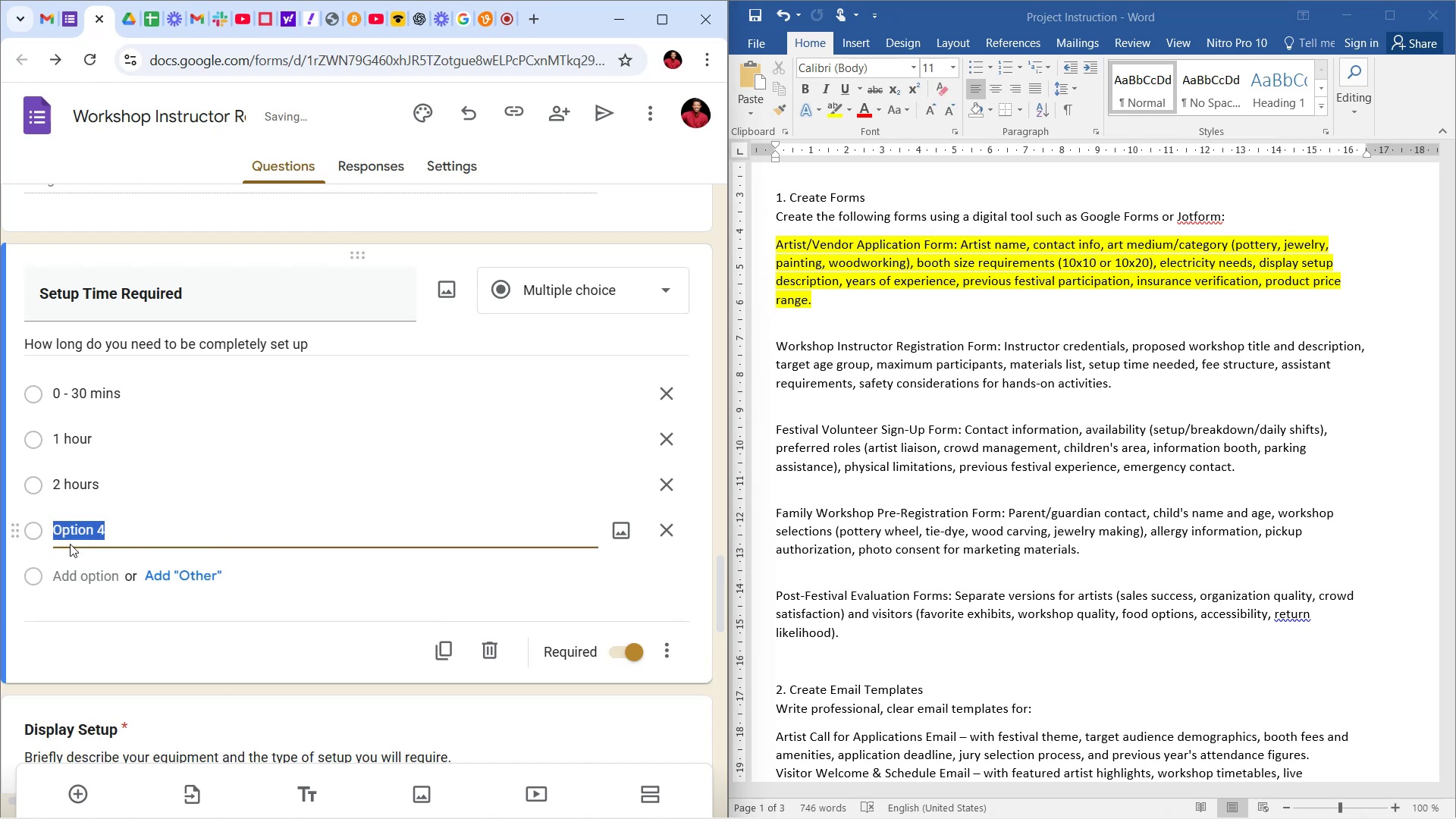 
type(Above)
key(Backspace)
type(e 3 hours)
key(Backspace)
key(Backspace)
key(Backspace)
key(Backspace)
key(Backspace)
type(3)
 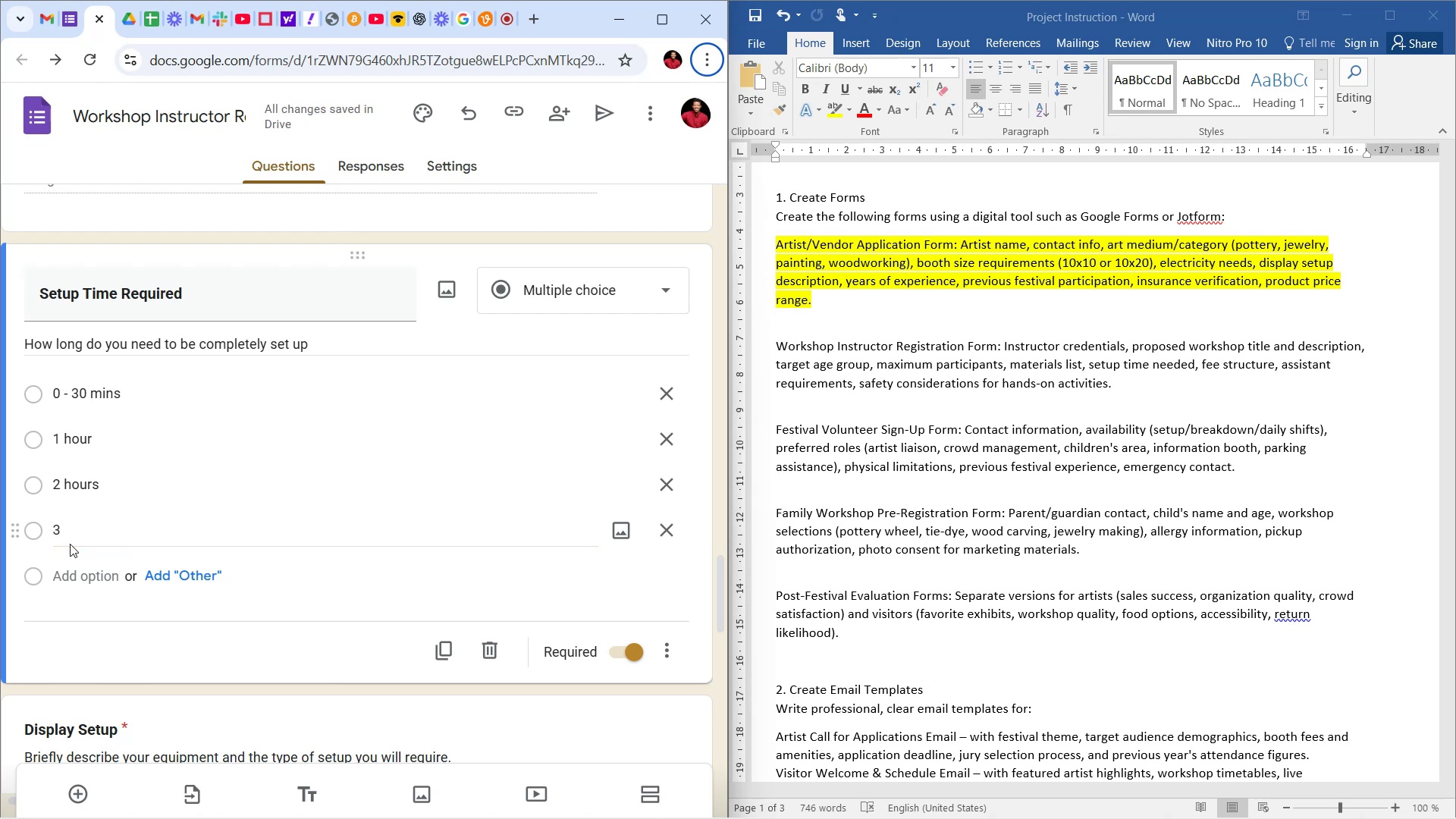 
key(Alt+AltRight)
 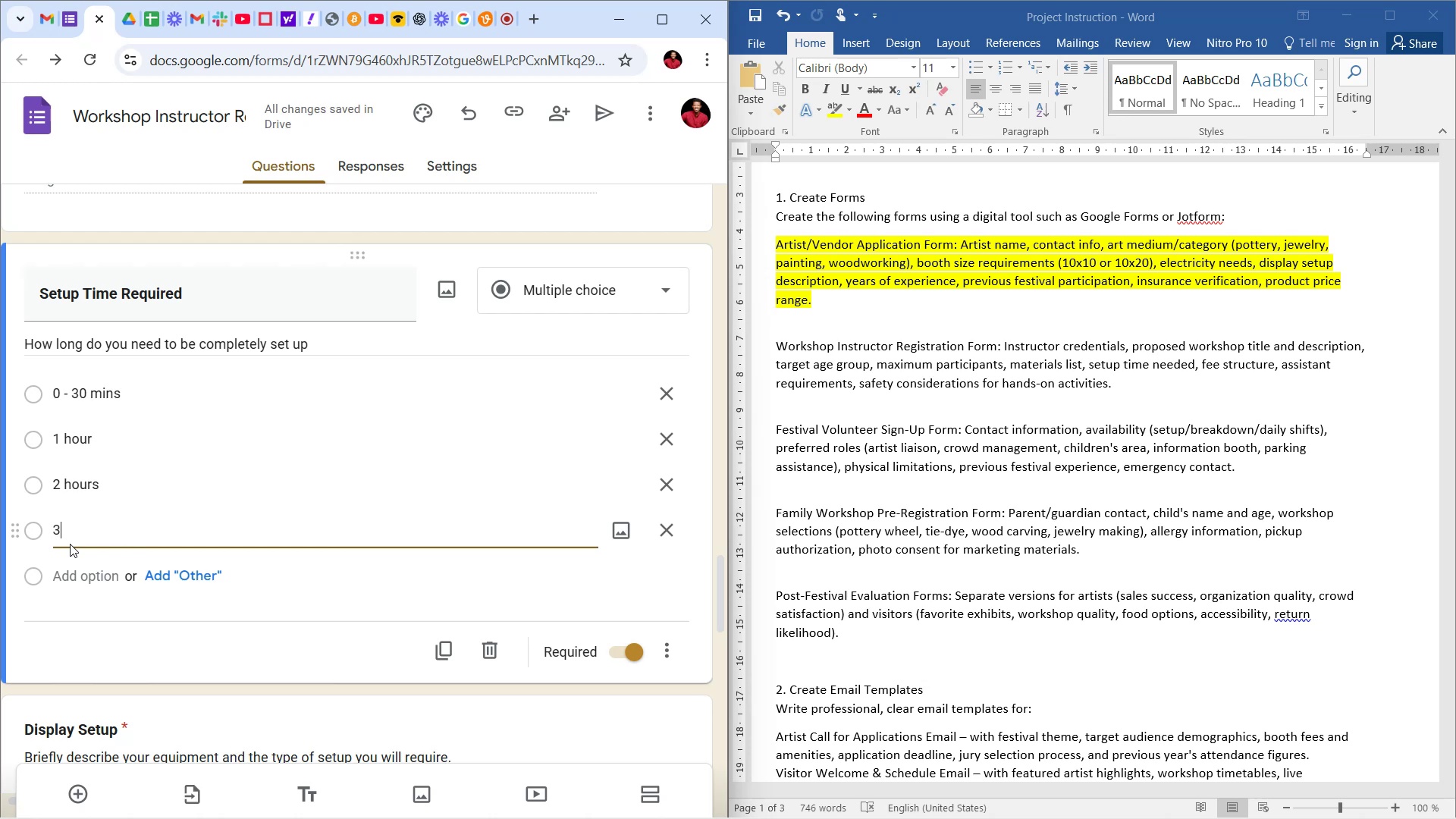 
type(hours)
 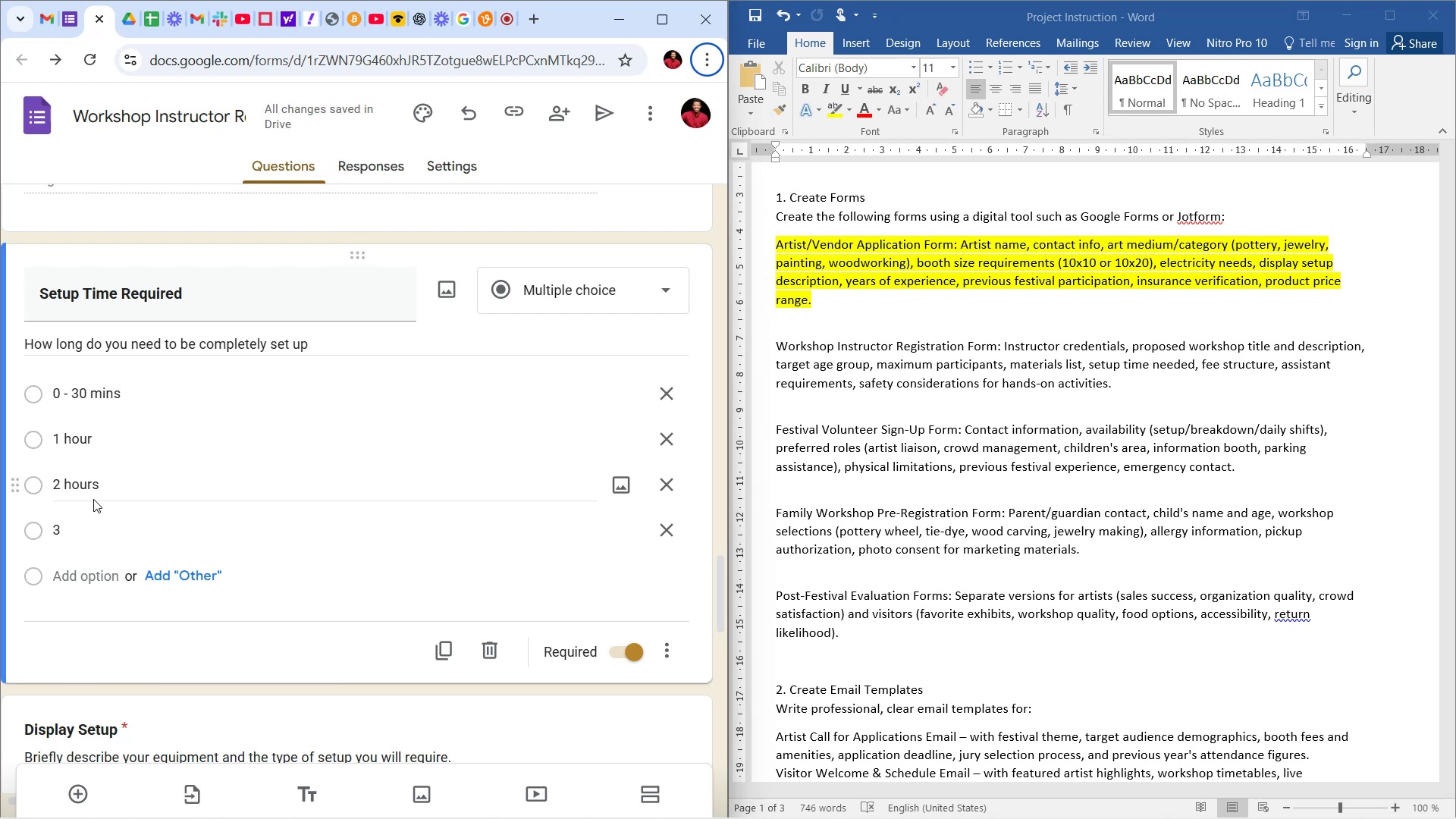 
left_click([93, 531])
 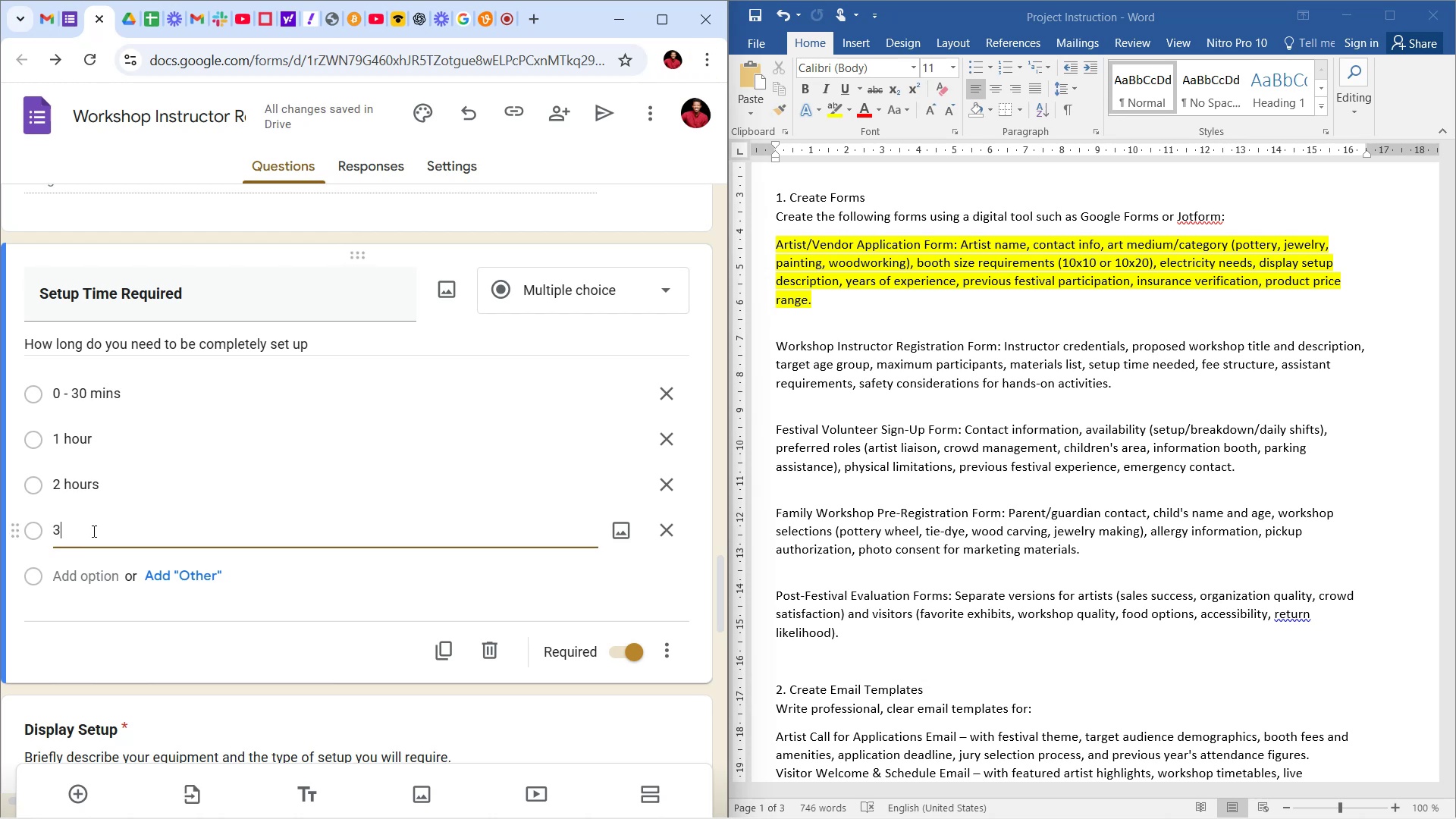 
type( bours)
key(Backspace)
key(Backspace)
key(Backspace)
key(Backspace)
key(Backspace)
type(hours)
 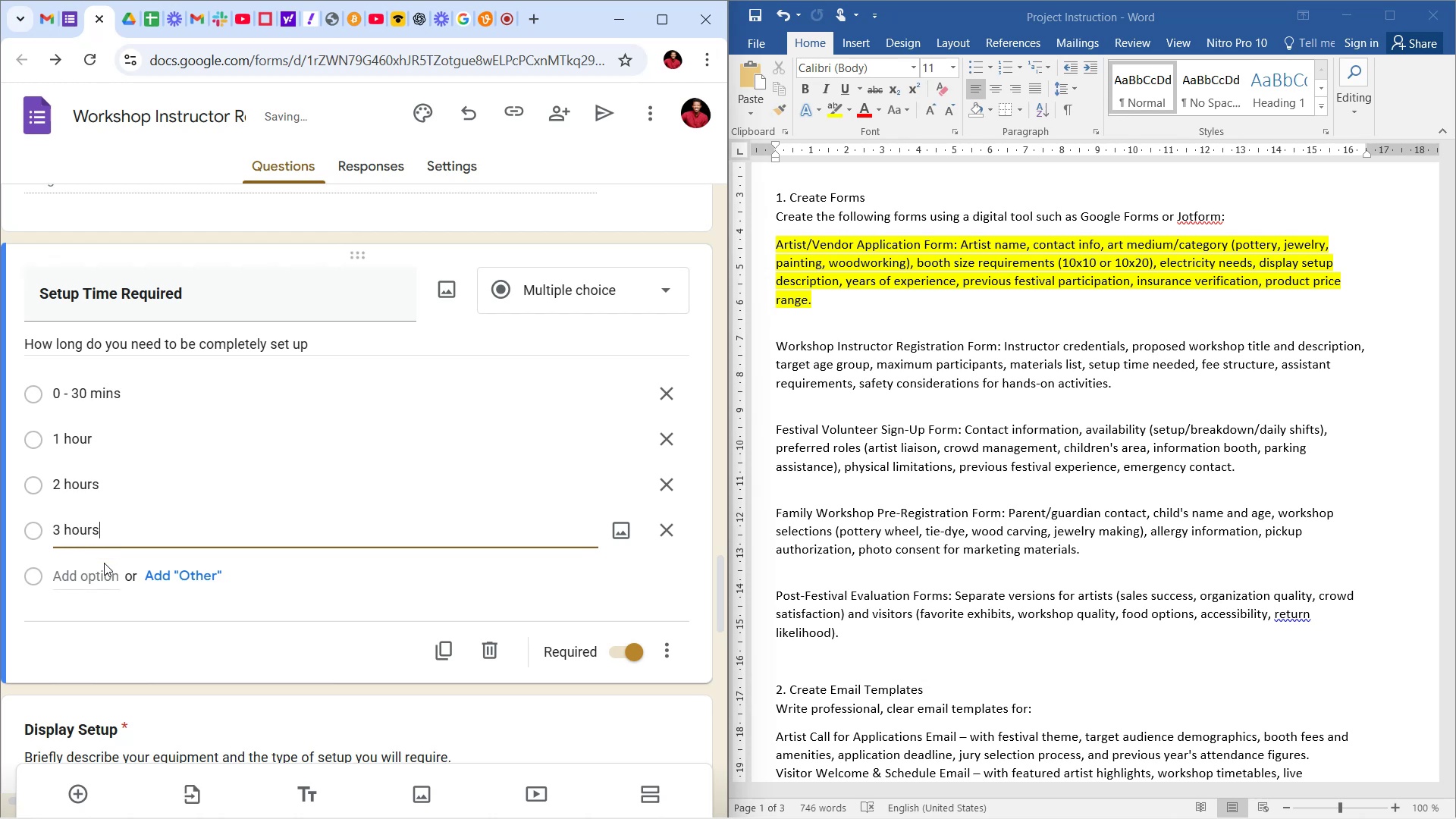 
left_click([102, 566])
 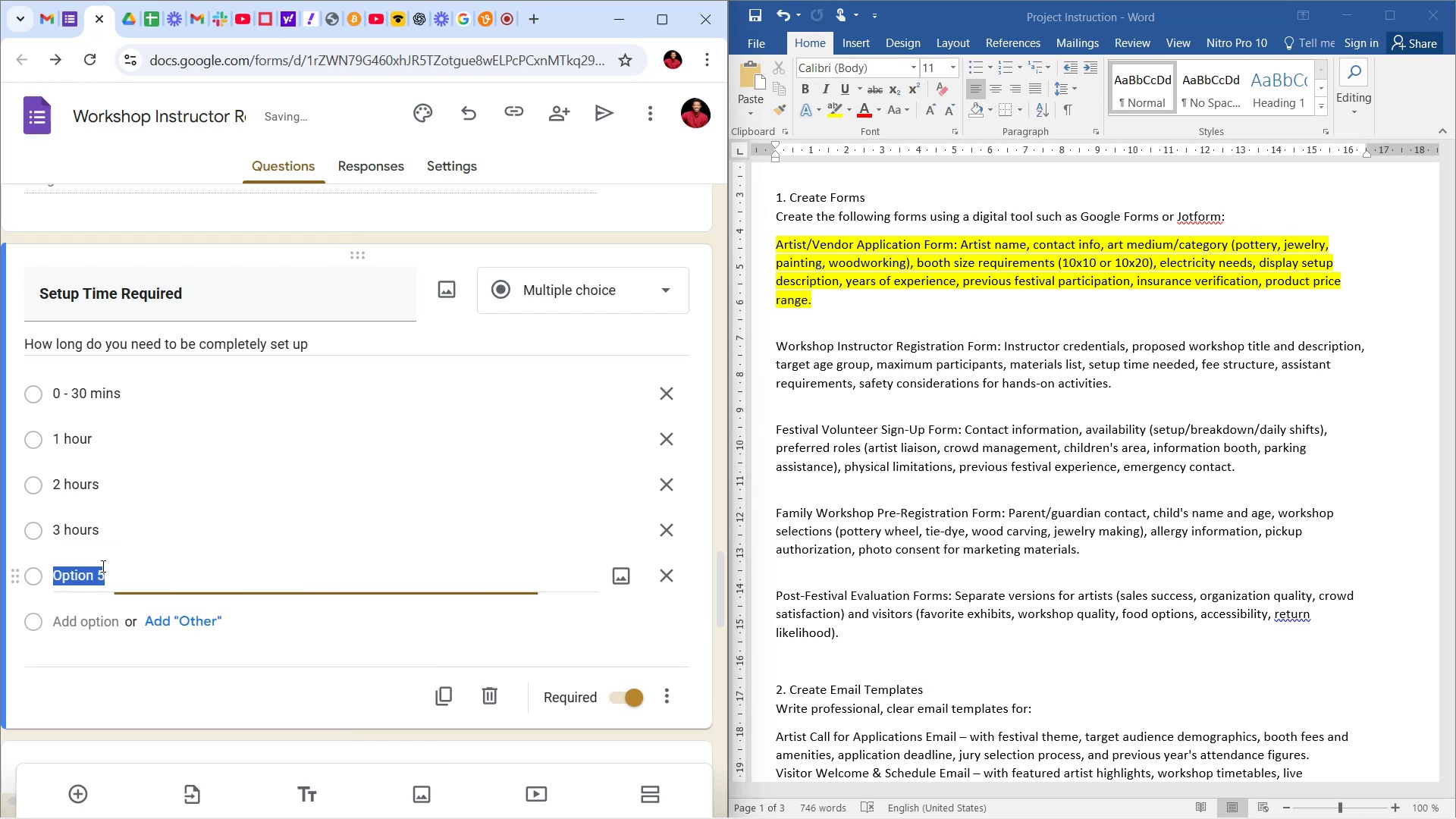 
type(1 day)
 